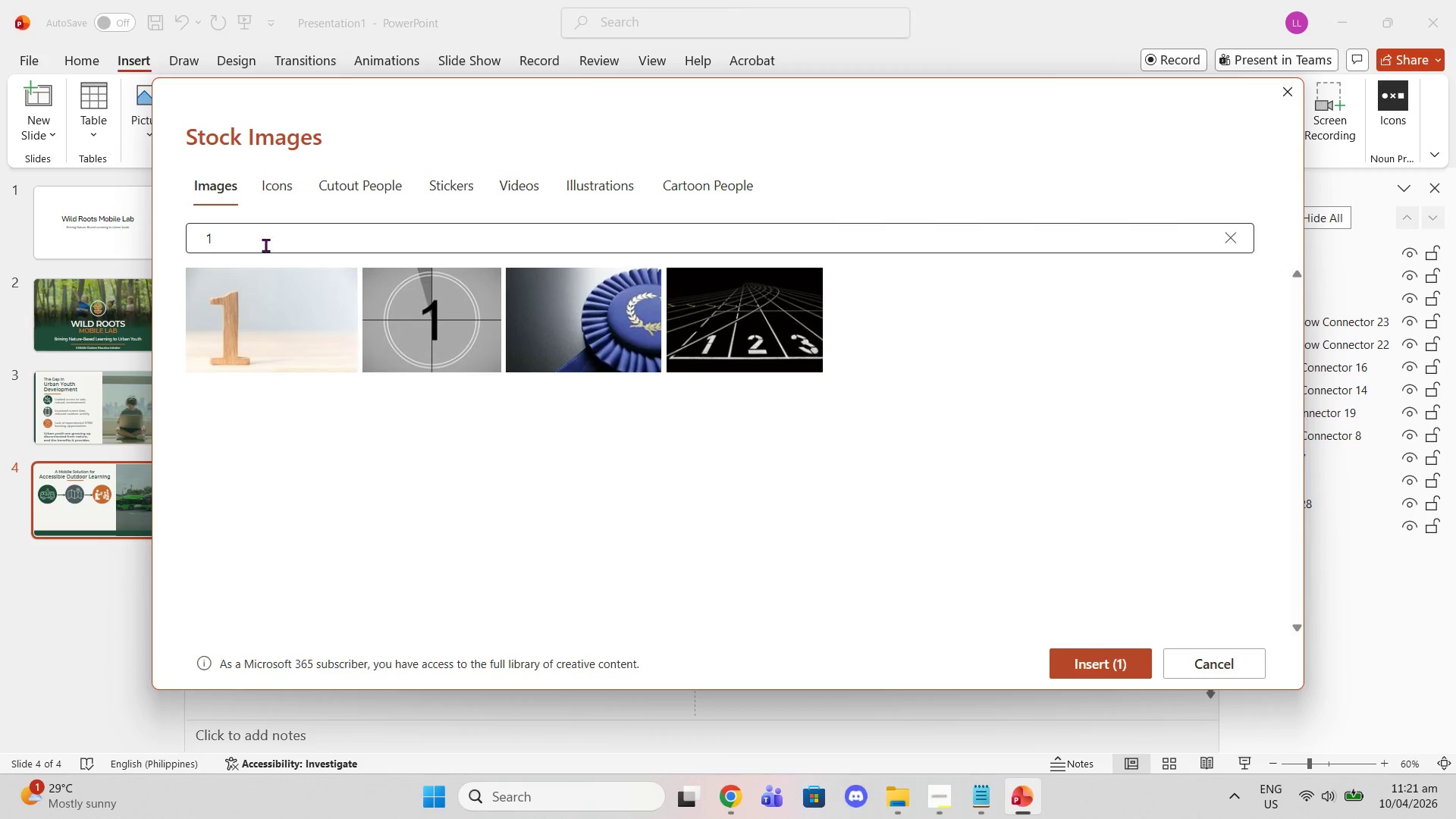 
left_click([270, 245])
 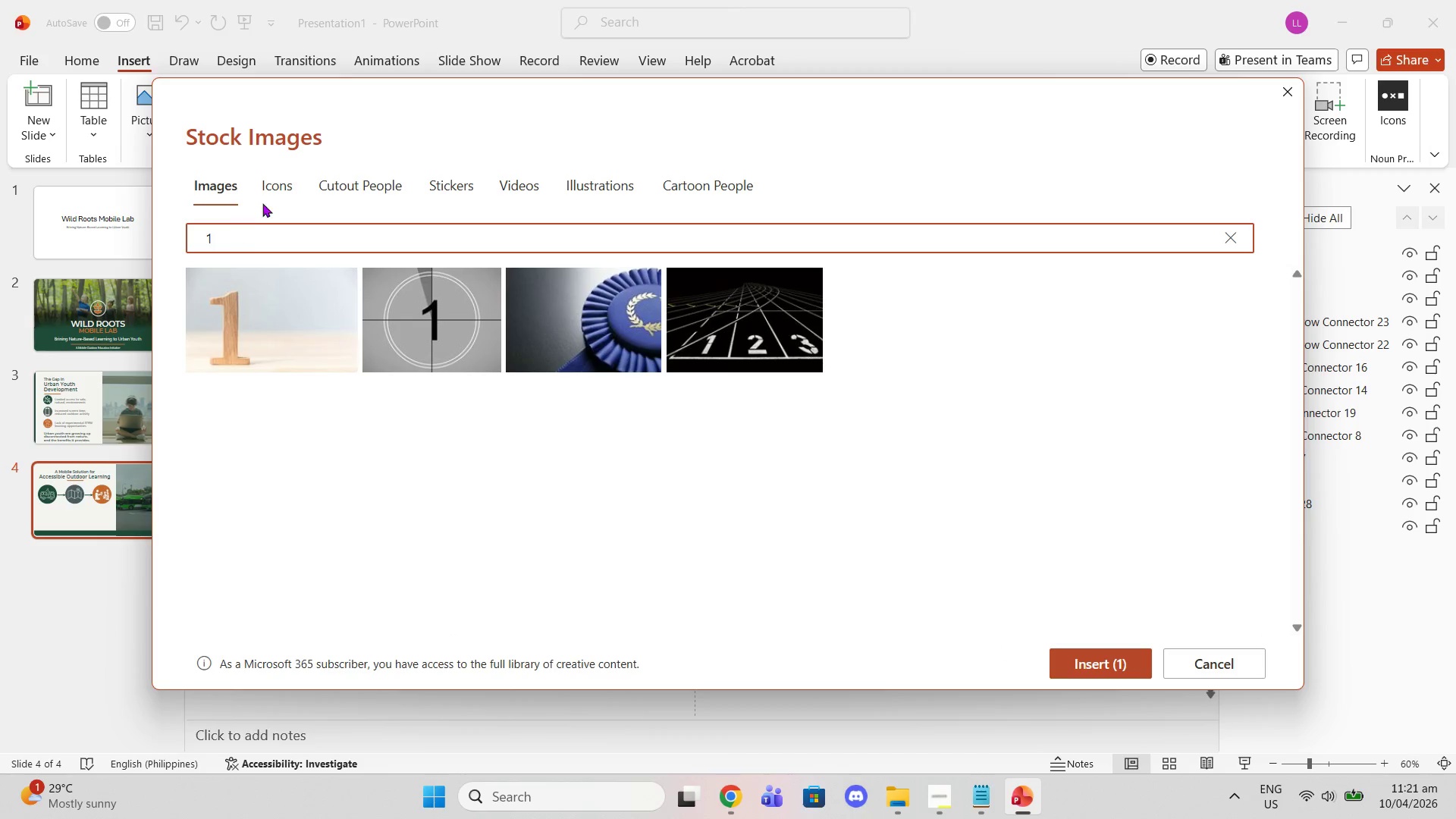 
left_click([265, 200])
 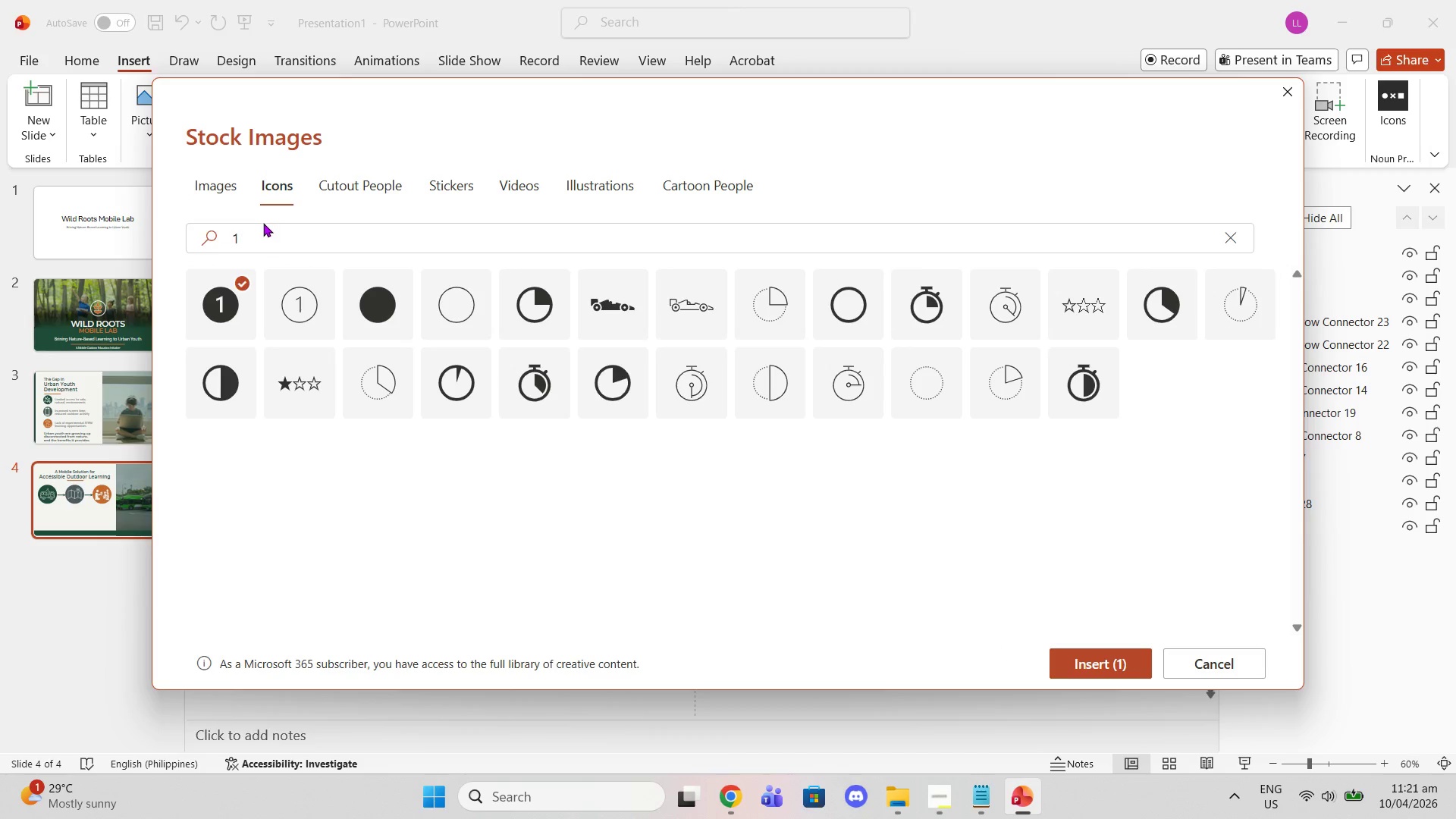 
left_click([256, 232])
 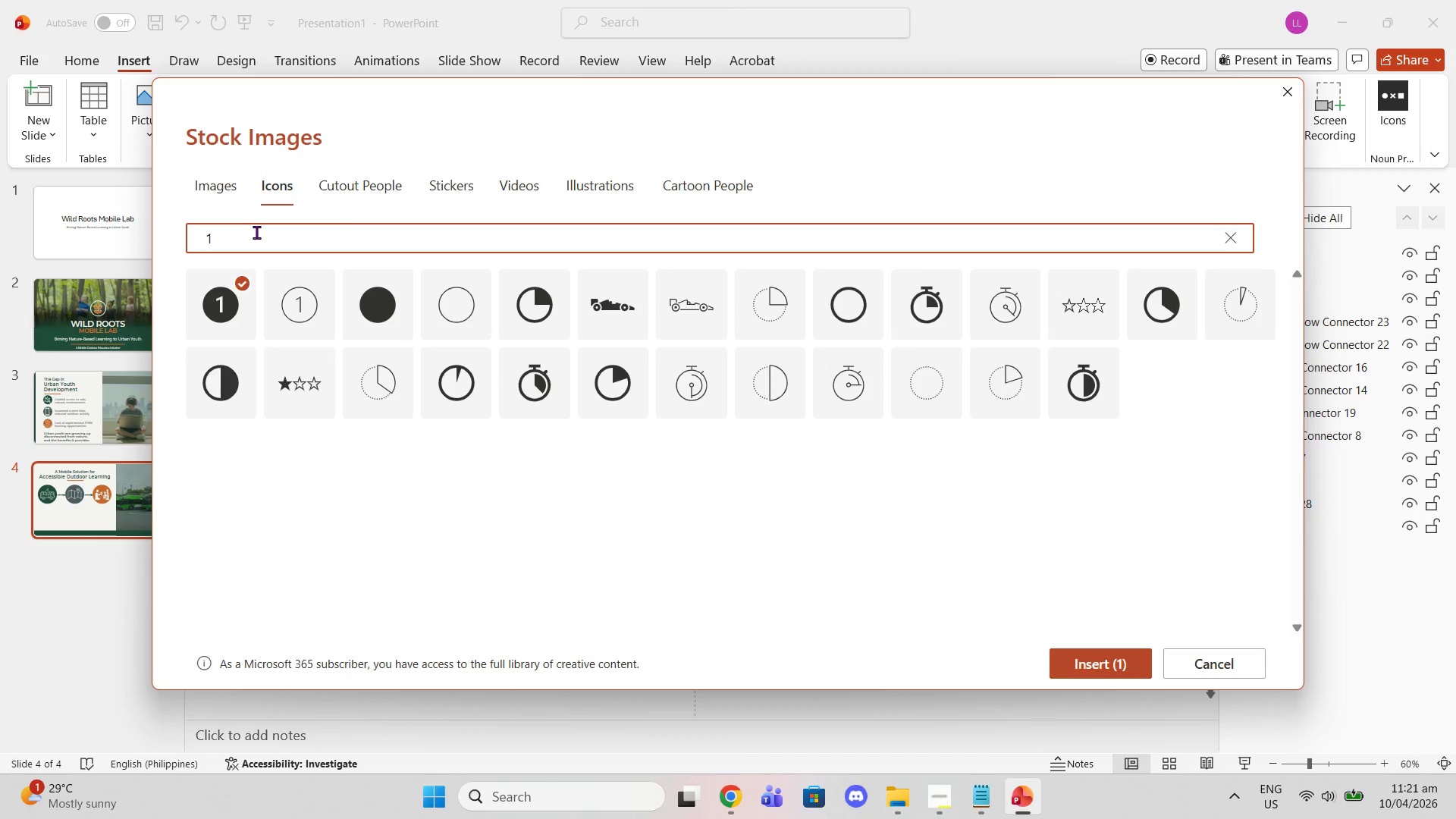 
key(Backspace)
 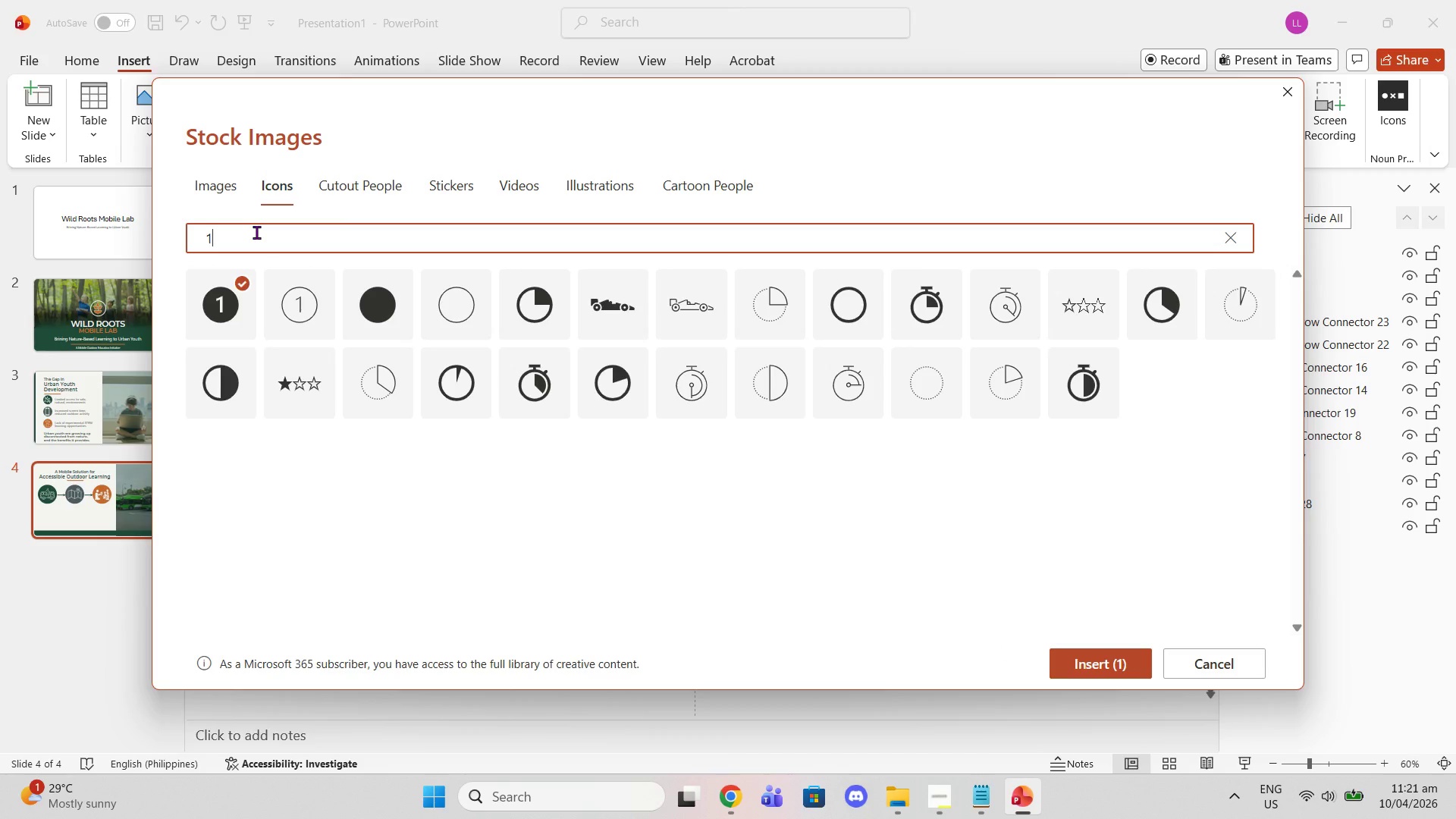 
key(2)
 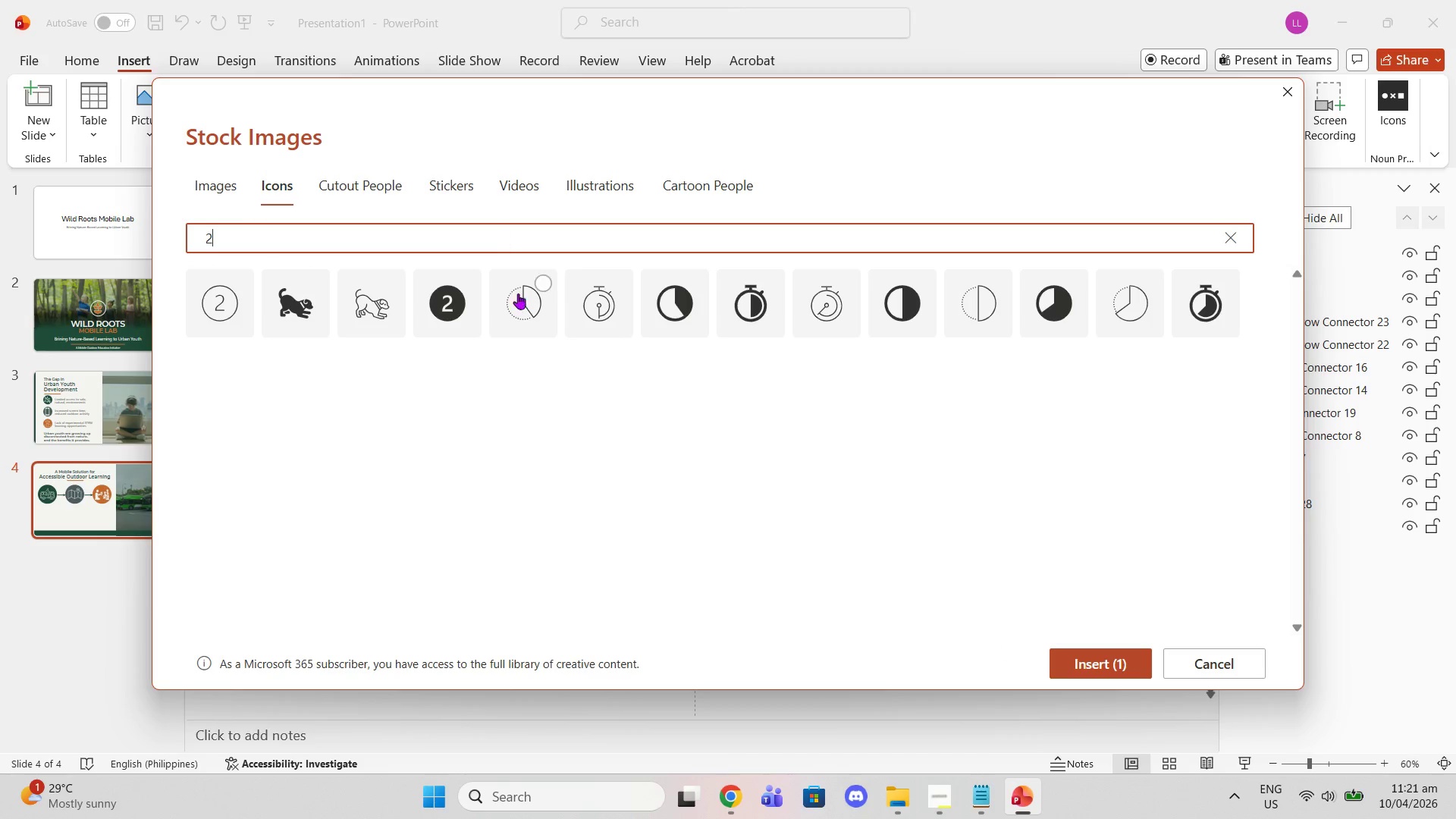 
left_click([452, 295])
 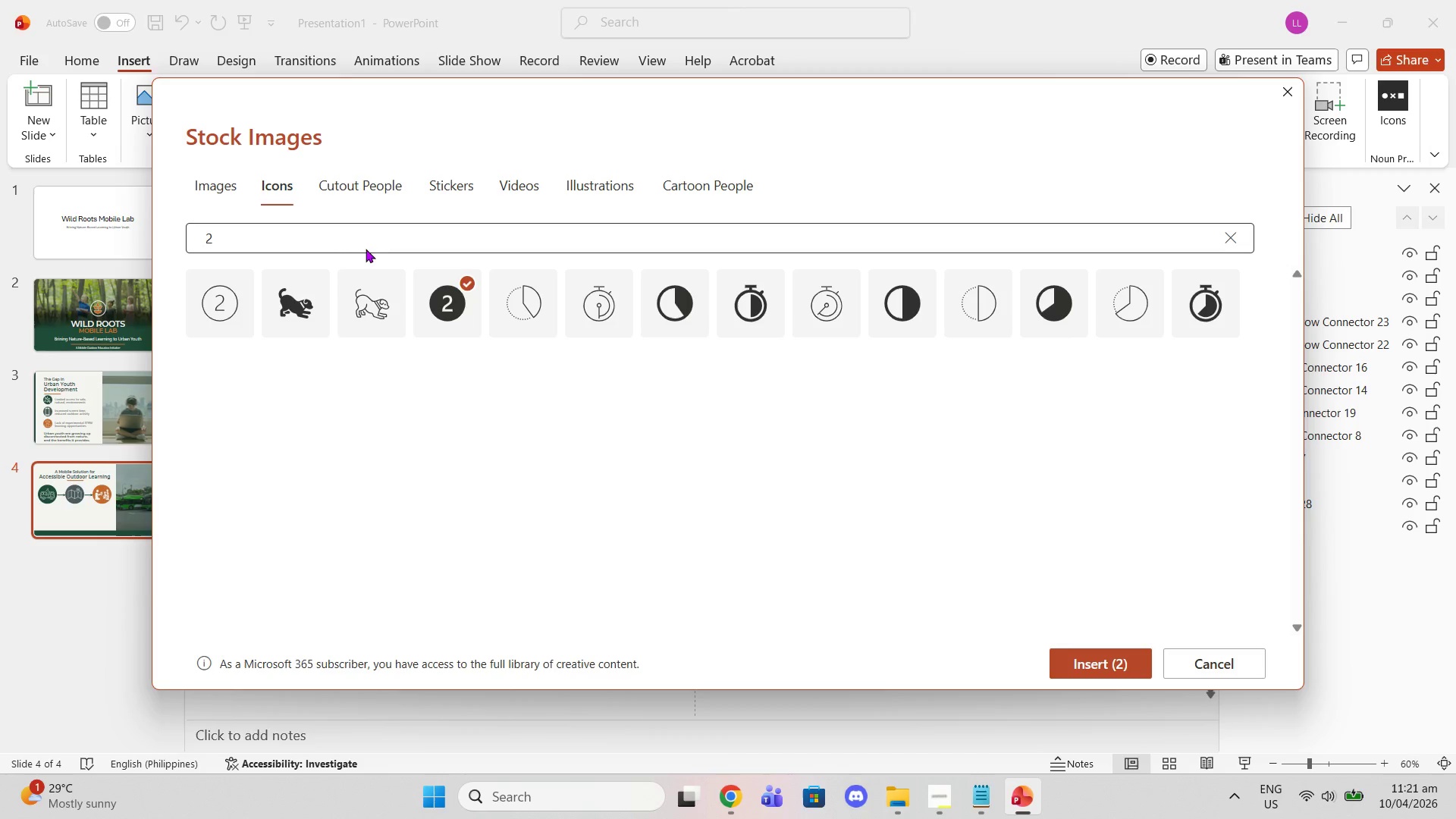 
double_click([350, 237])
 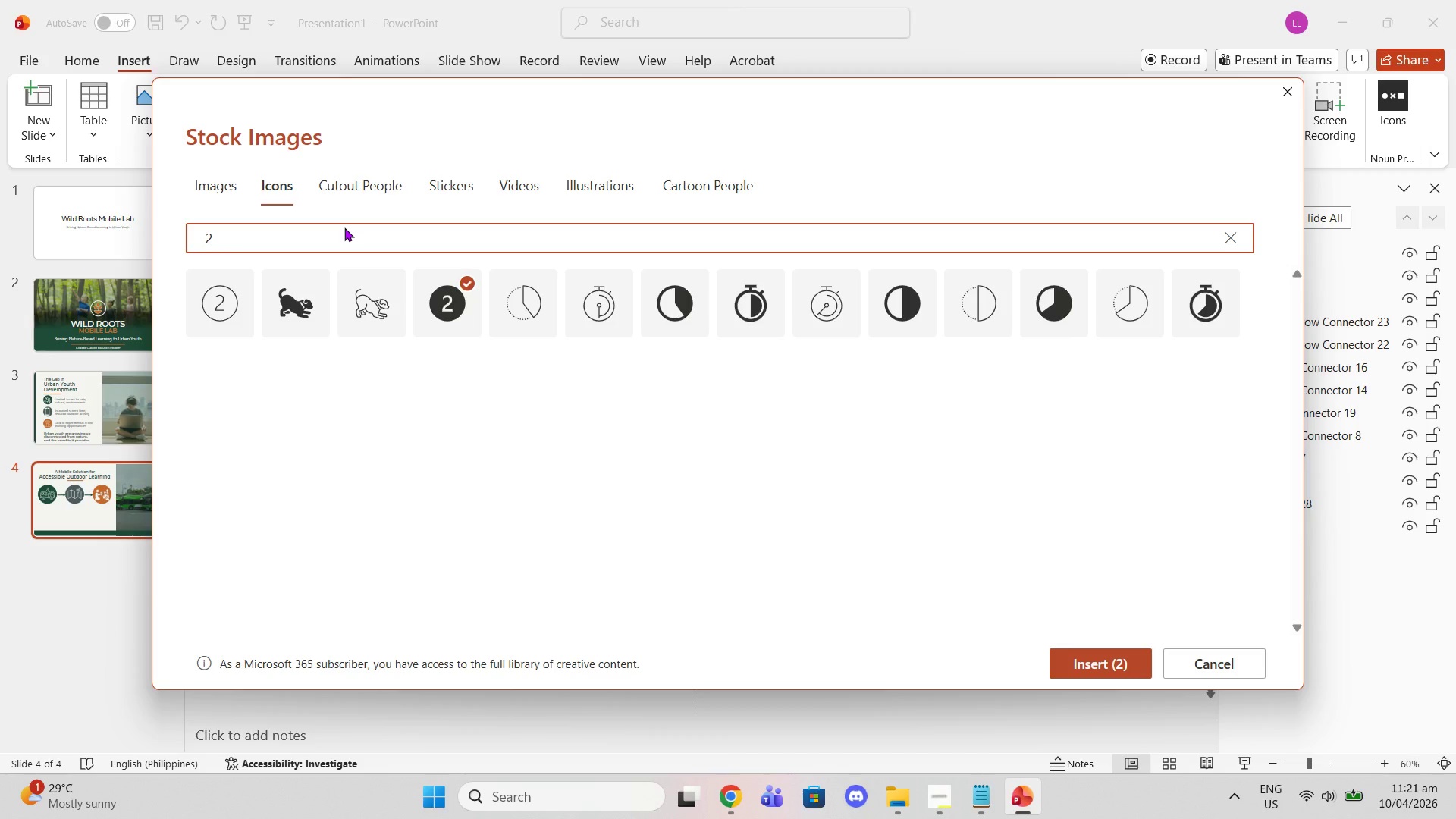 
key(Backspace)
 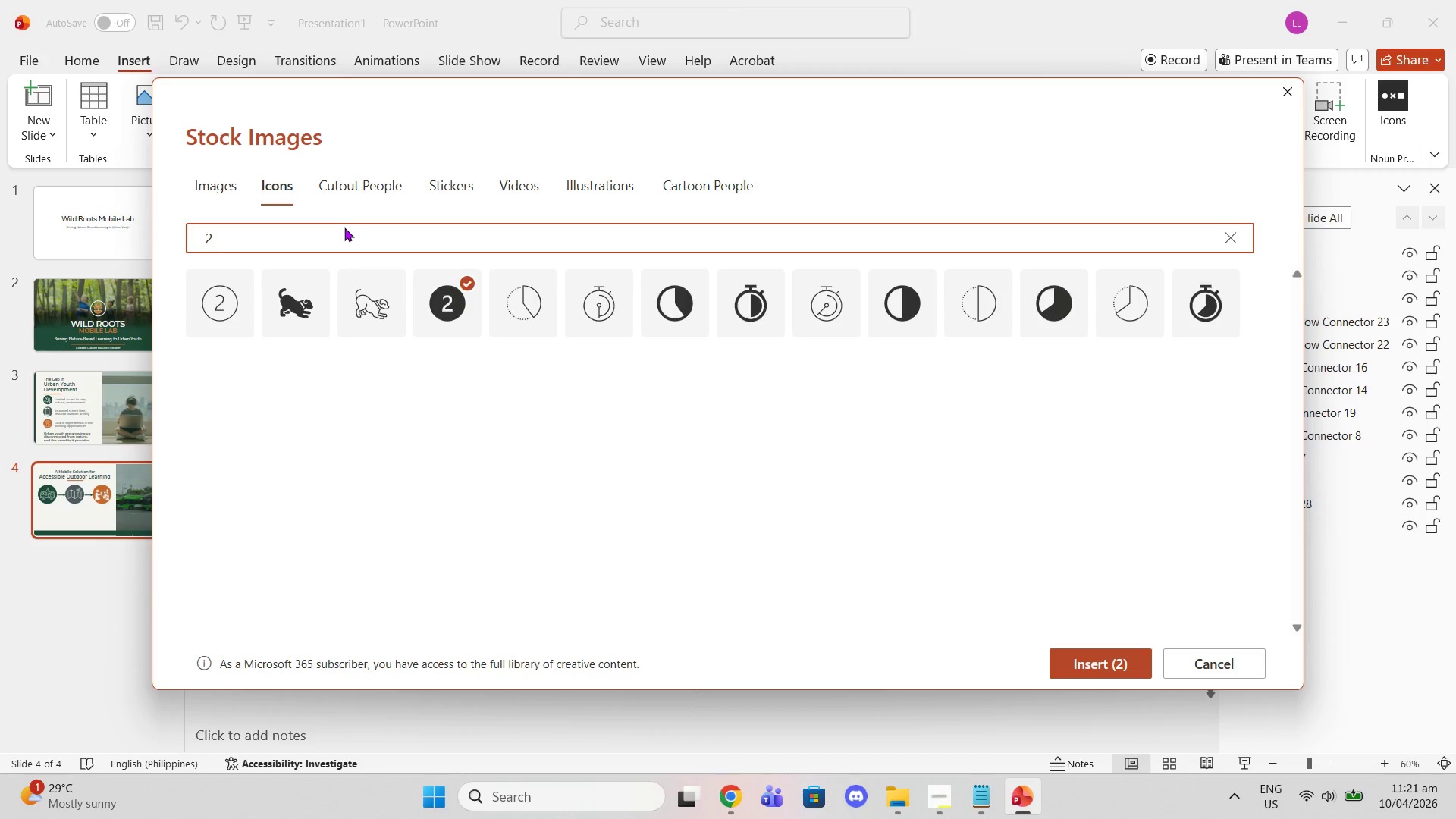 
key(3)
 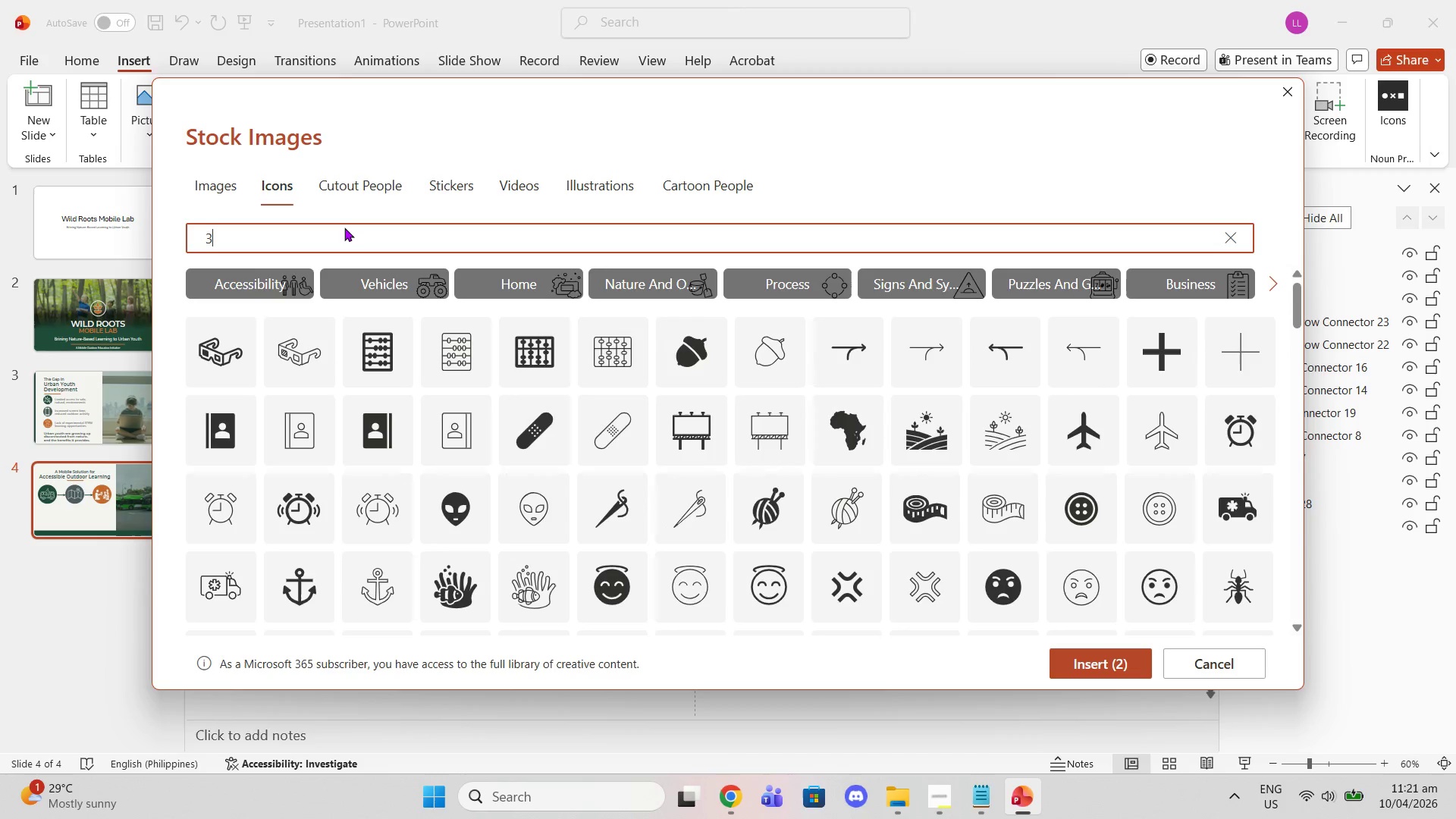 
key(Enter)
 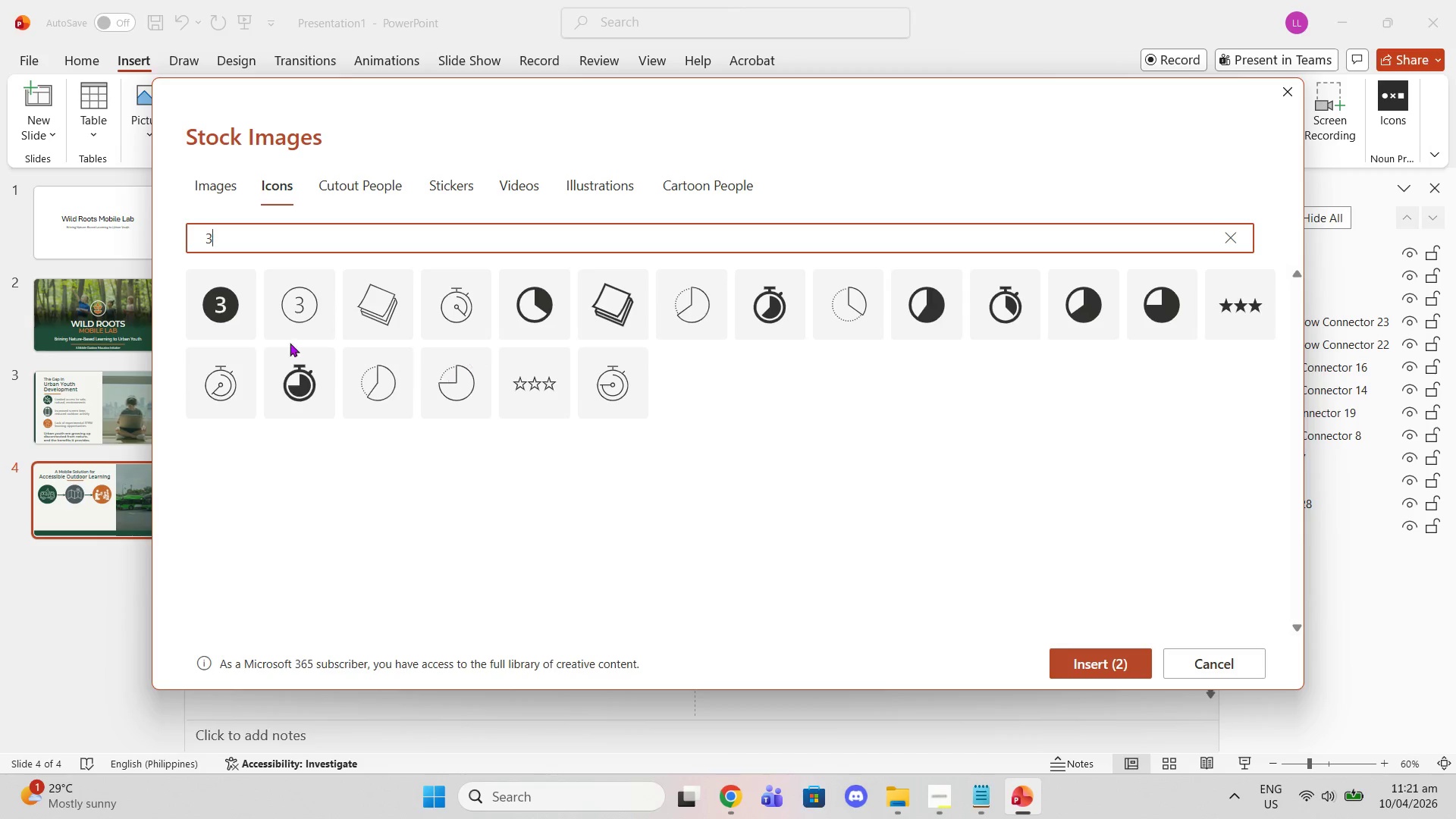 
left_click([246, 319])
 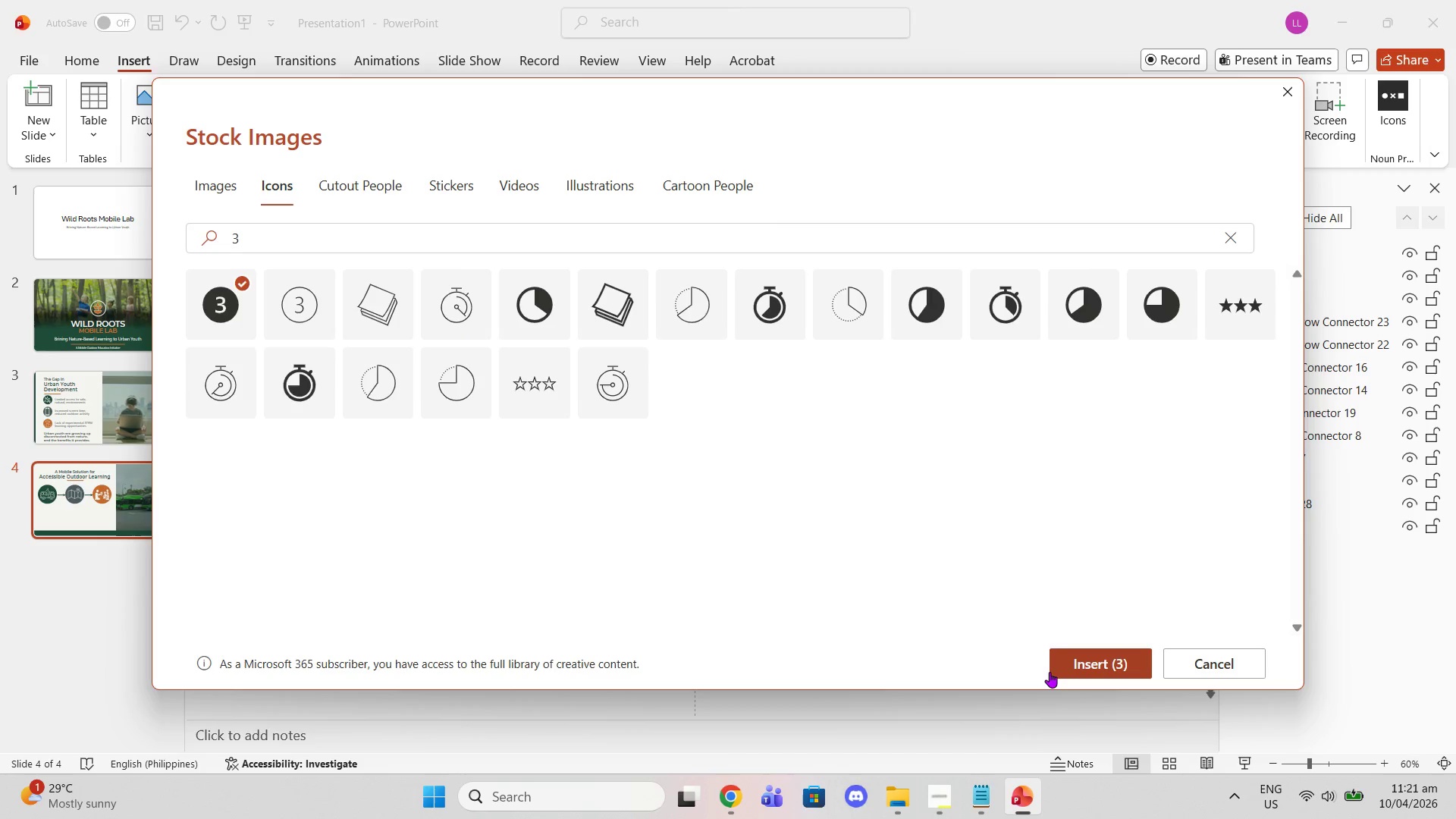 
left_click([1056, 666])
 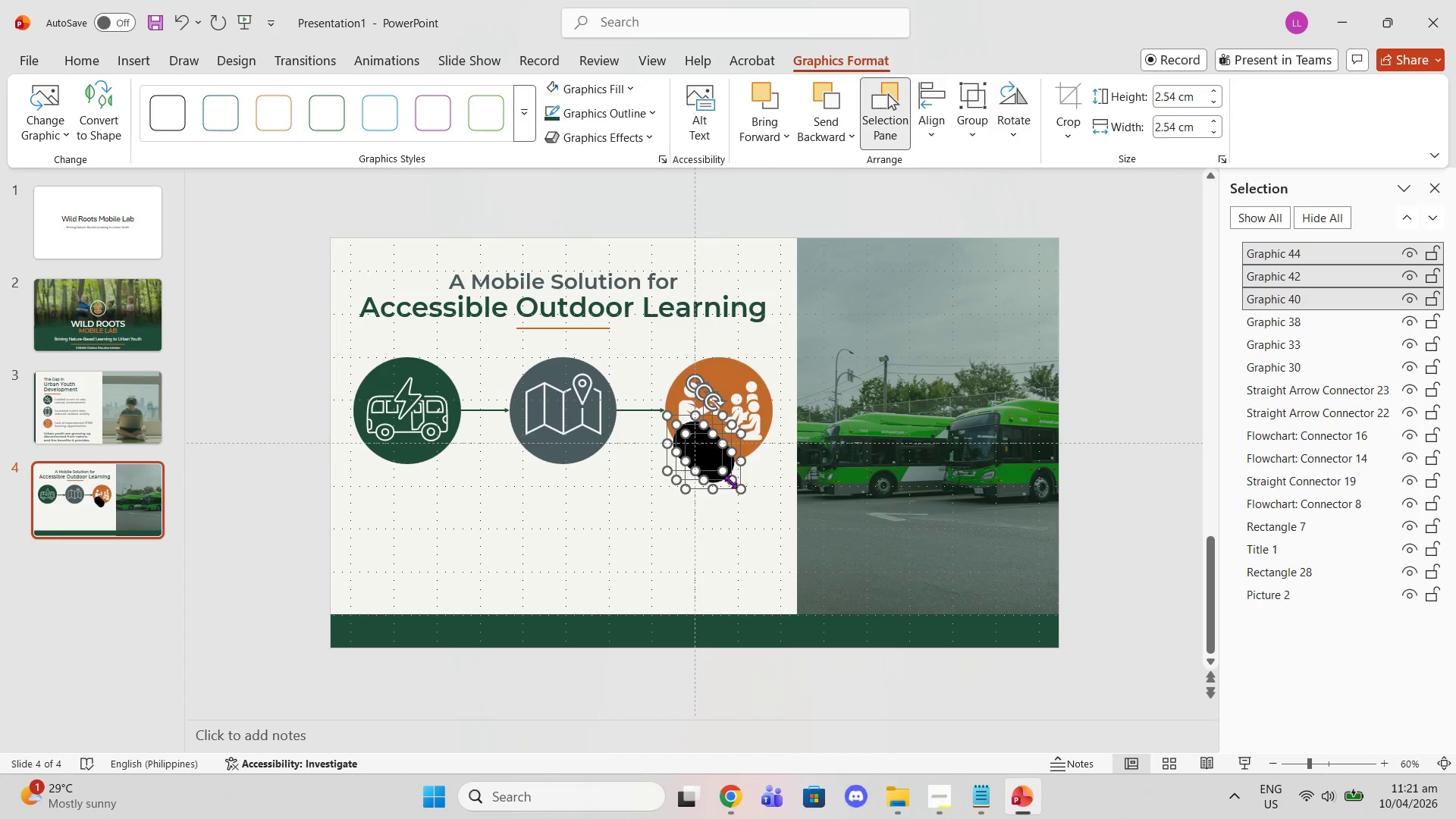 
left_click_drag(start_coordinate=[718, 483], to_coordinate=[745, 535])
 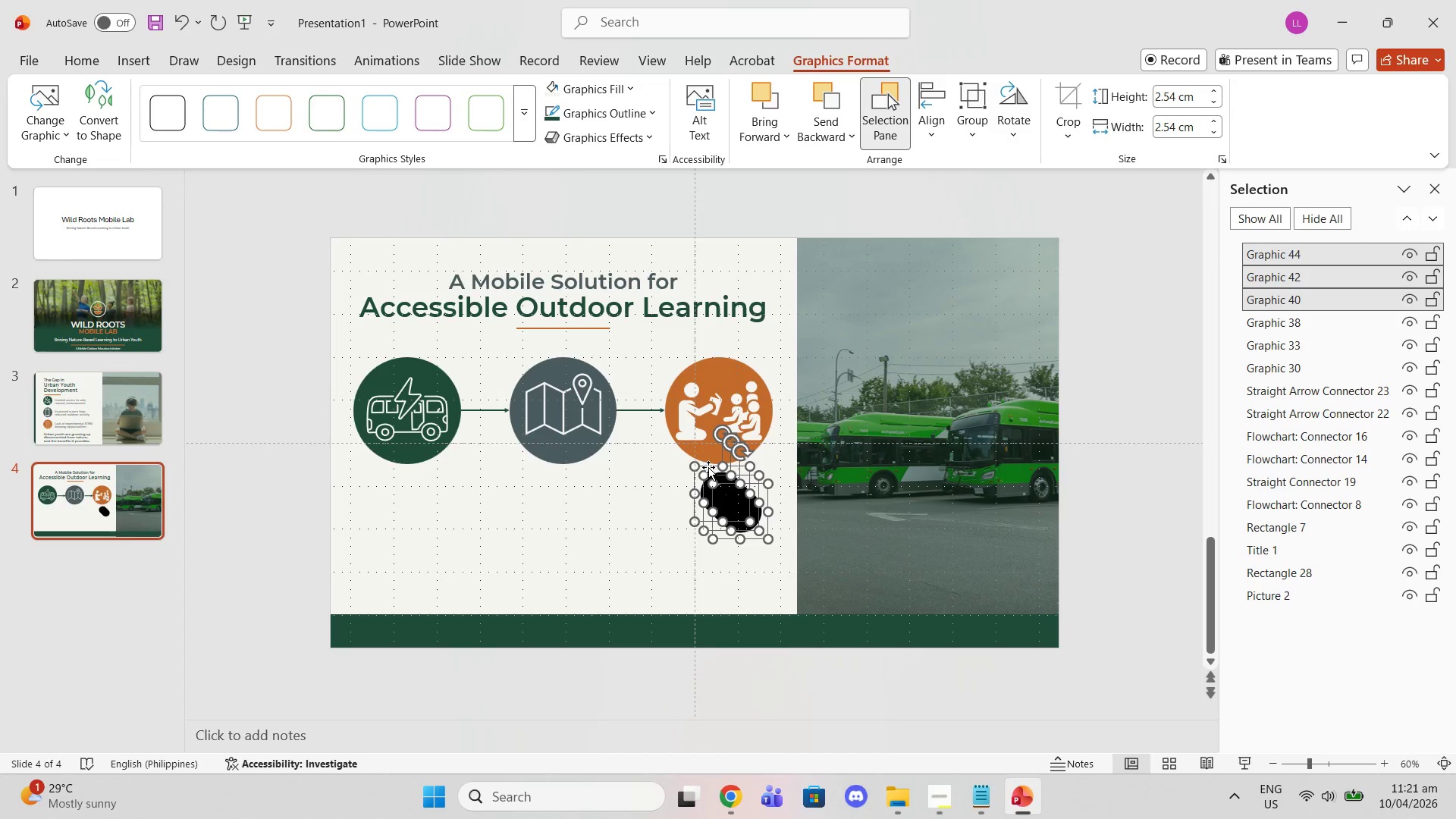 
left_click_drag(start_coordinate=[708, 466], to_coordinate=[661, 438])
 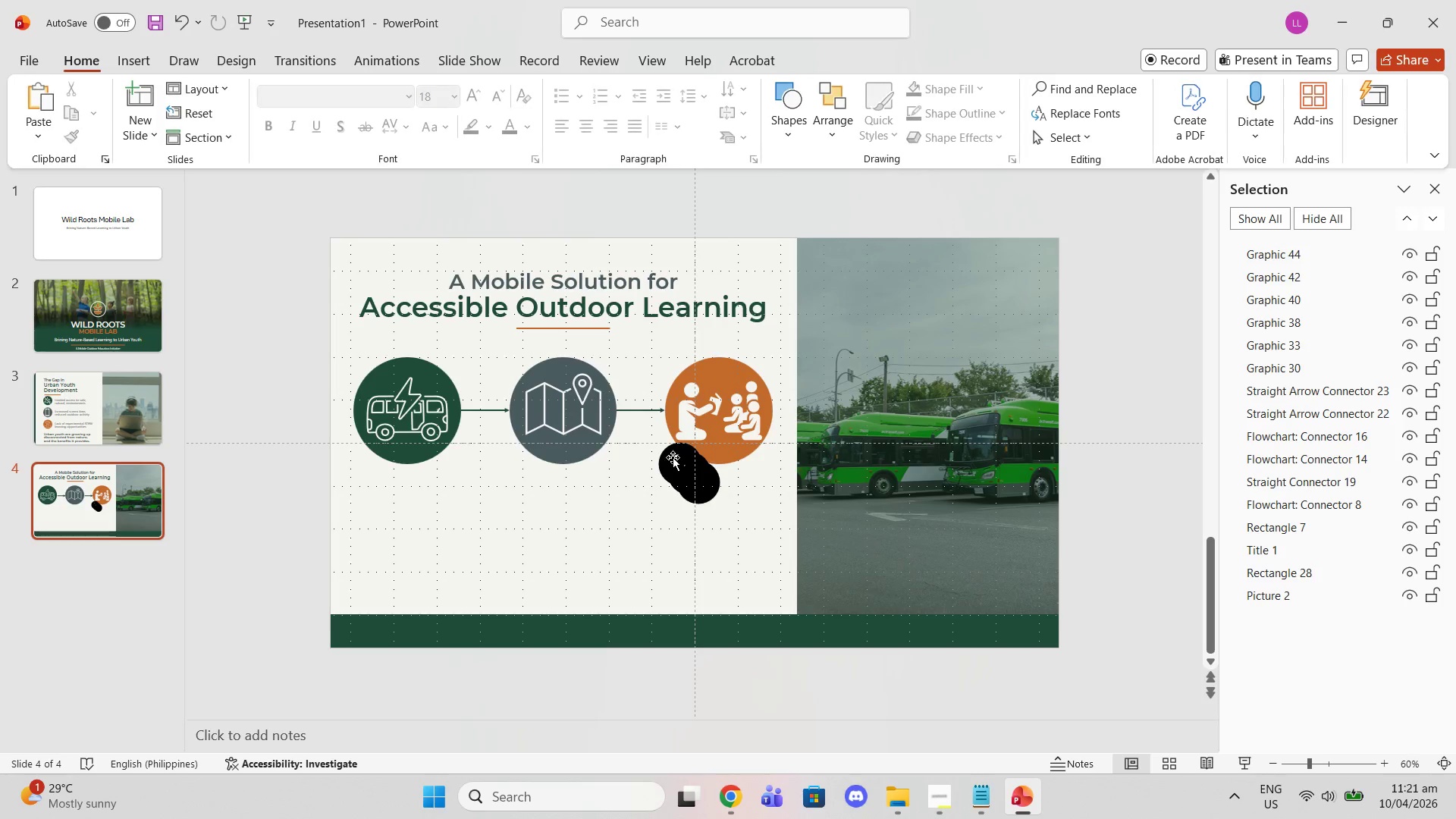 
left_click_drag(start_coordinate=[666, 456], to_coordinate=[502, 516])
 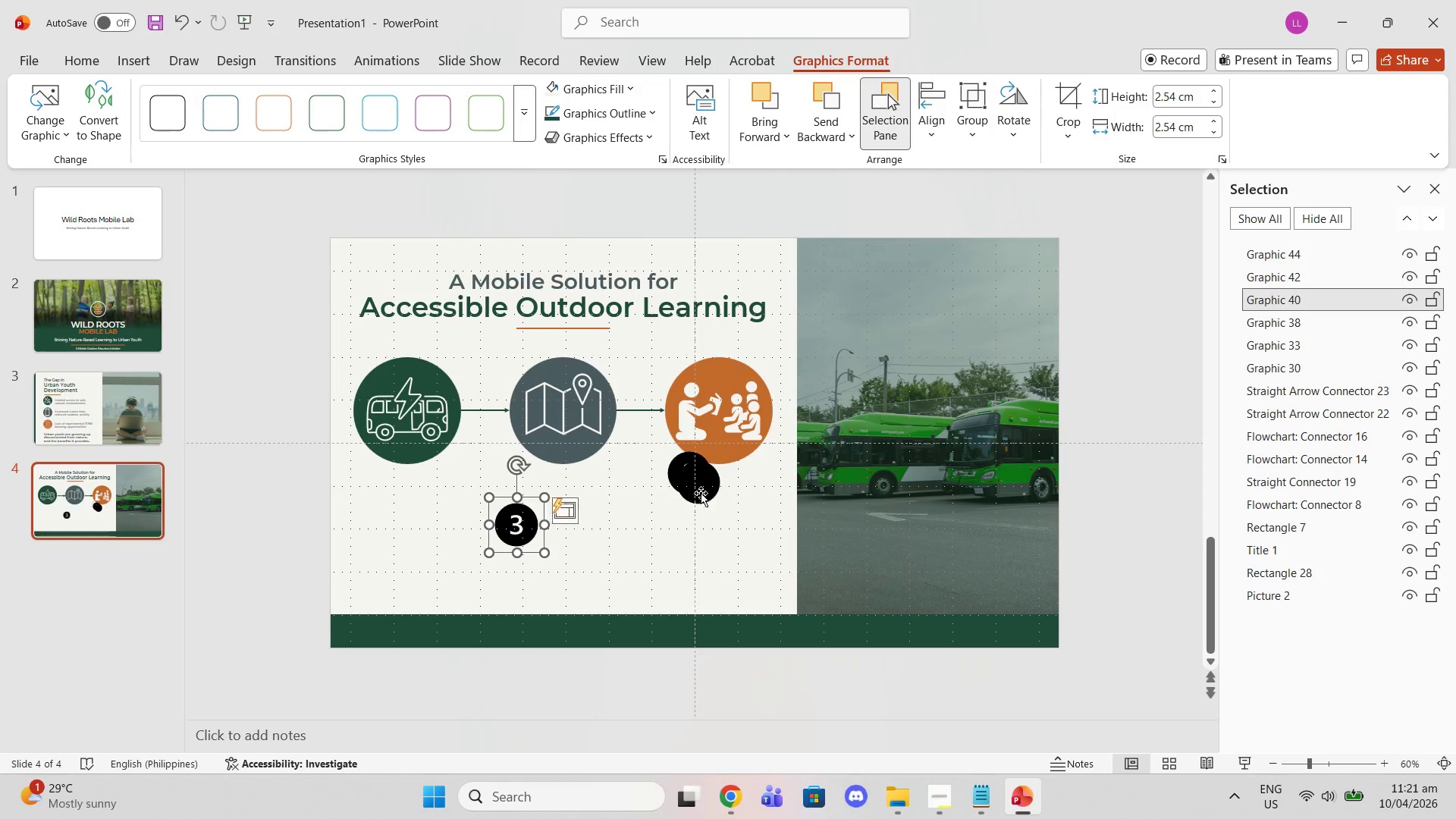 
left_click_drag(start_coordinate=[701, 493], to_coordinate=[410, 506])
 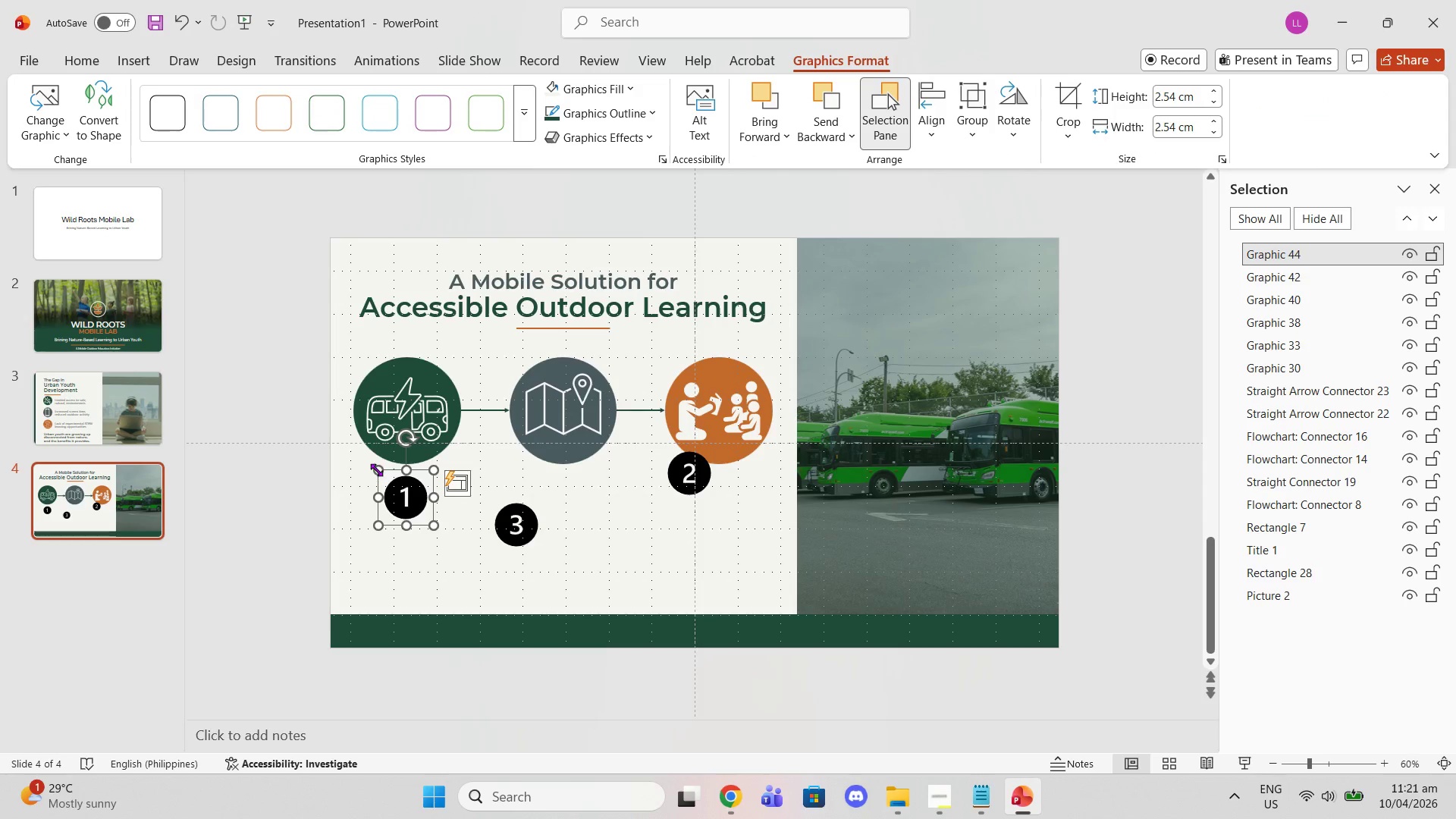 
left_click_drag(start_coordinate=[376, 469], to_coordinate=[401, 499])
 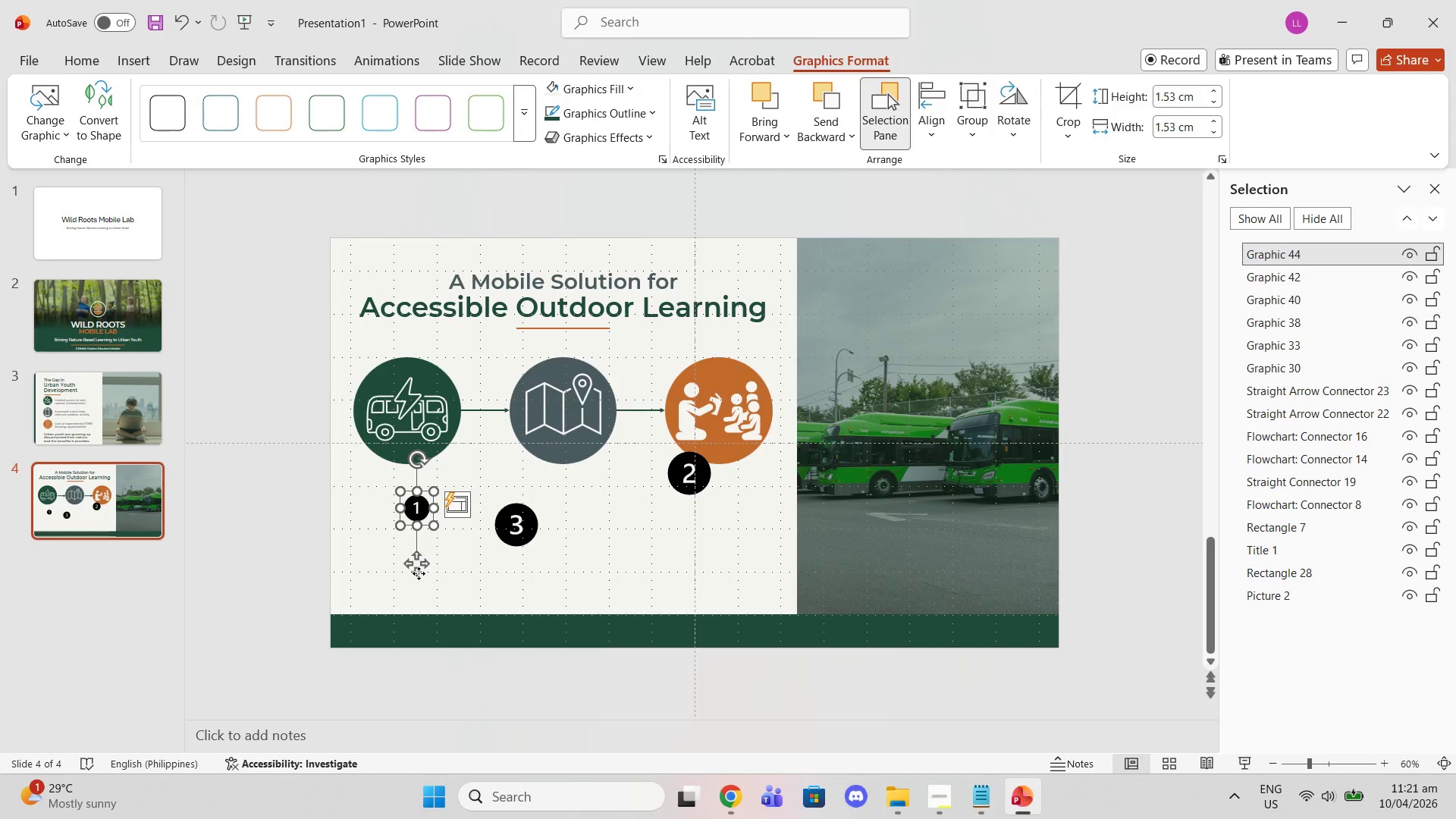 
left_click_drag(start_coordinate=[419, 574], to_coordinate=[408, 551])
 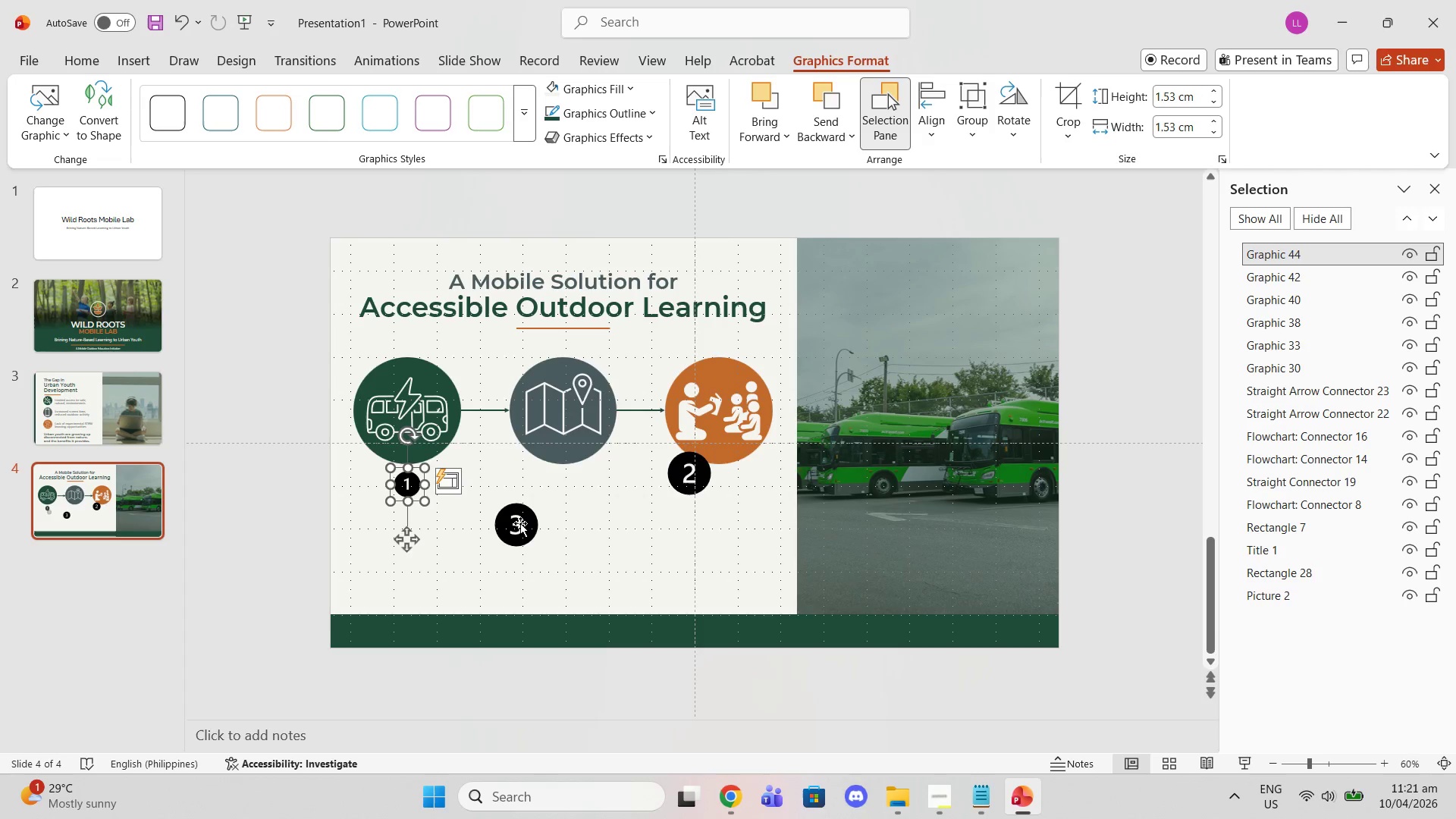 
left_click([521, 523])
 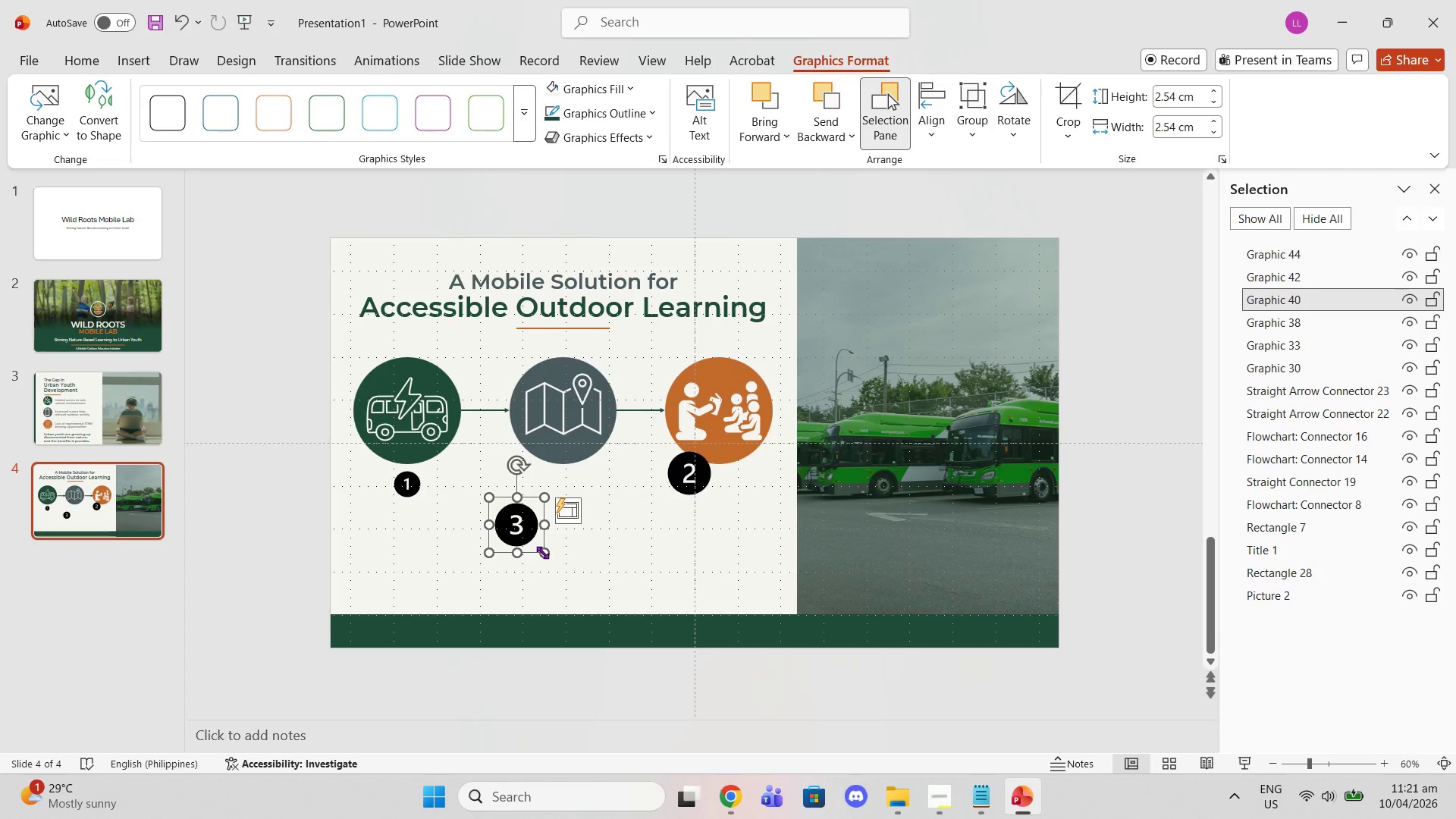 
left_click_drag(start_coordinate=[542, 552], to_coordinate=[522, 515])
 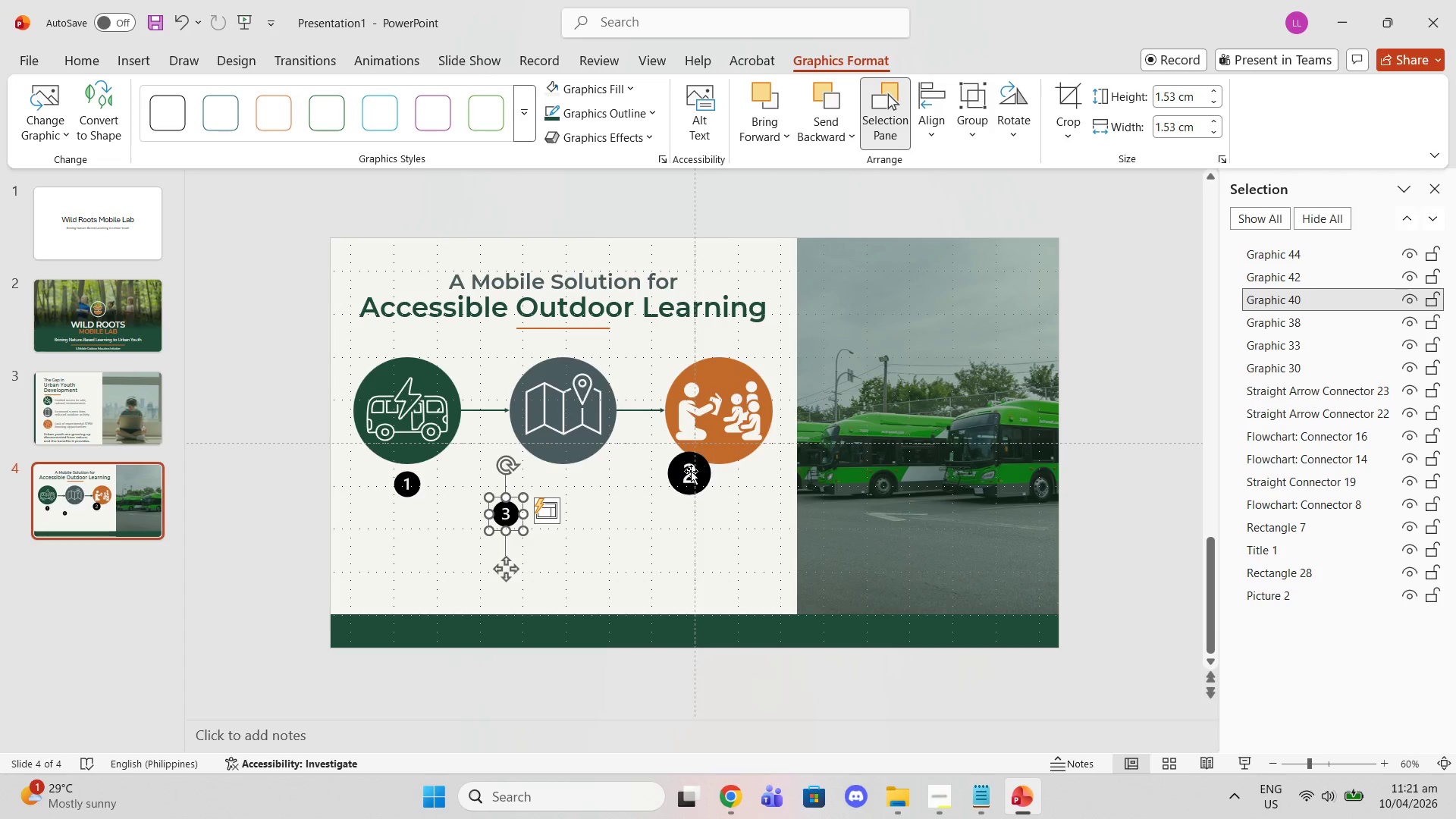 
left_click([688, 475])
 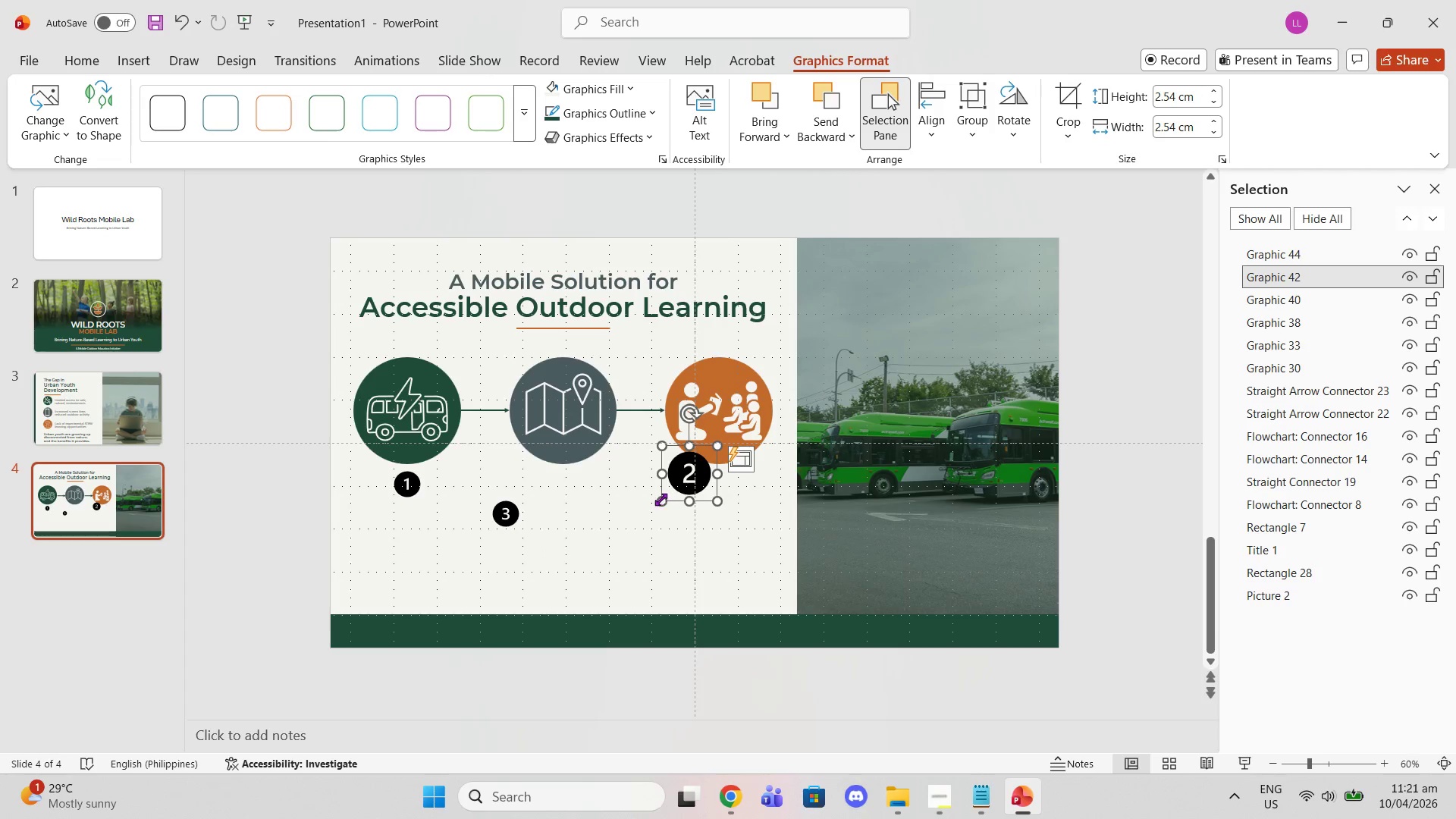 
left_click_drag(start_coordinate=[661, 499], to_coordinate=[685, 479])
 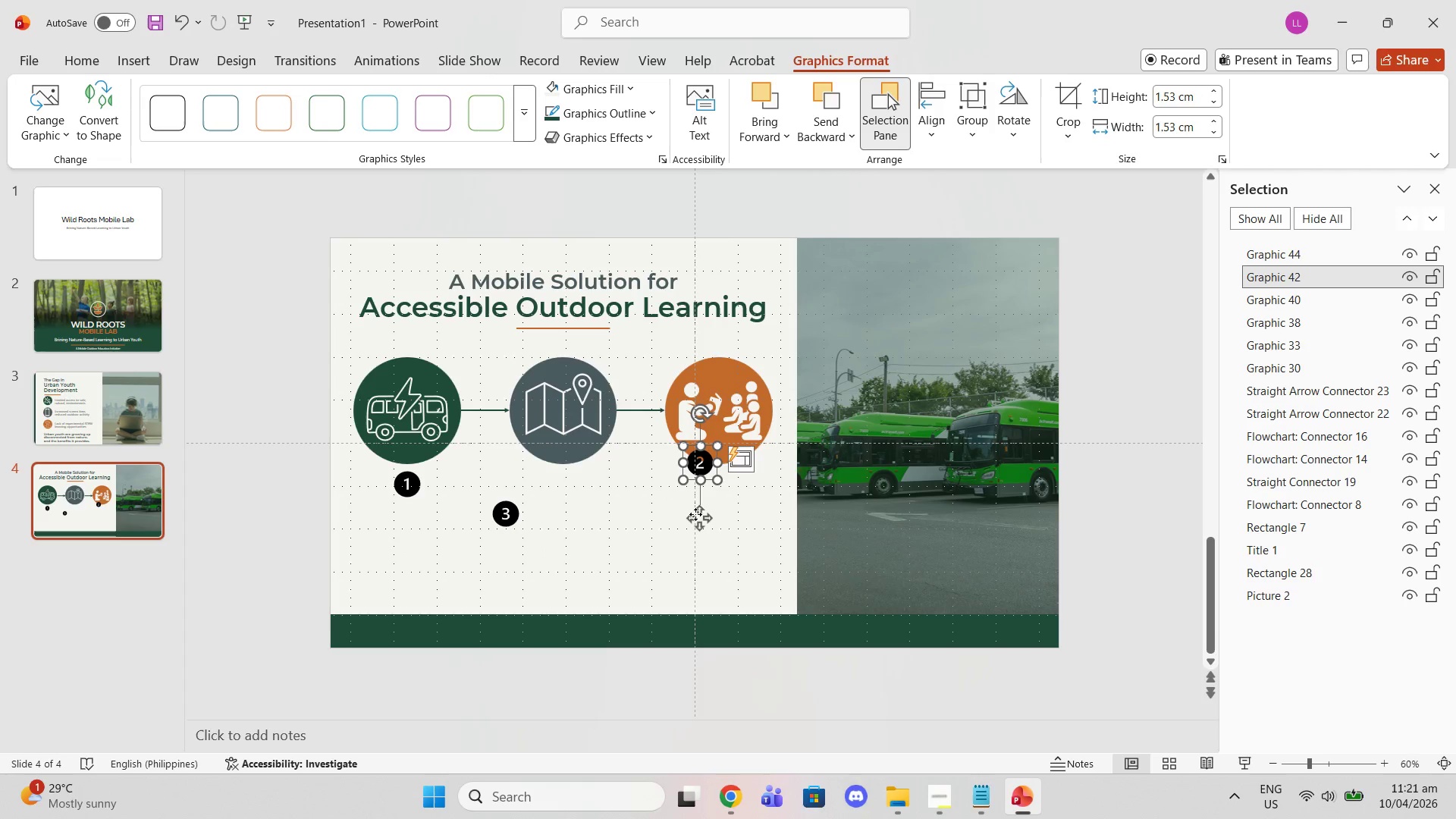 
left_click_drag(start_coordinate=[693, 521], to_coordinate=[446, 542])
 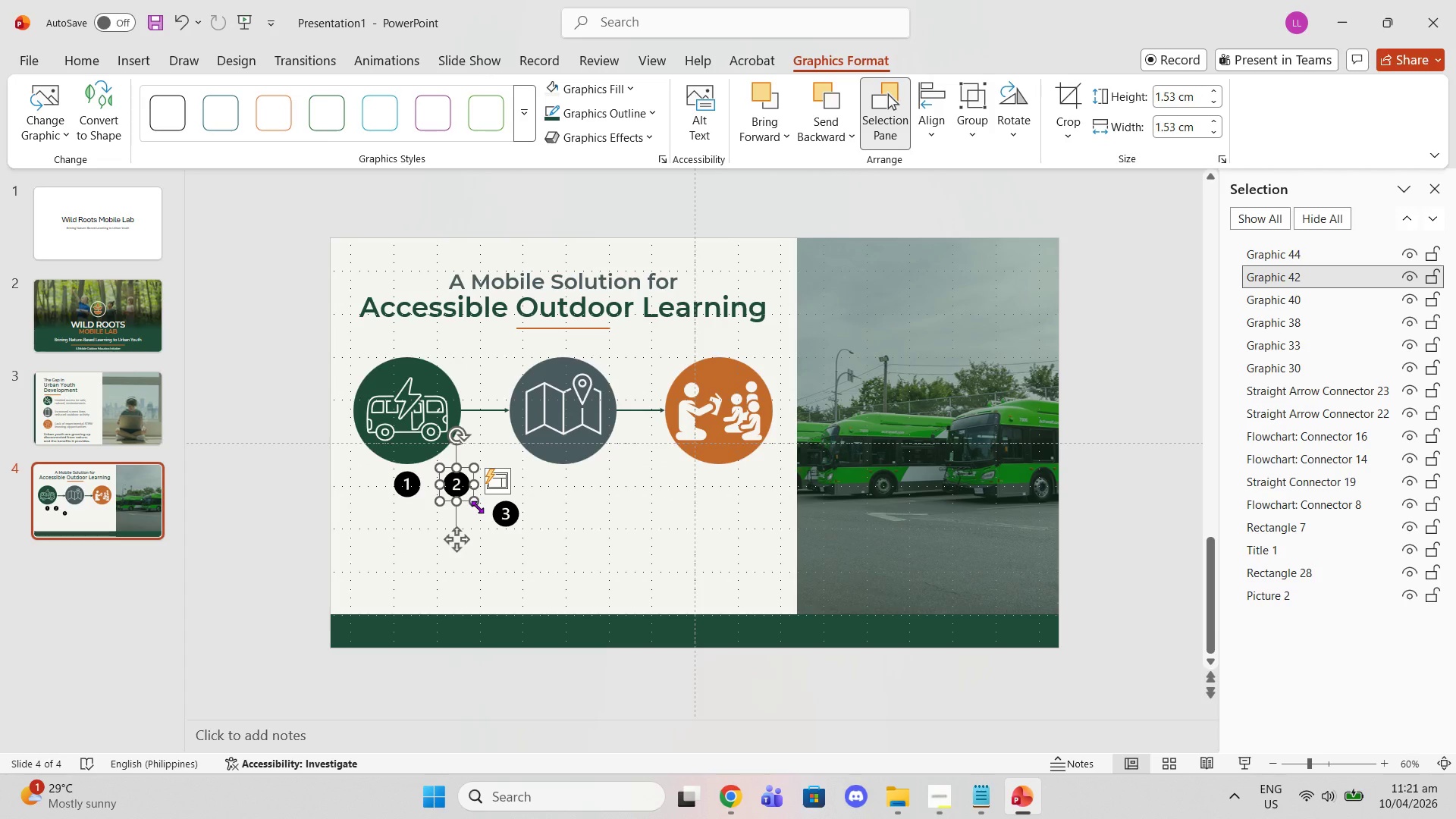 
left_click_drag(start_coordinate=[474, 506], to_coordinate=[476, 500])
 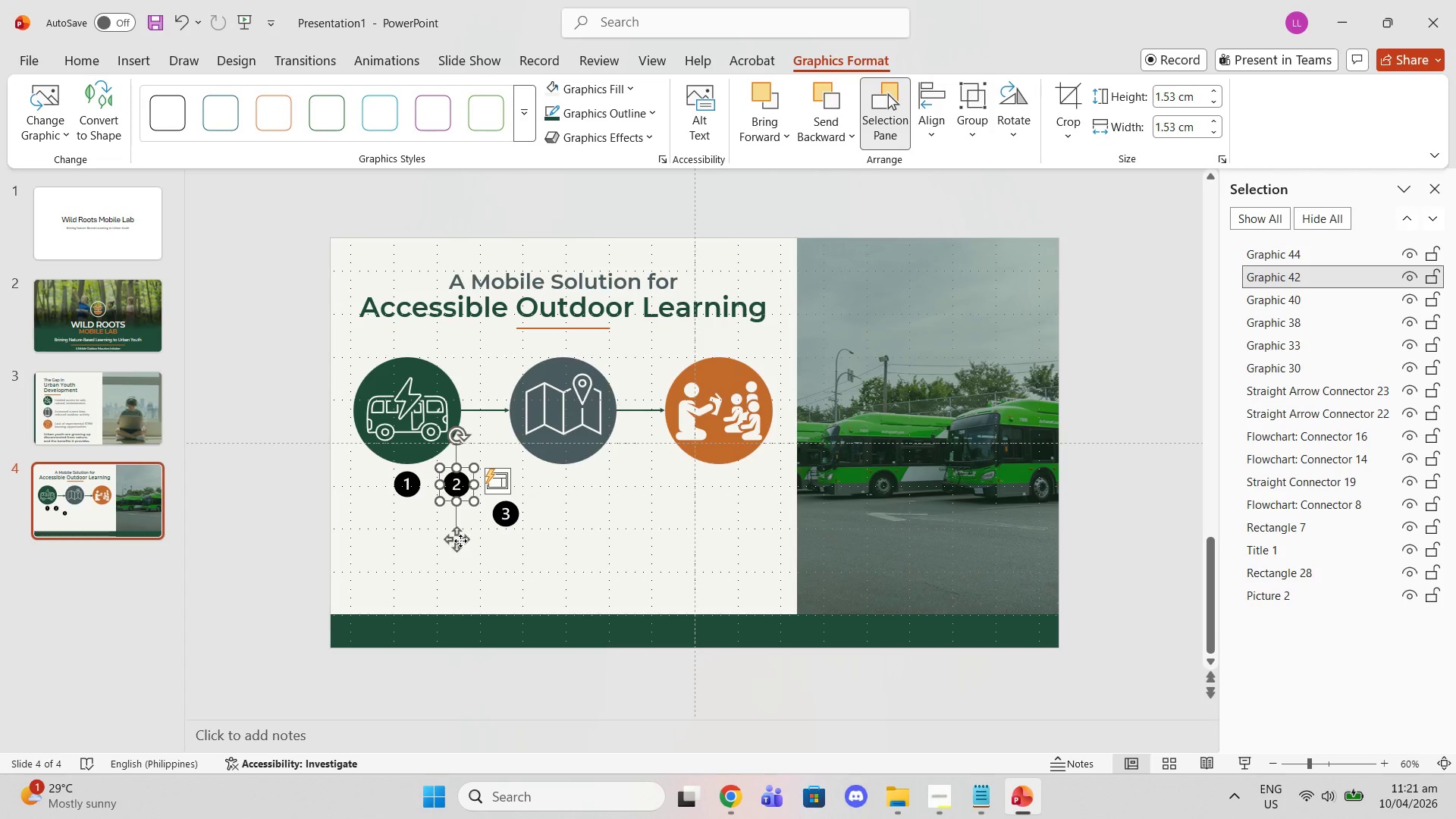 
left_click_drag(start_coordinate=[460, 541], to_coordinate=[566, 543])
 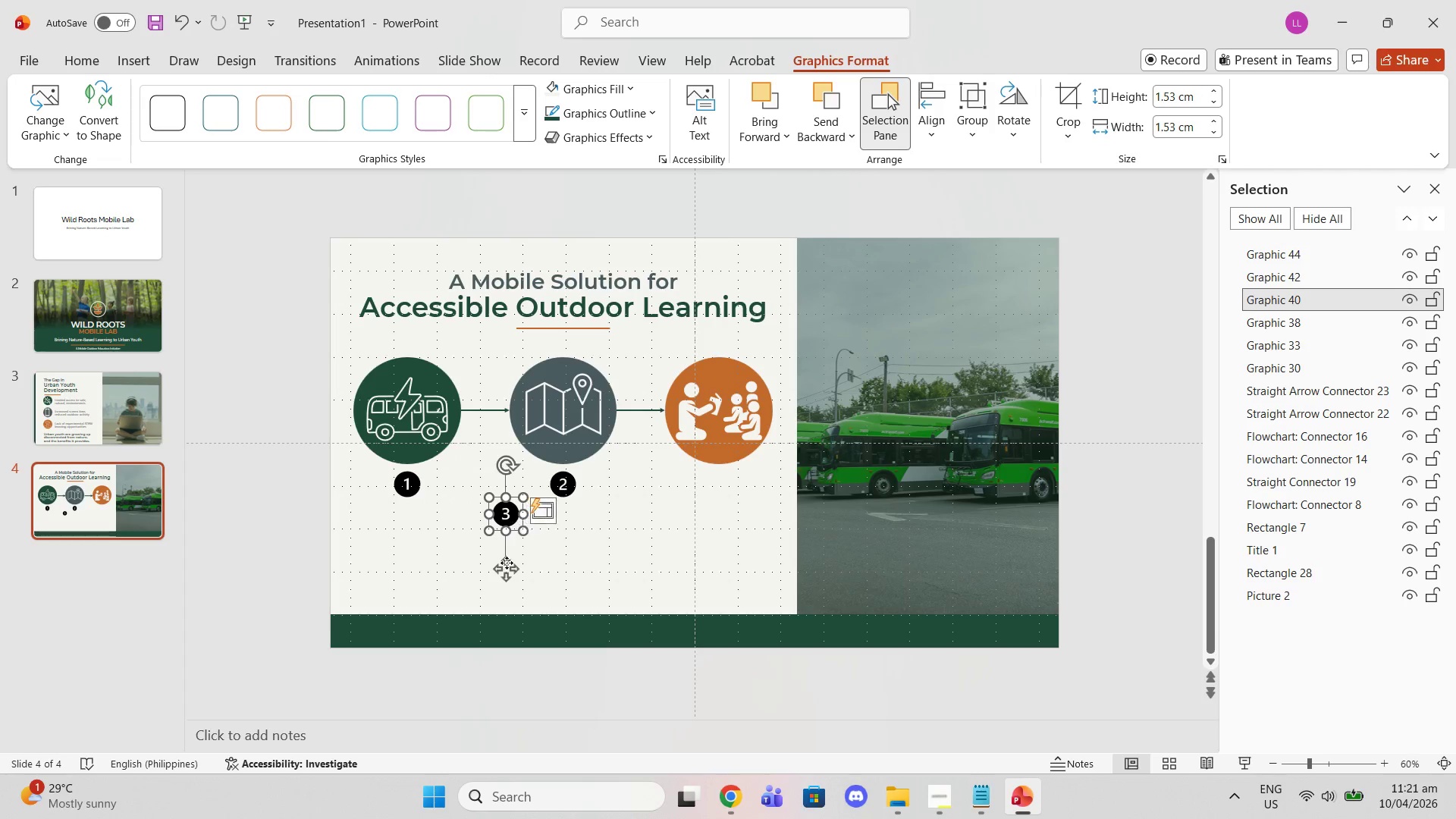 
left_click_drag(start_coordinate=[504, 570], to_coordinate=[718, 540])
 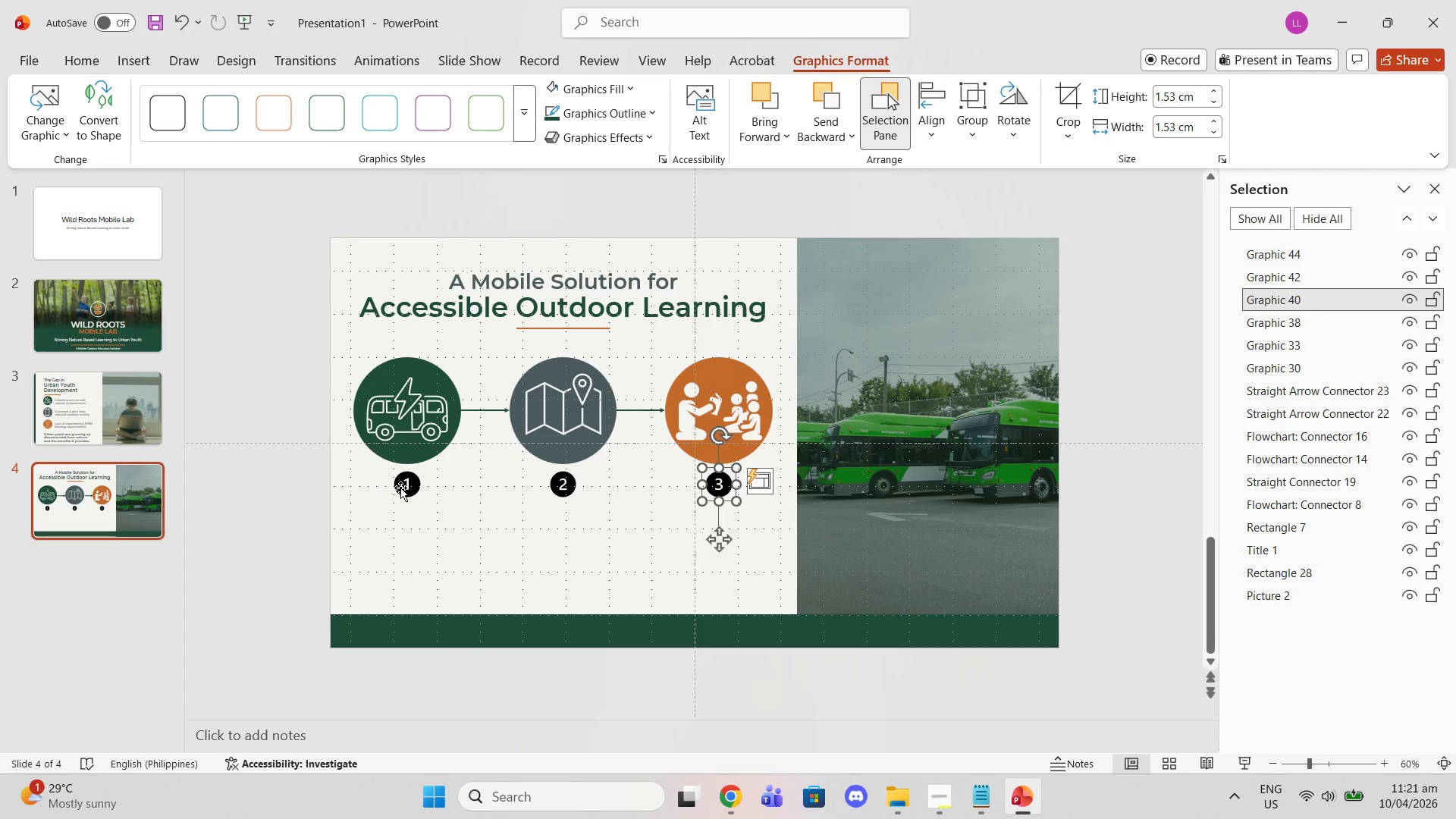 
left_click_drag(start_coordinate=[403, 488], to_coordinate=[406, 488])
 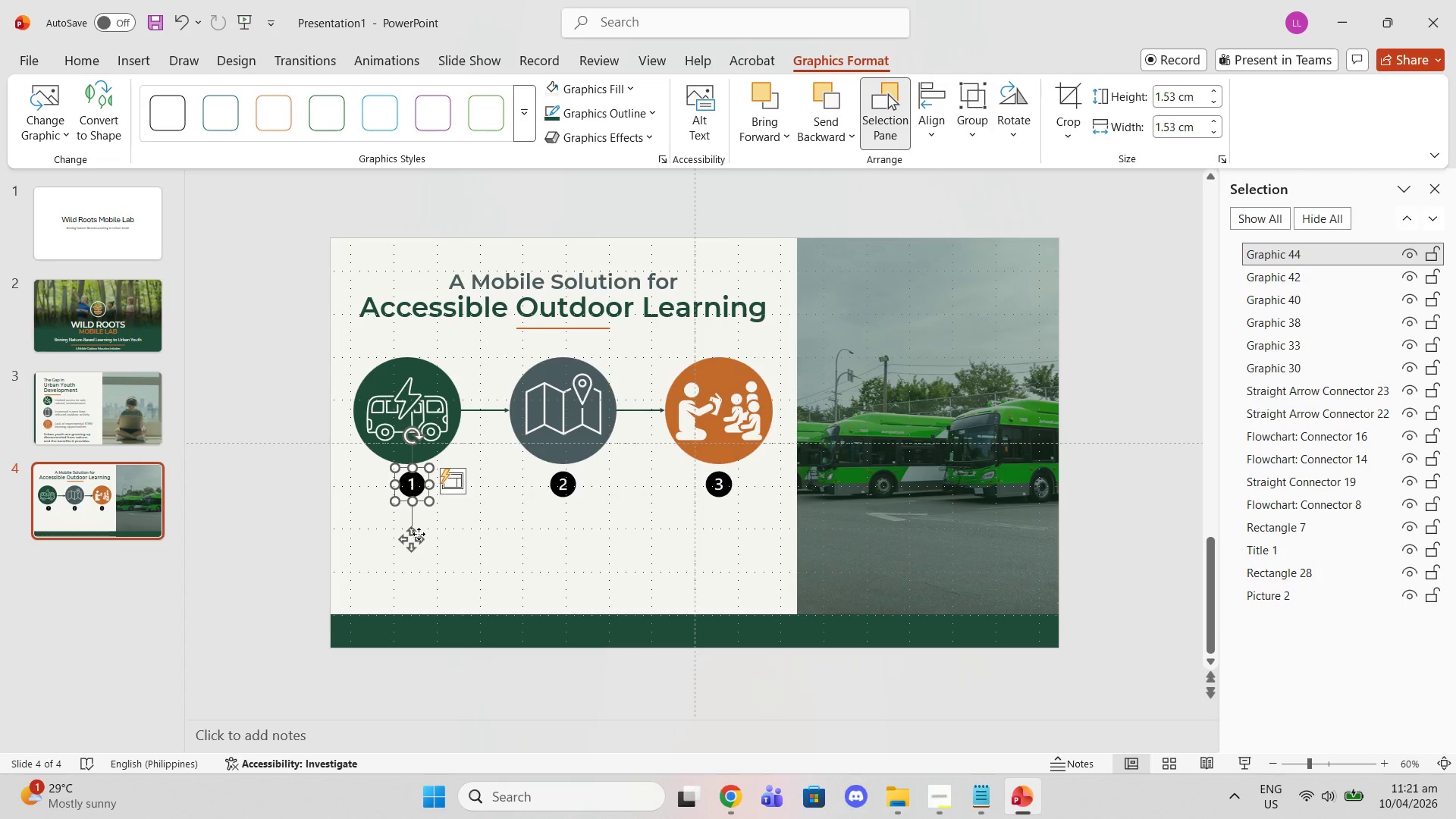 
left_click_drag(start_coordinate=[418, 538], to_coordinate=[414, 537])
 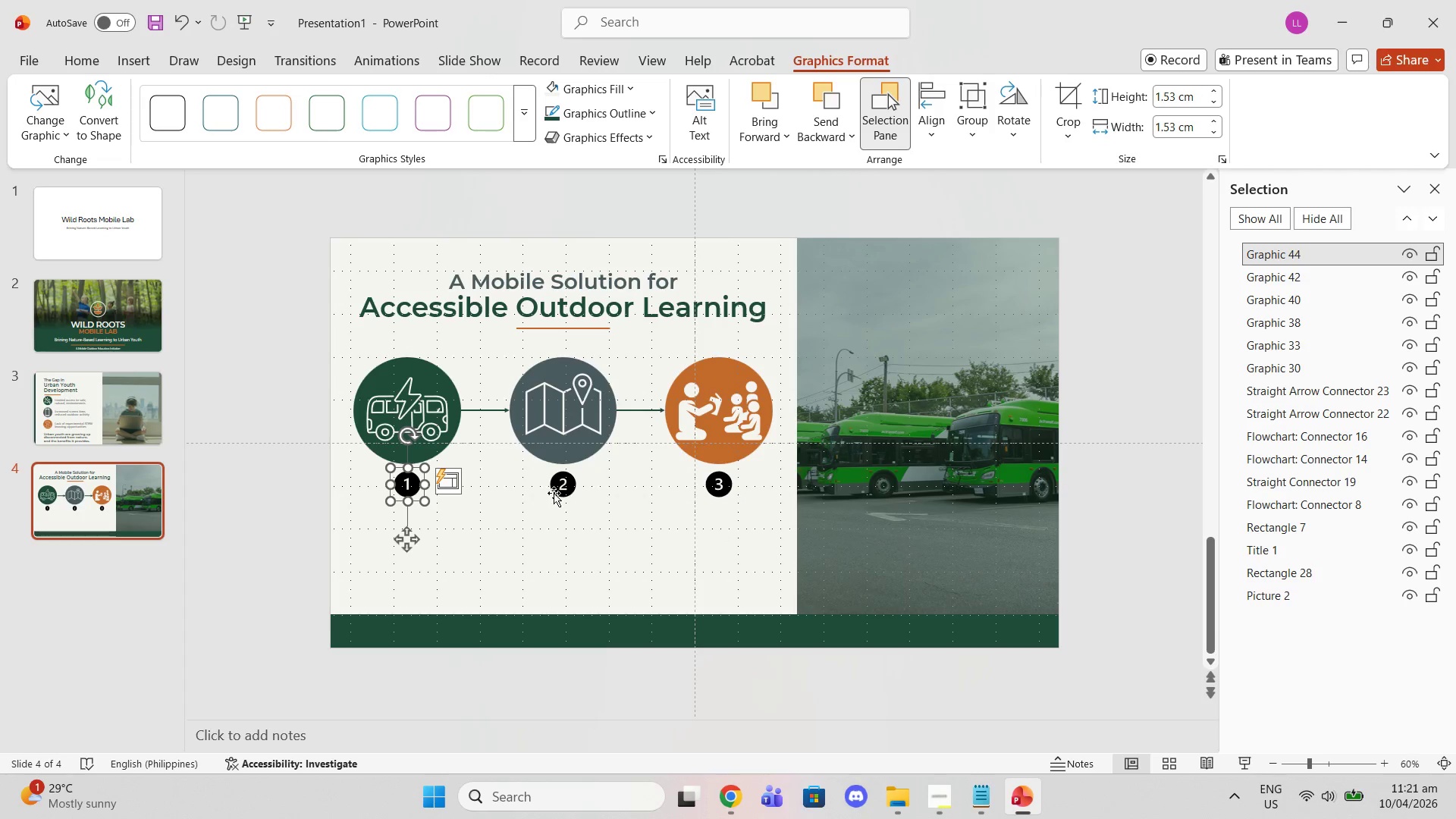 
left_click([560, 488])
 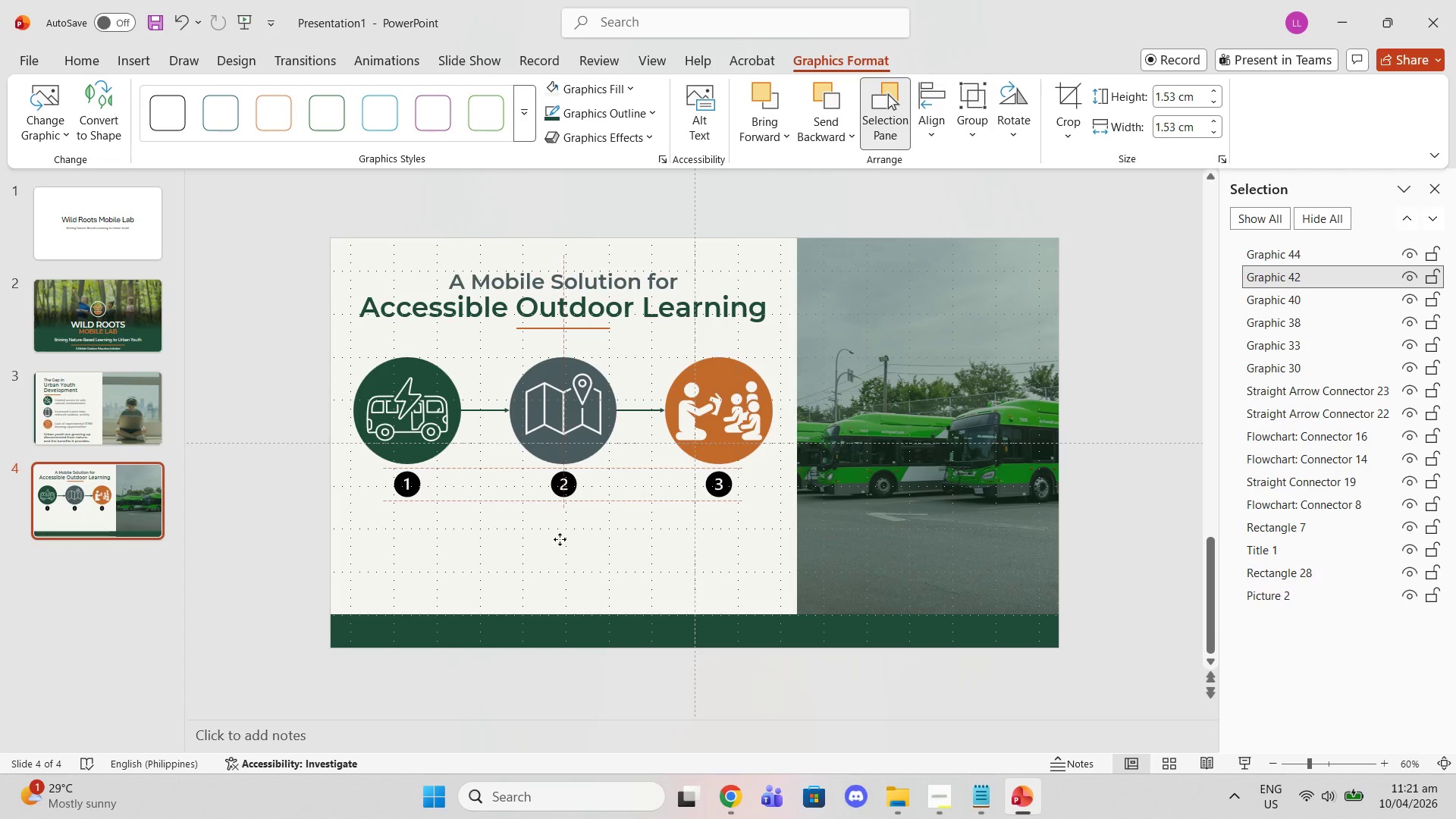 
left_click([720, 488])
 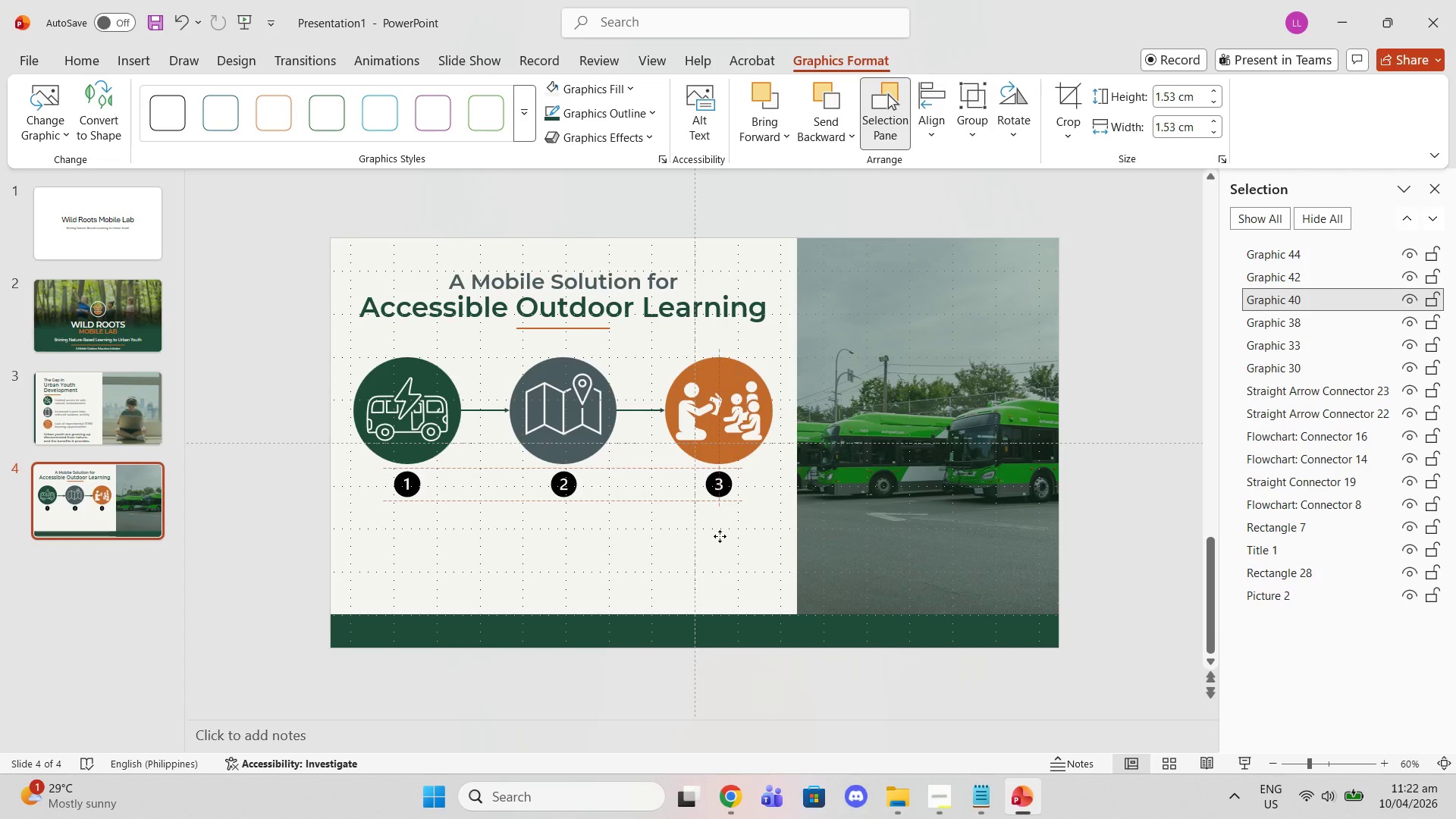 
left_click([416, 481])
 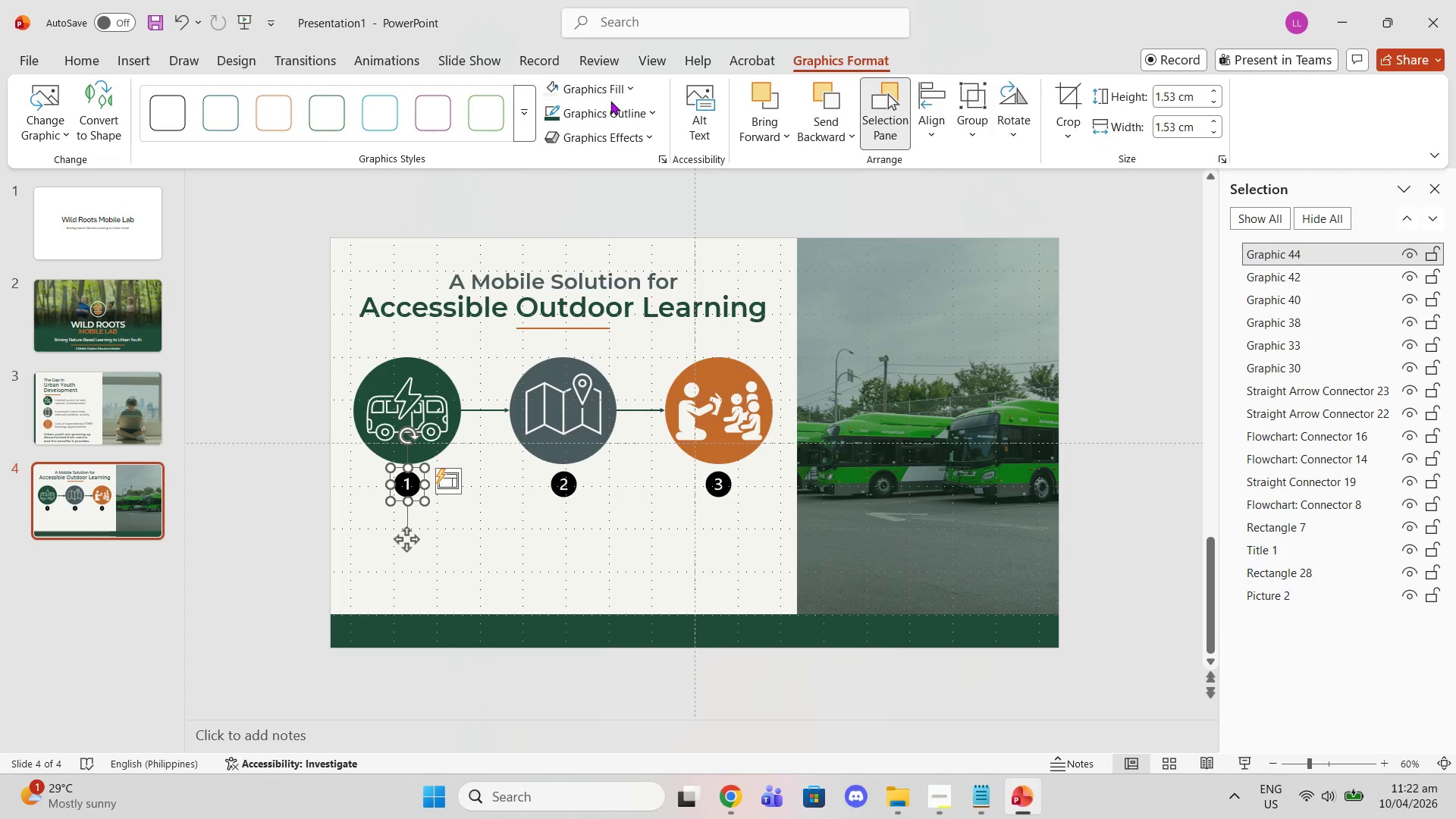 
double_click([607, 87])
 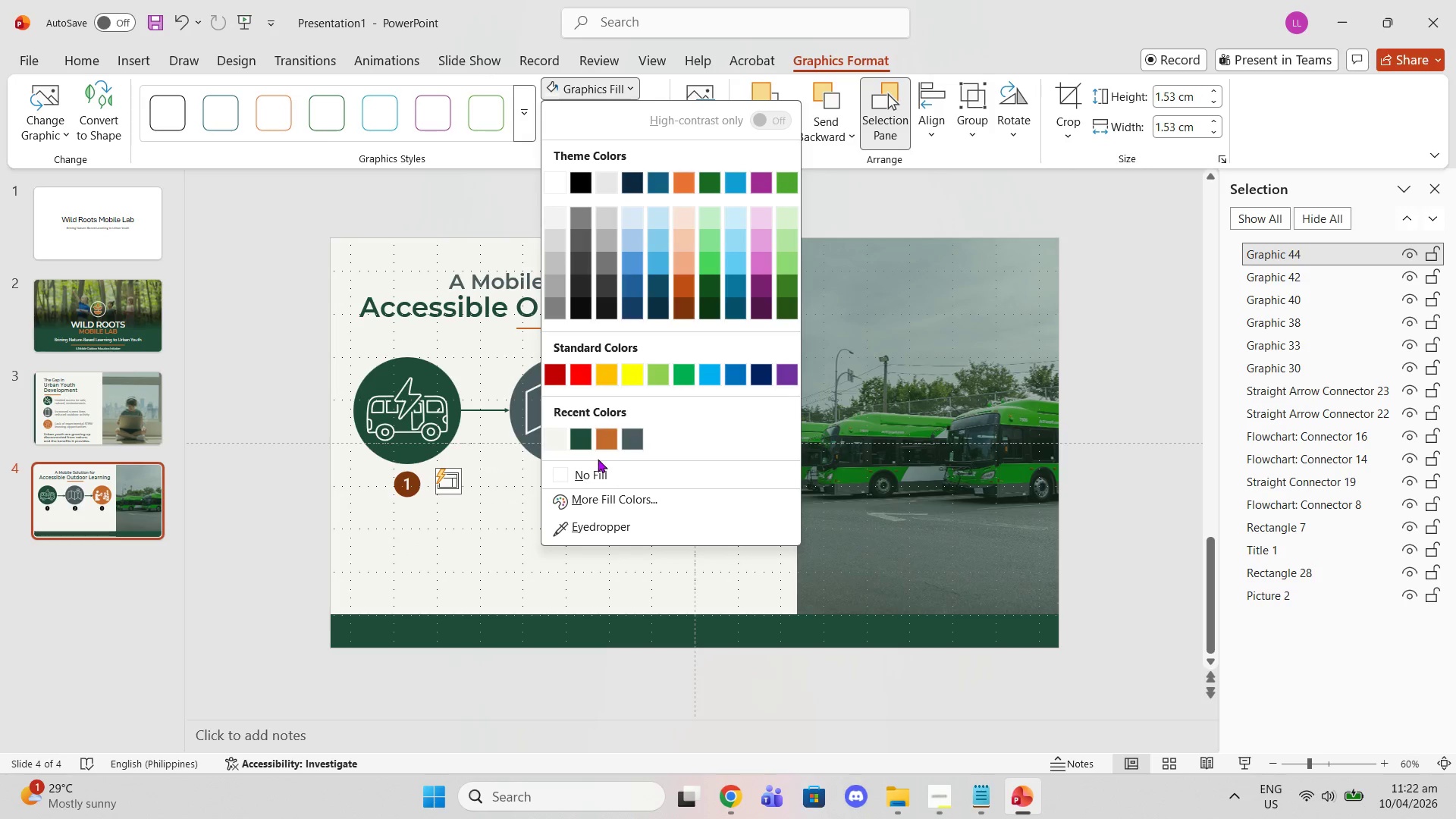 
left_click([601, 446])
 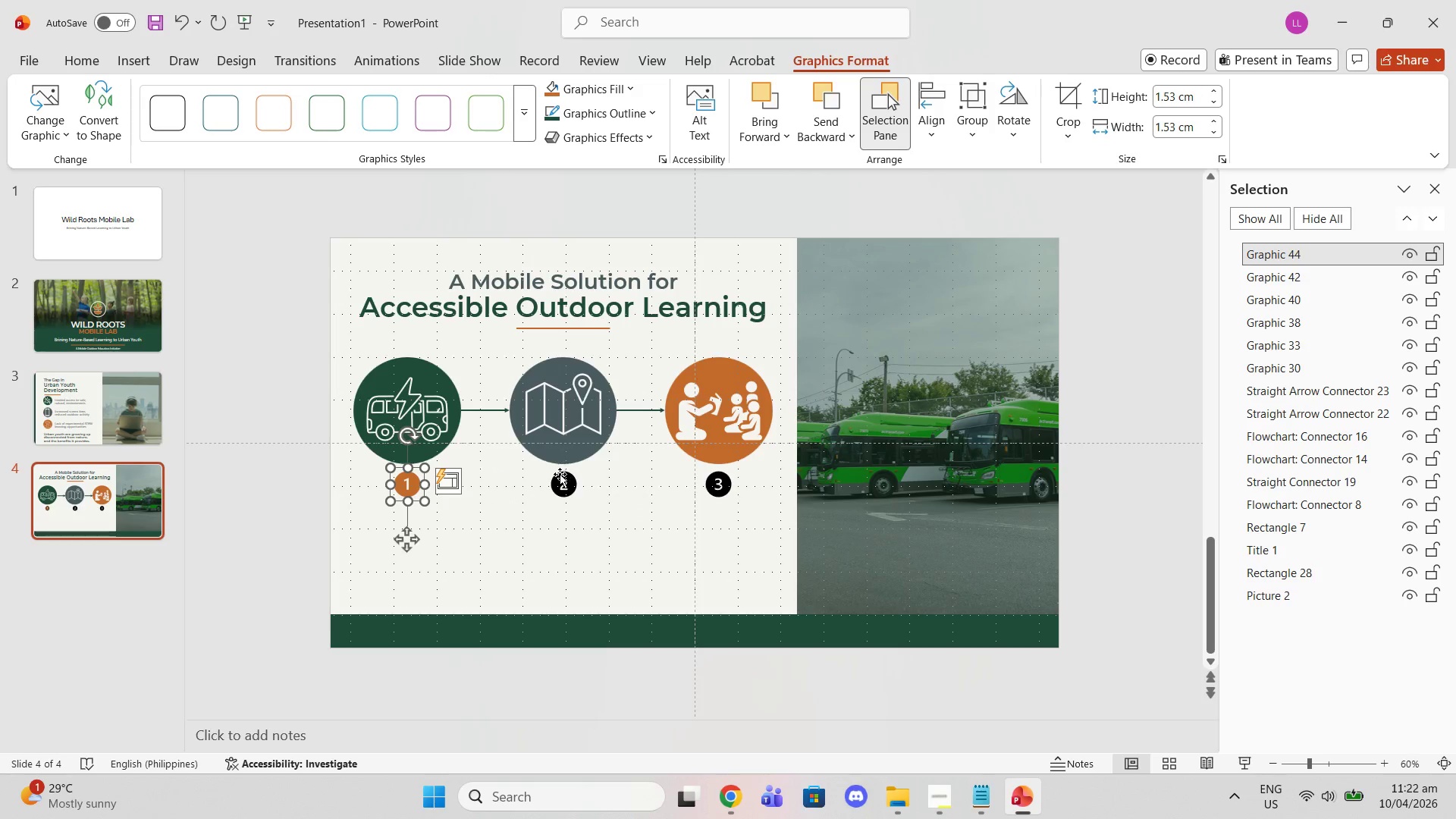 
left_click([560, 474])
 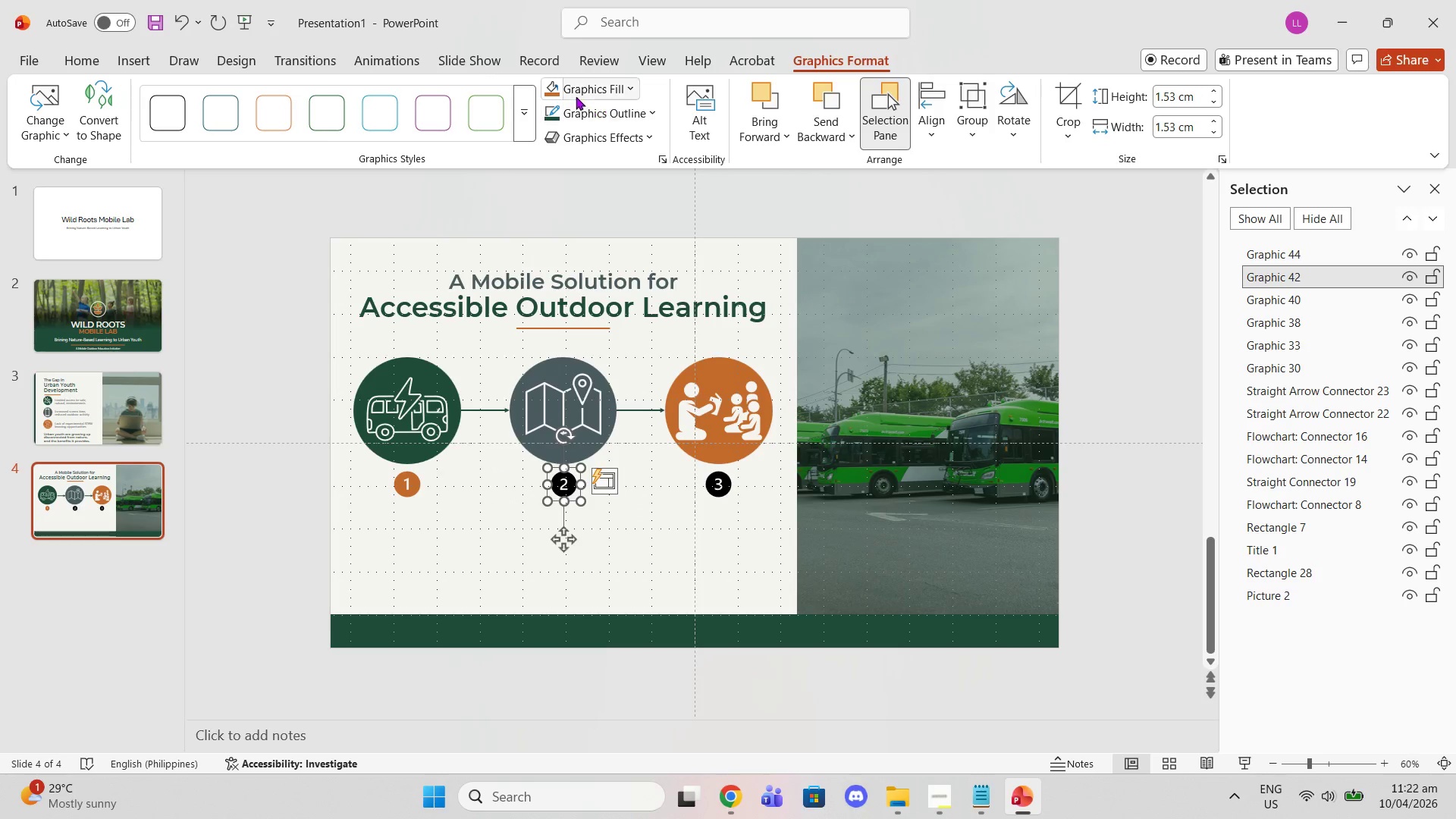 
left_click([555, 86])
 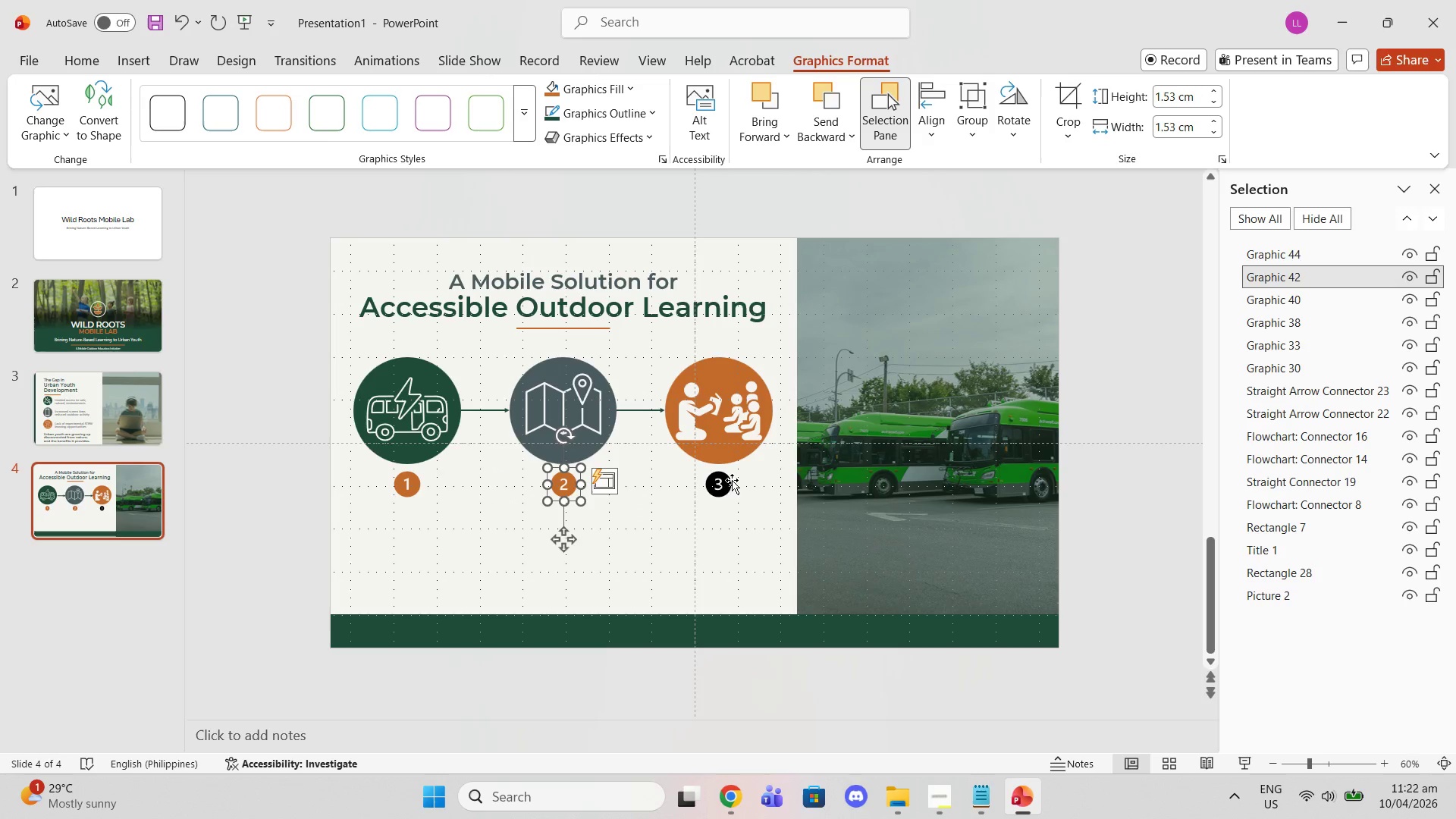 
left_click([710, 472])
 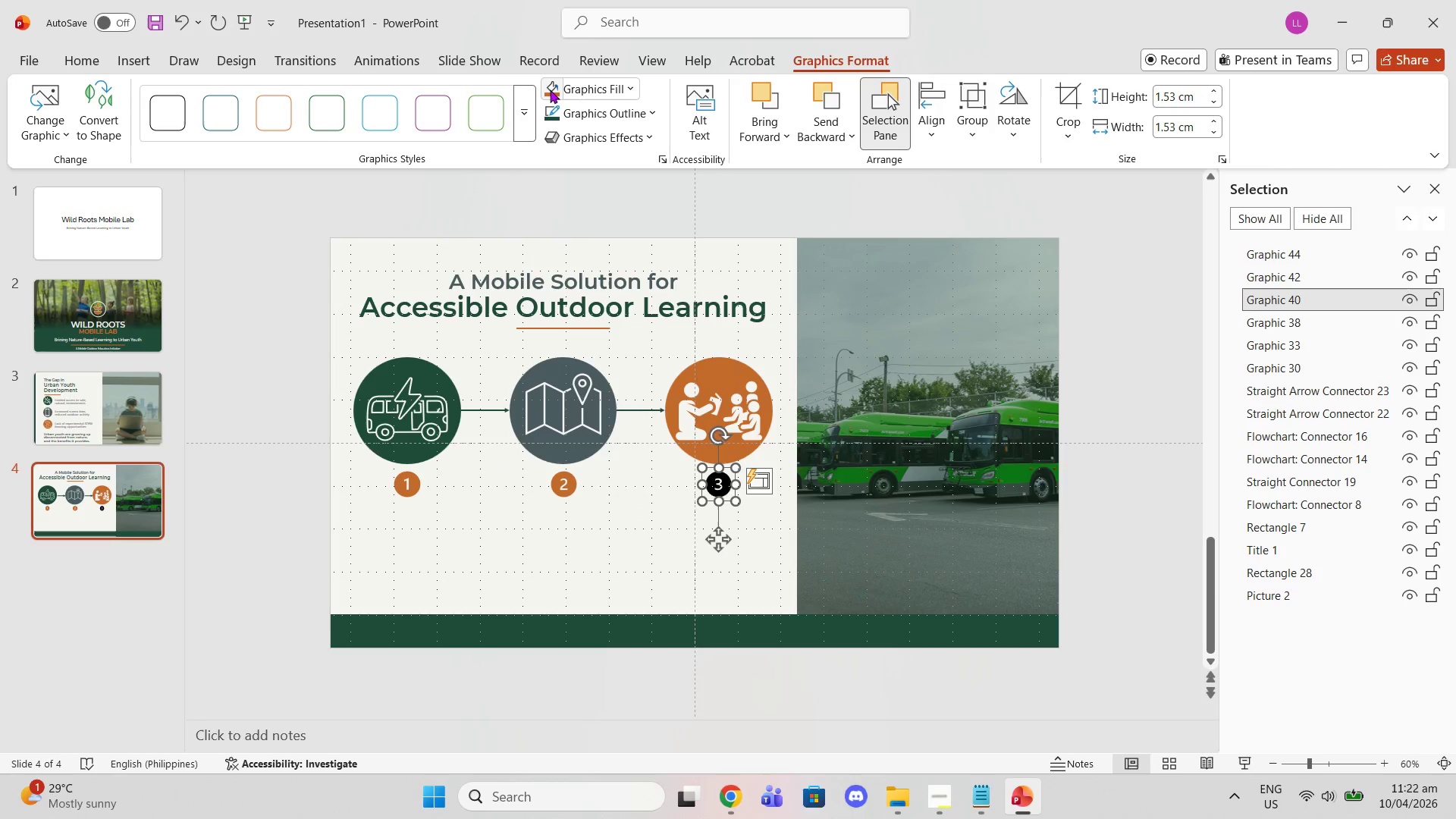 
left_click([555, 79])
 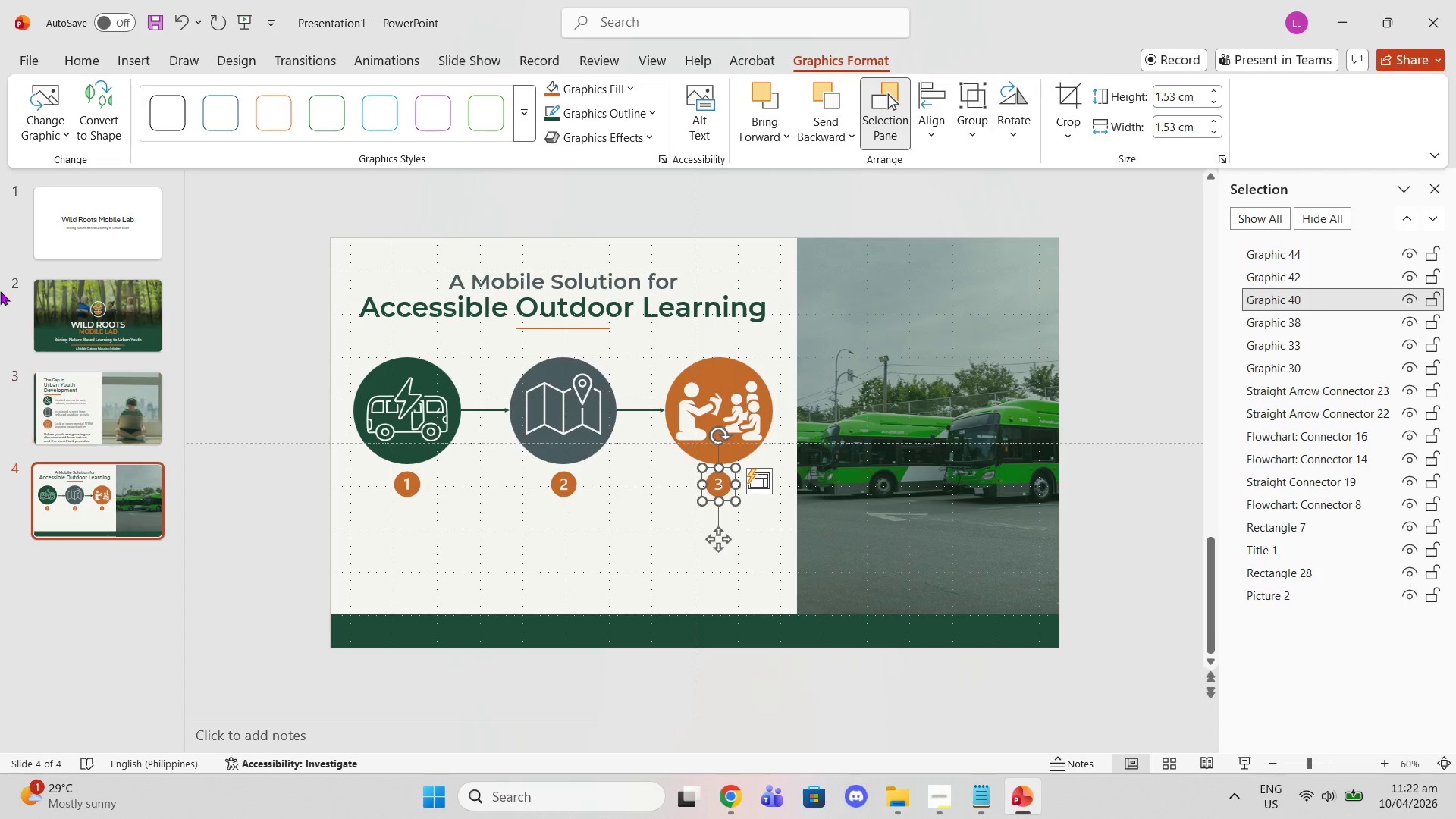 
left_click([65, 406])
 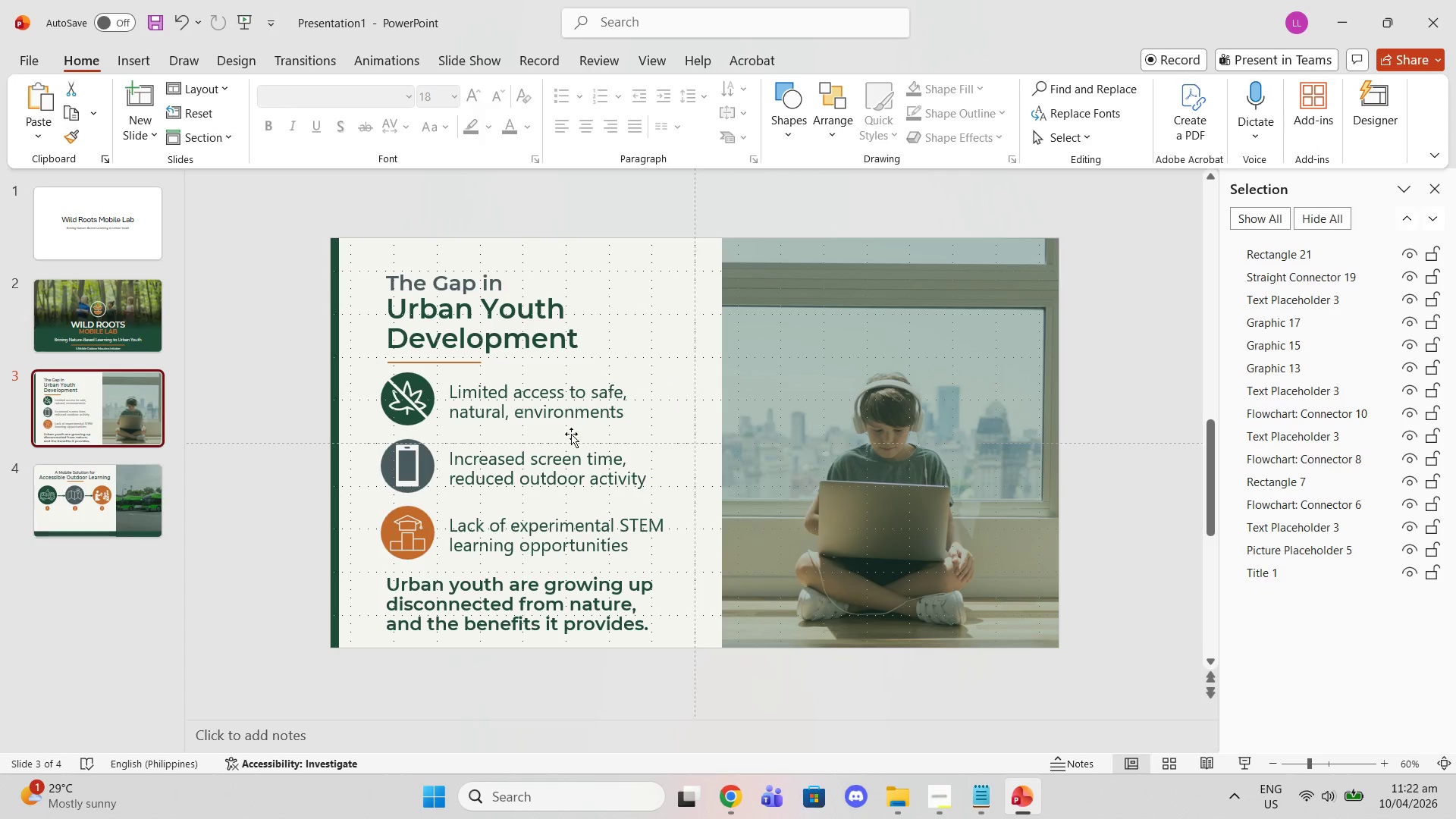 
left_click([526, 387])
 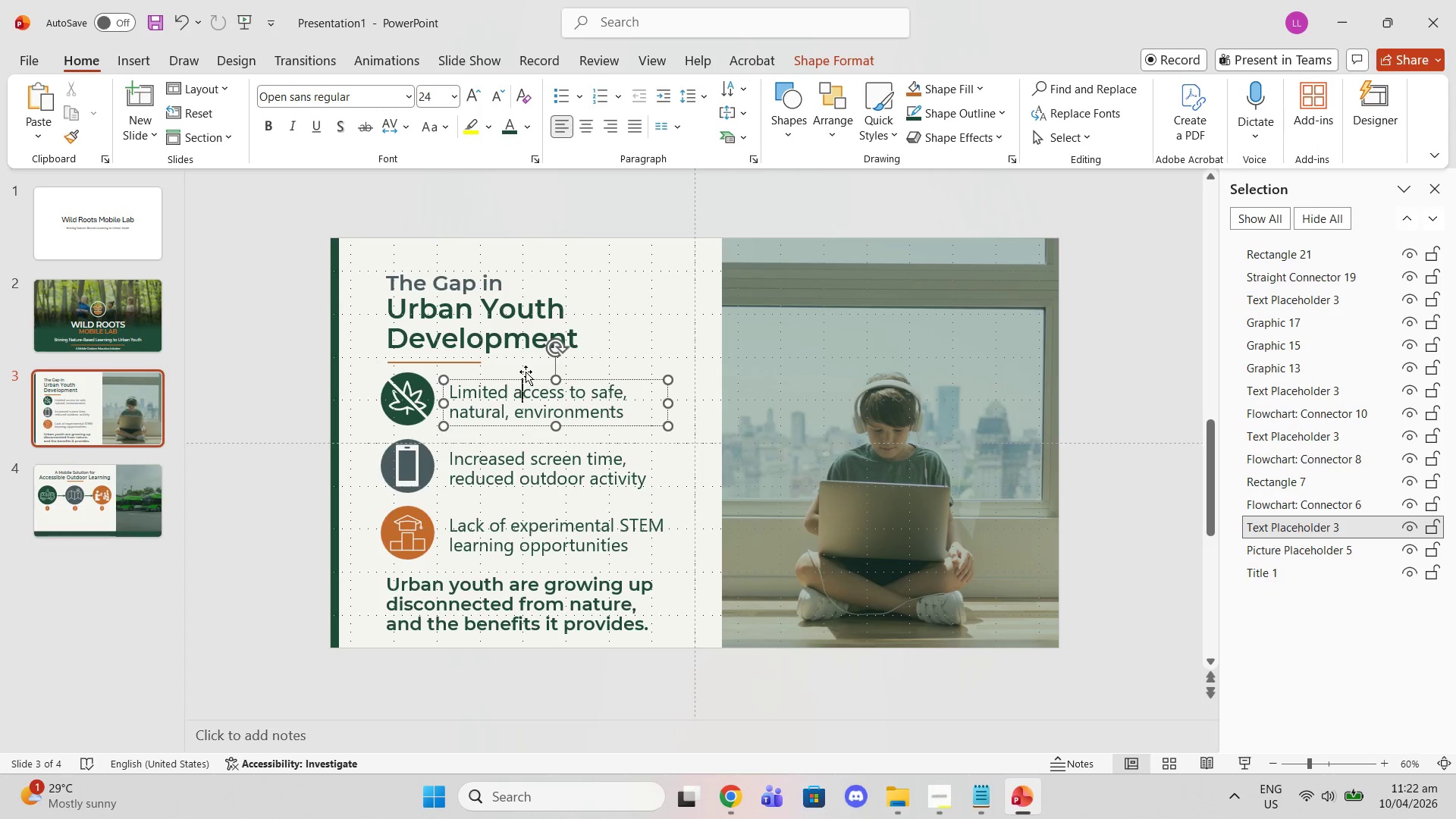 
left_click([526, 372])
 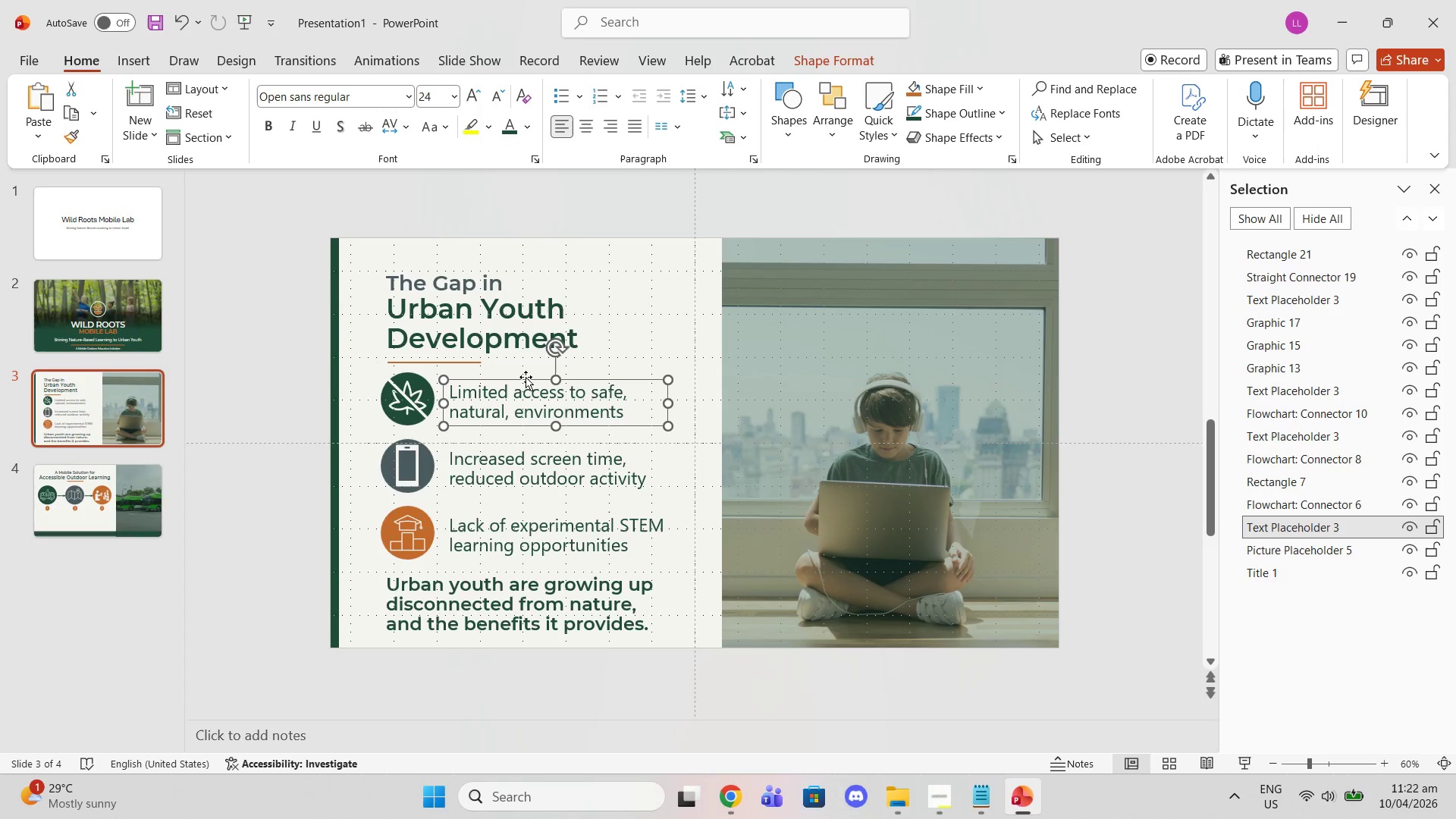 
left_click([526, 377])
 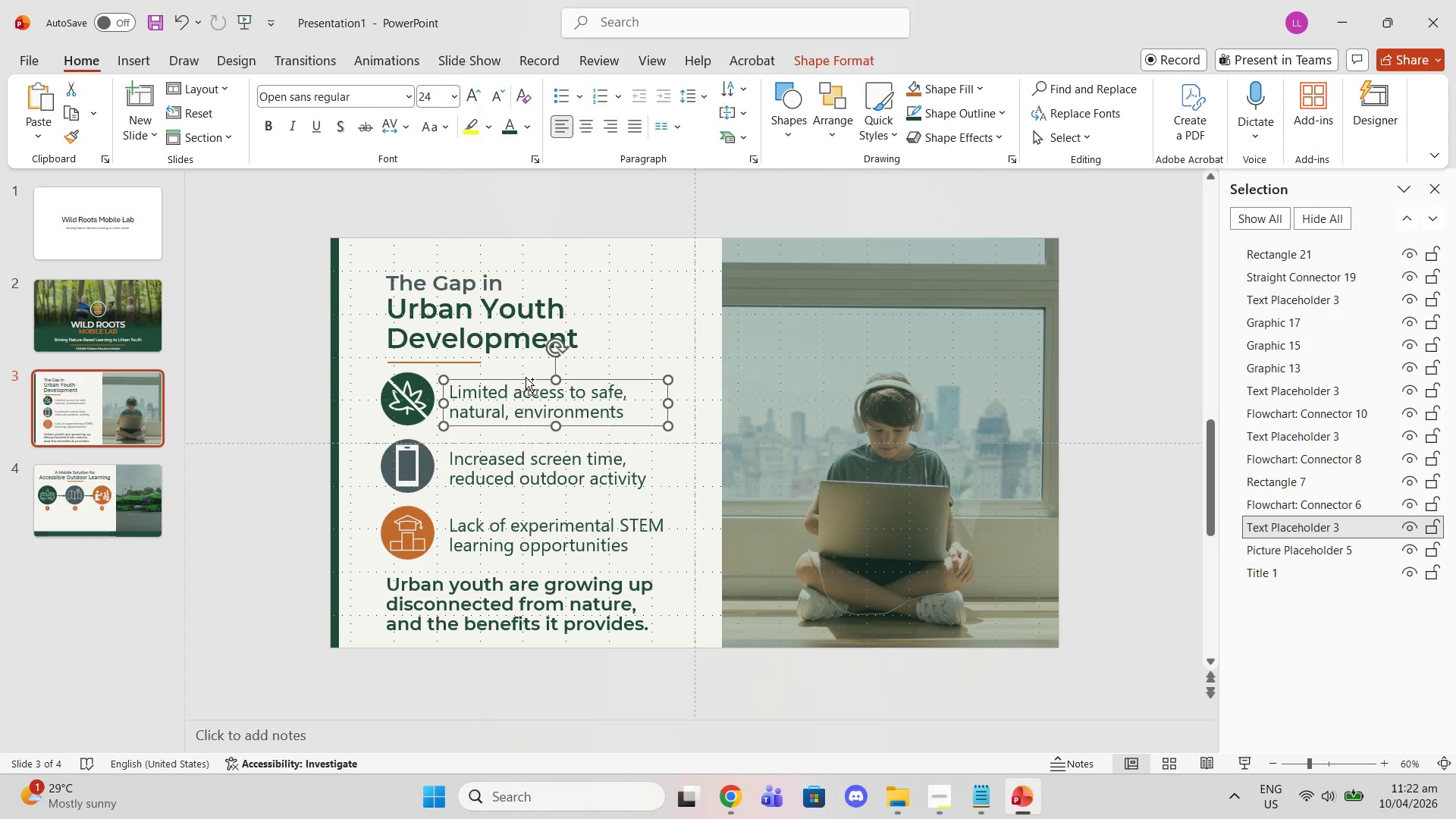 
key(Control+C)
 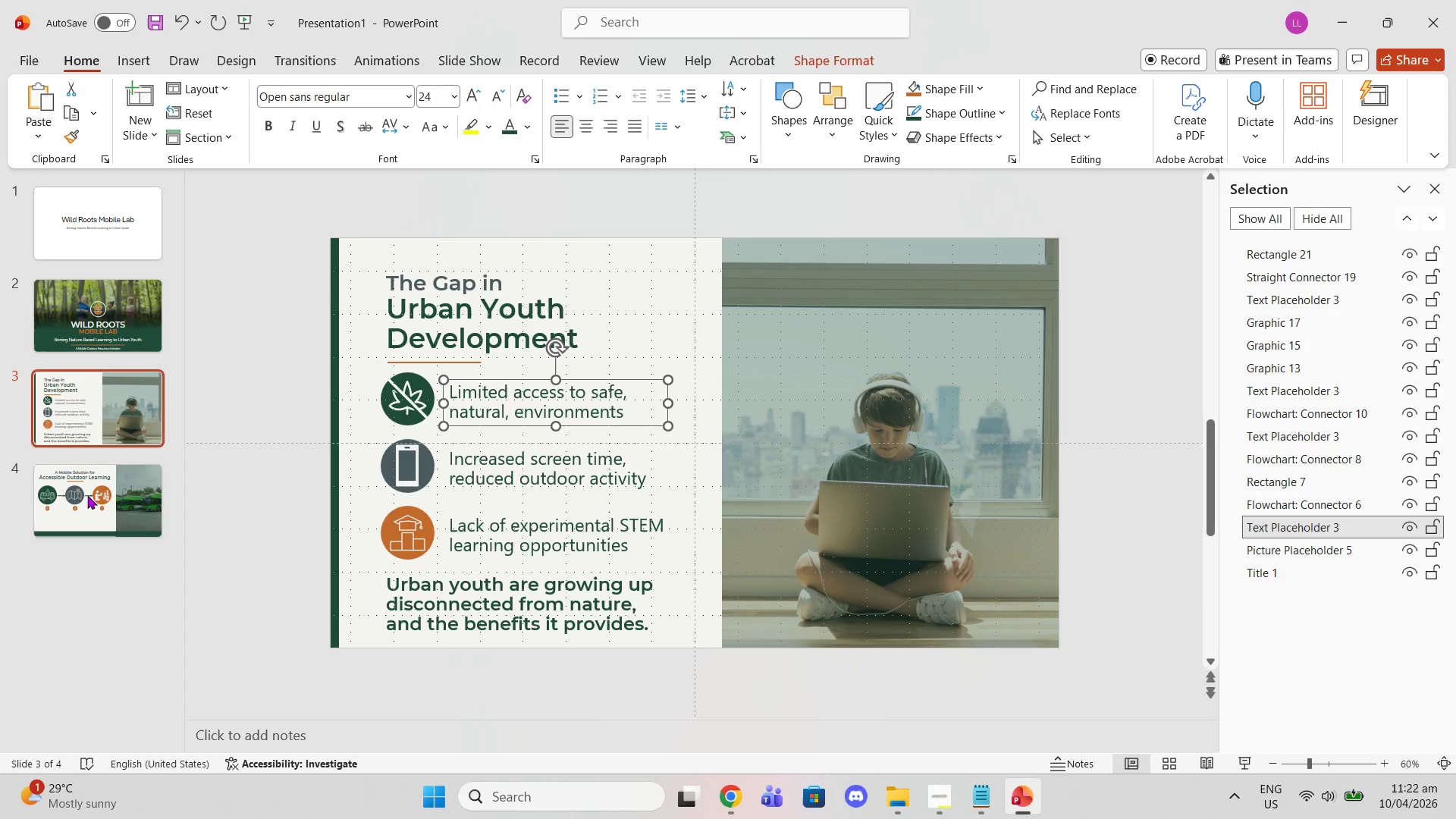 
left_click([88, 495])
 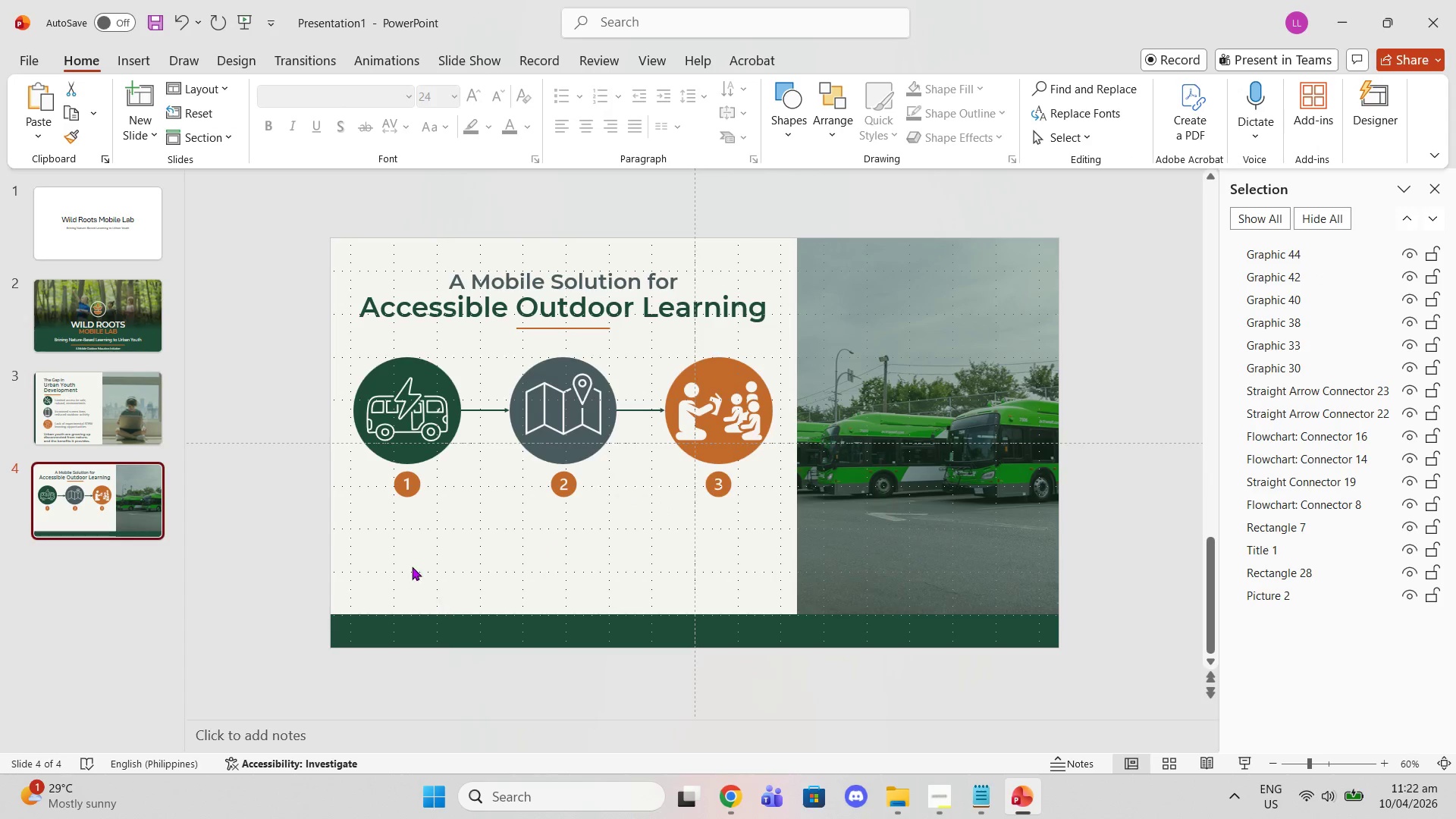 
left_click([405, 551])
 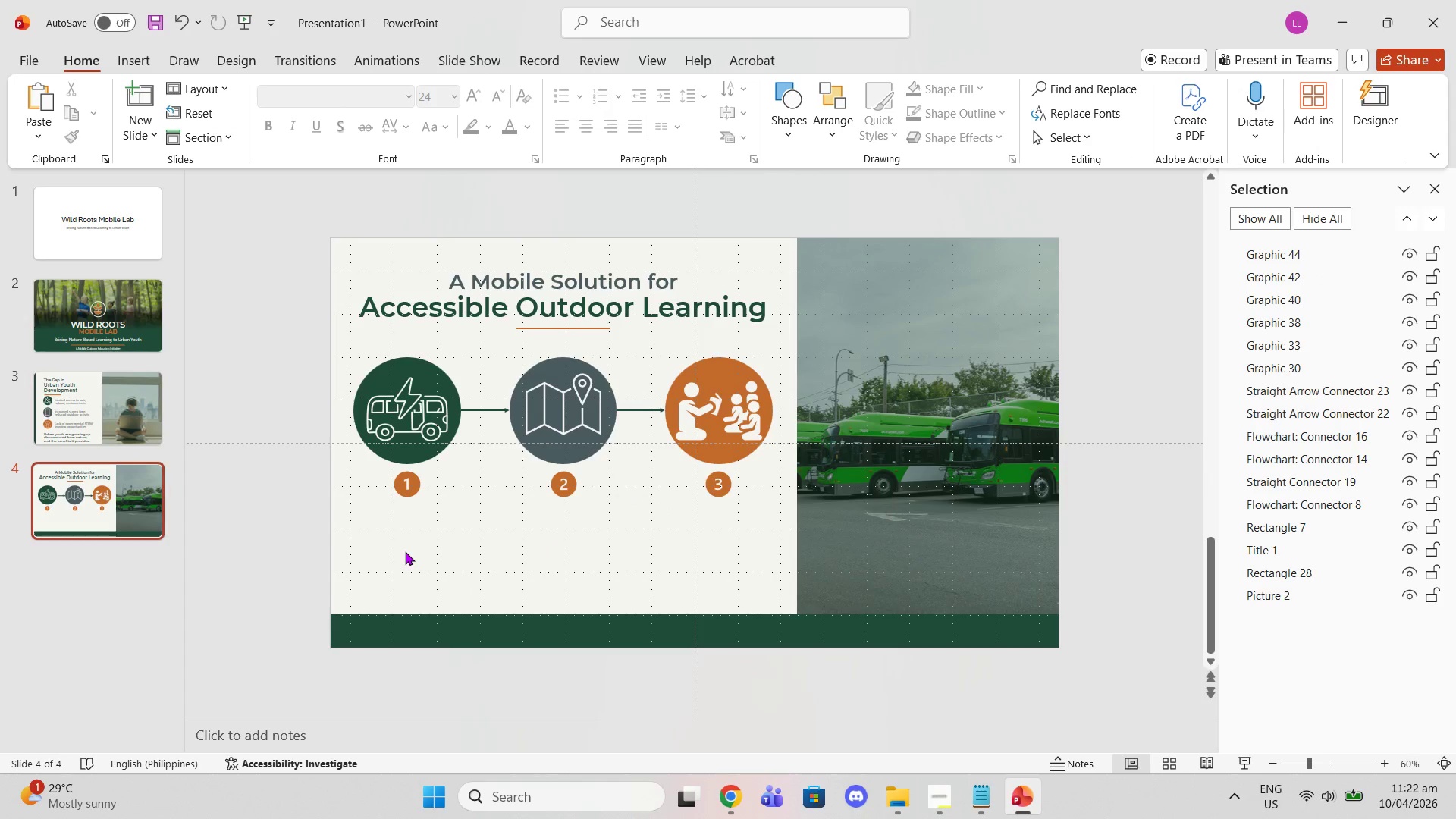 
key(Control+V)
 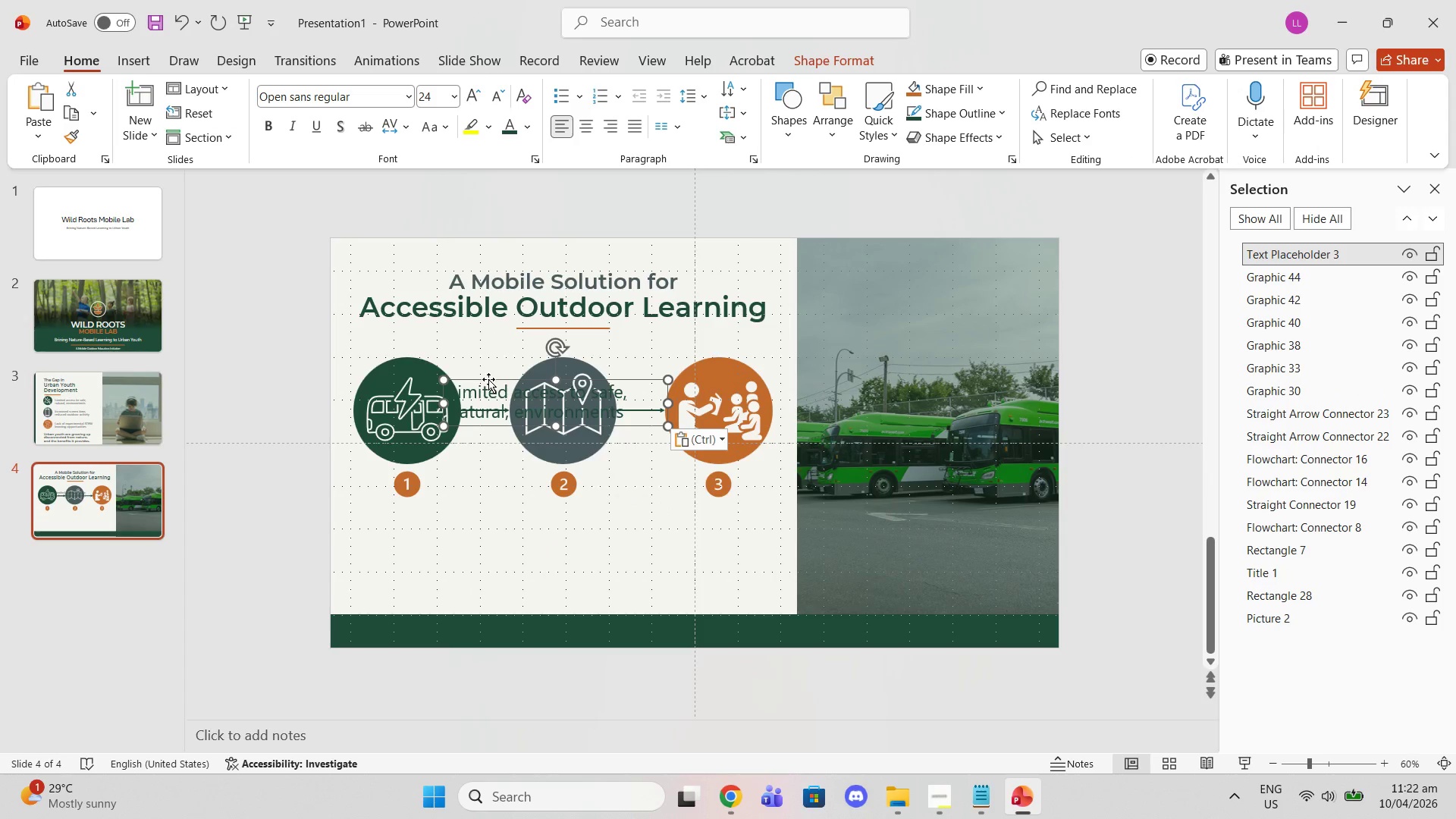 
left_click_drag(start_coordinate=[488, 379], to_coordinate=[385, 506])
 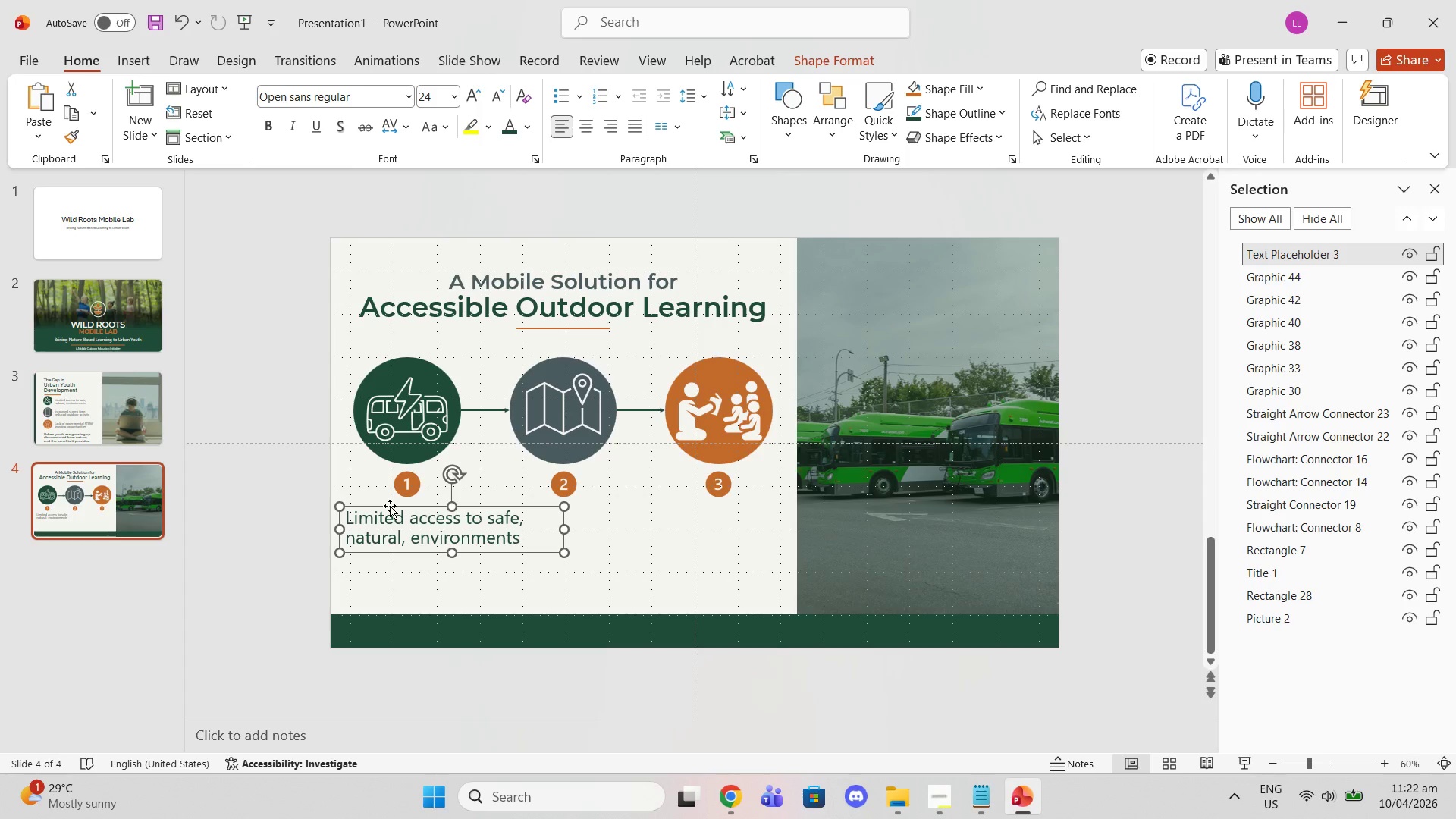 
wait(9.38)
 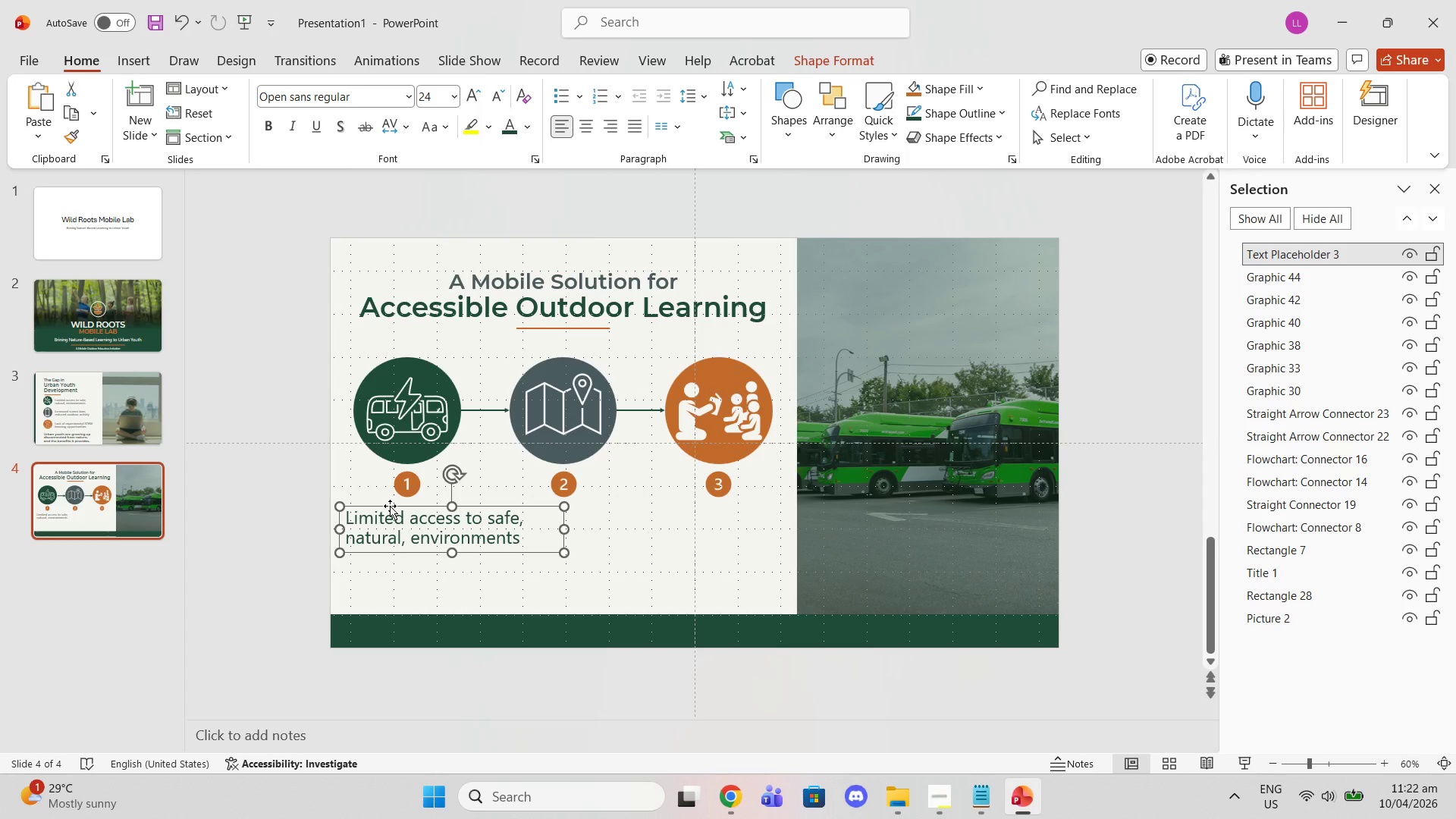 
double_click([130, 246])
 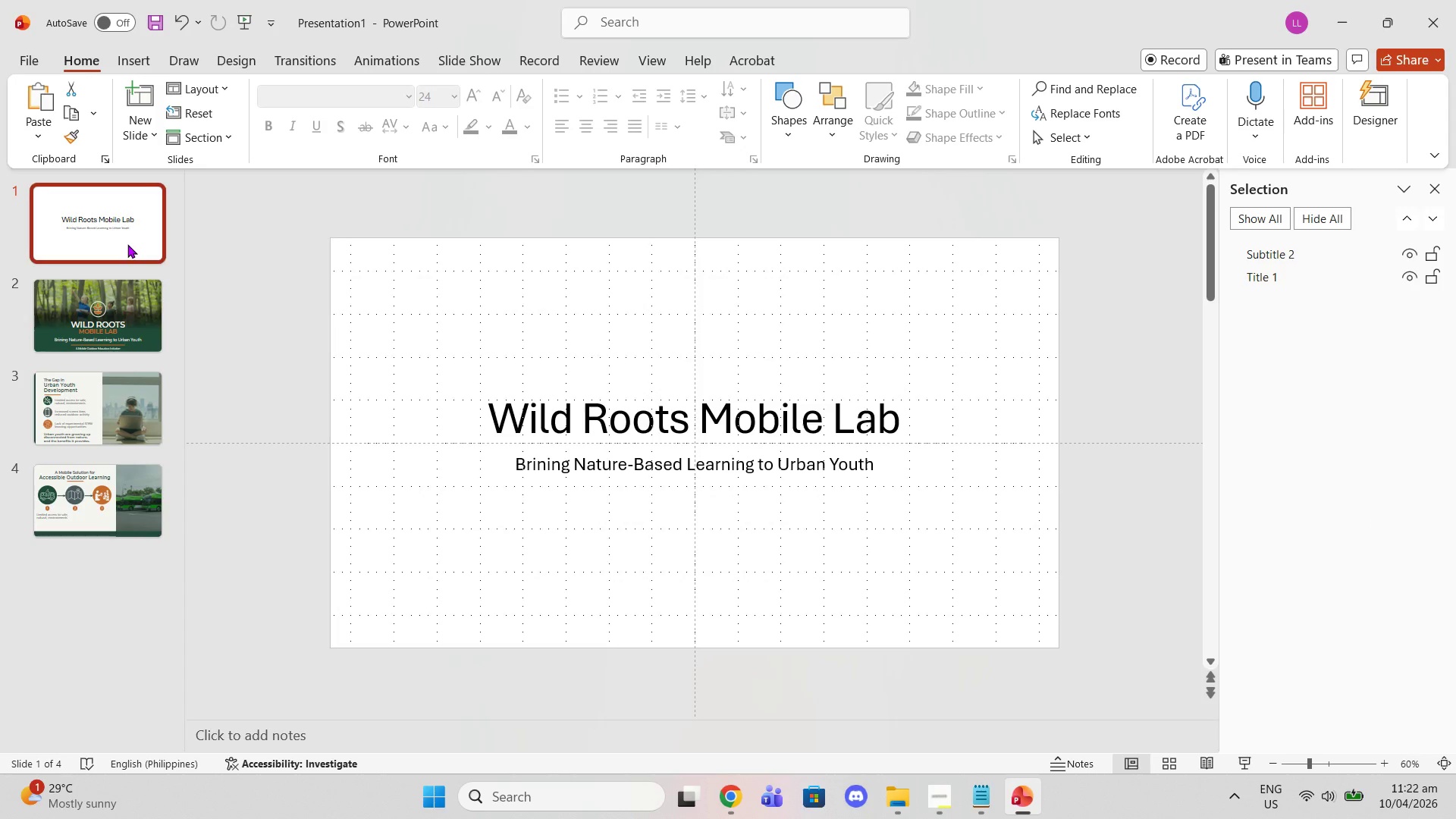 
key(Delete)
 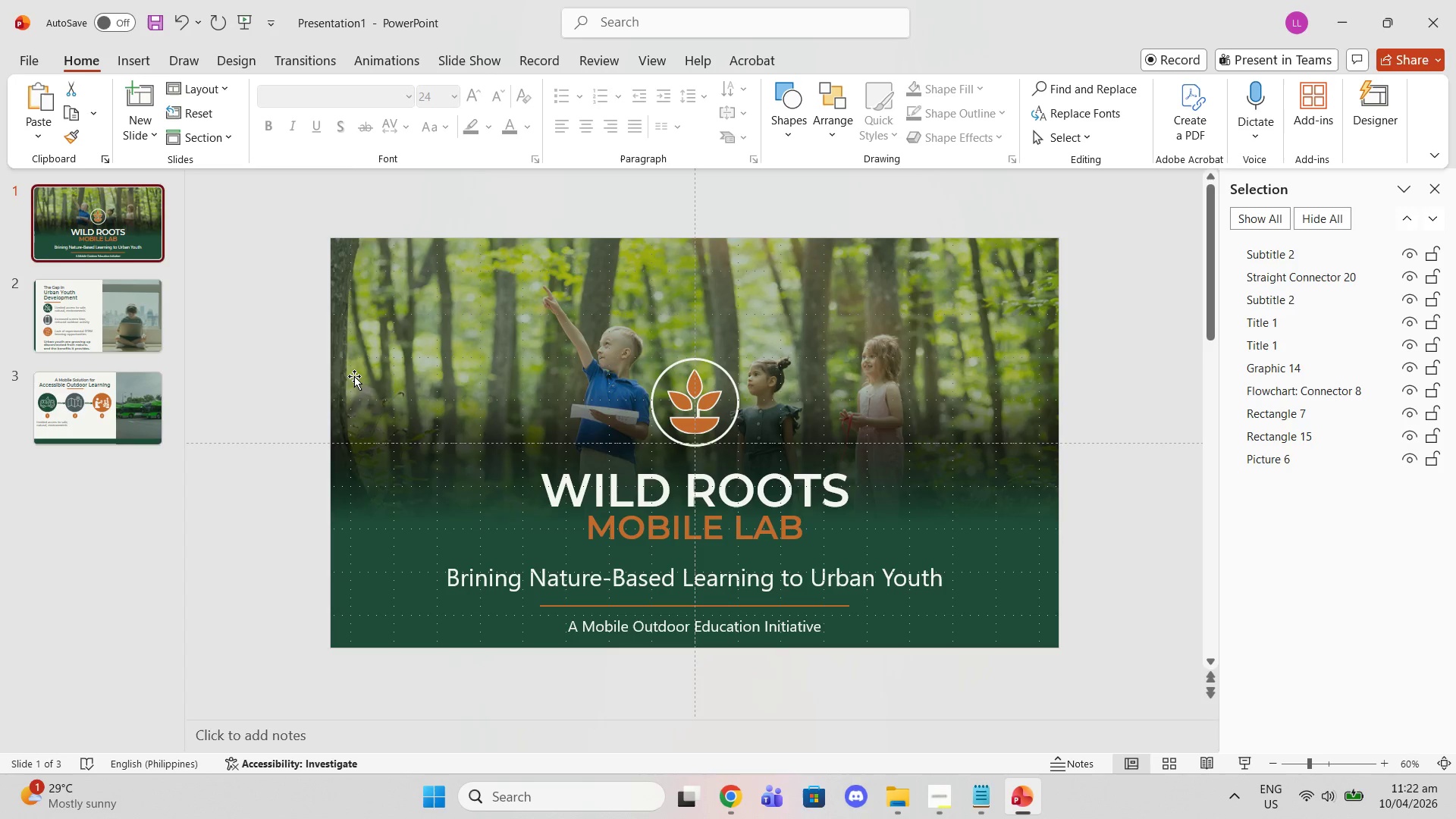 
scroll: coordinate [366, 317], scroll_direction: down, amount: 2.0
 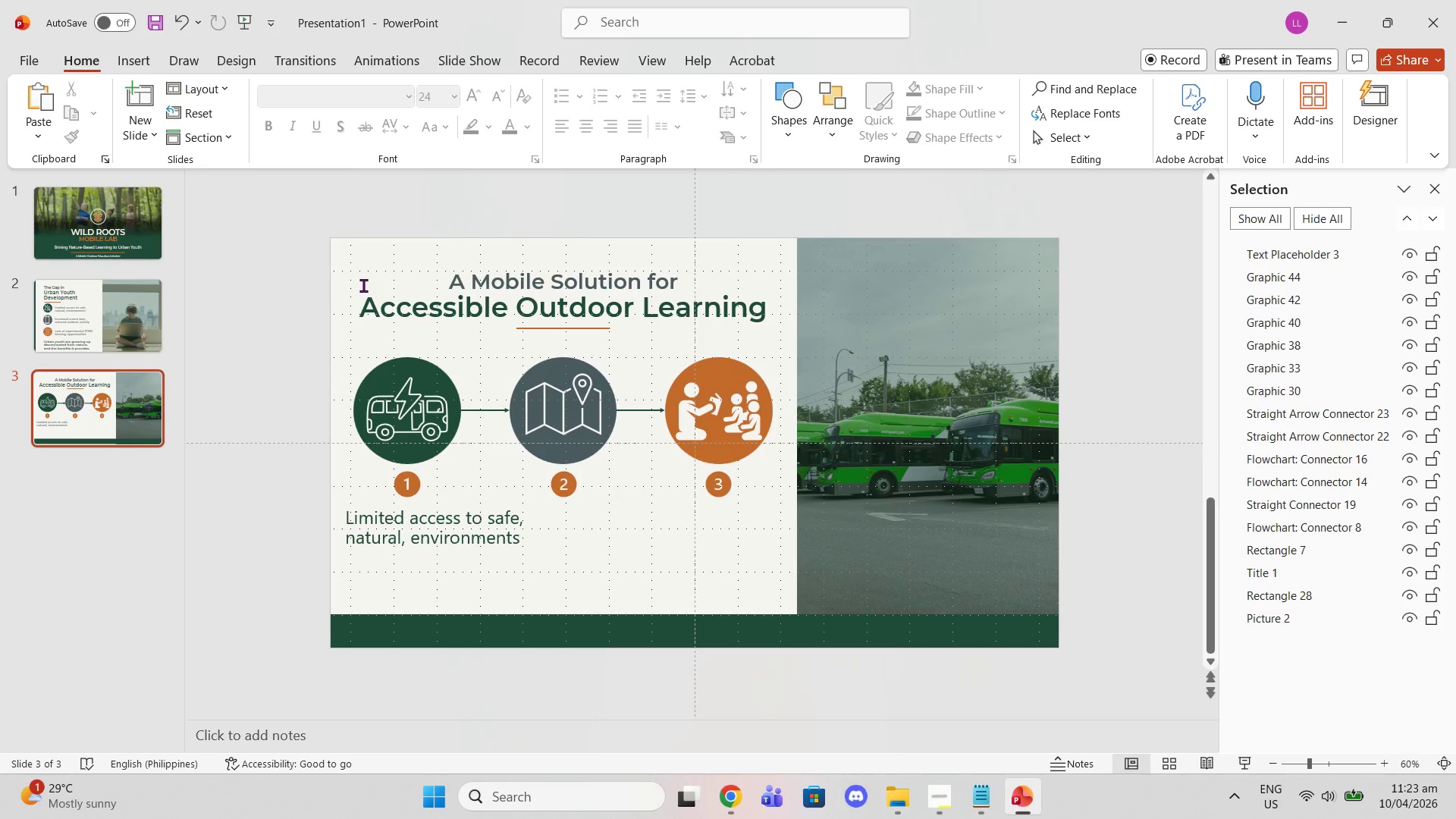 
wait(33.24)
 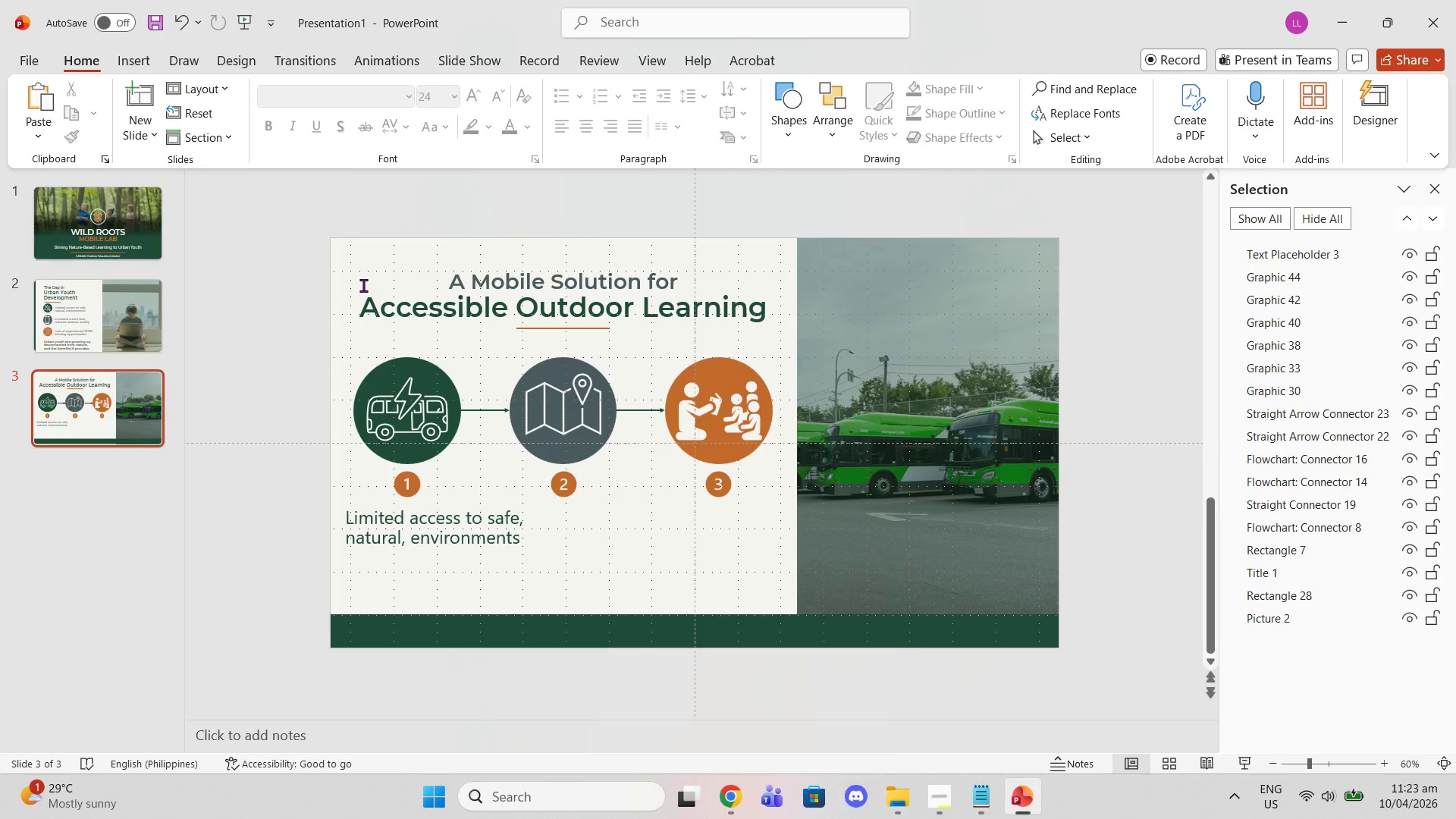 
left_click([343, 535])
 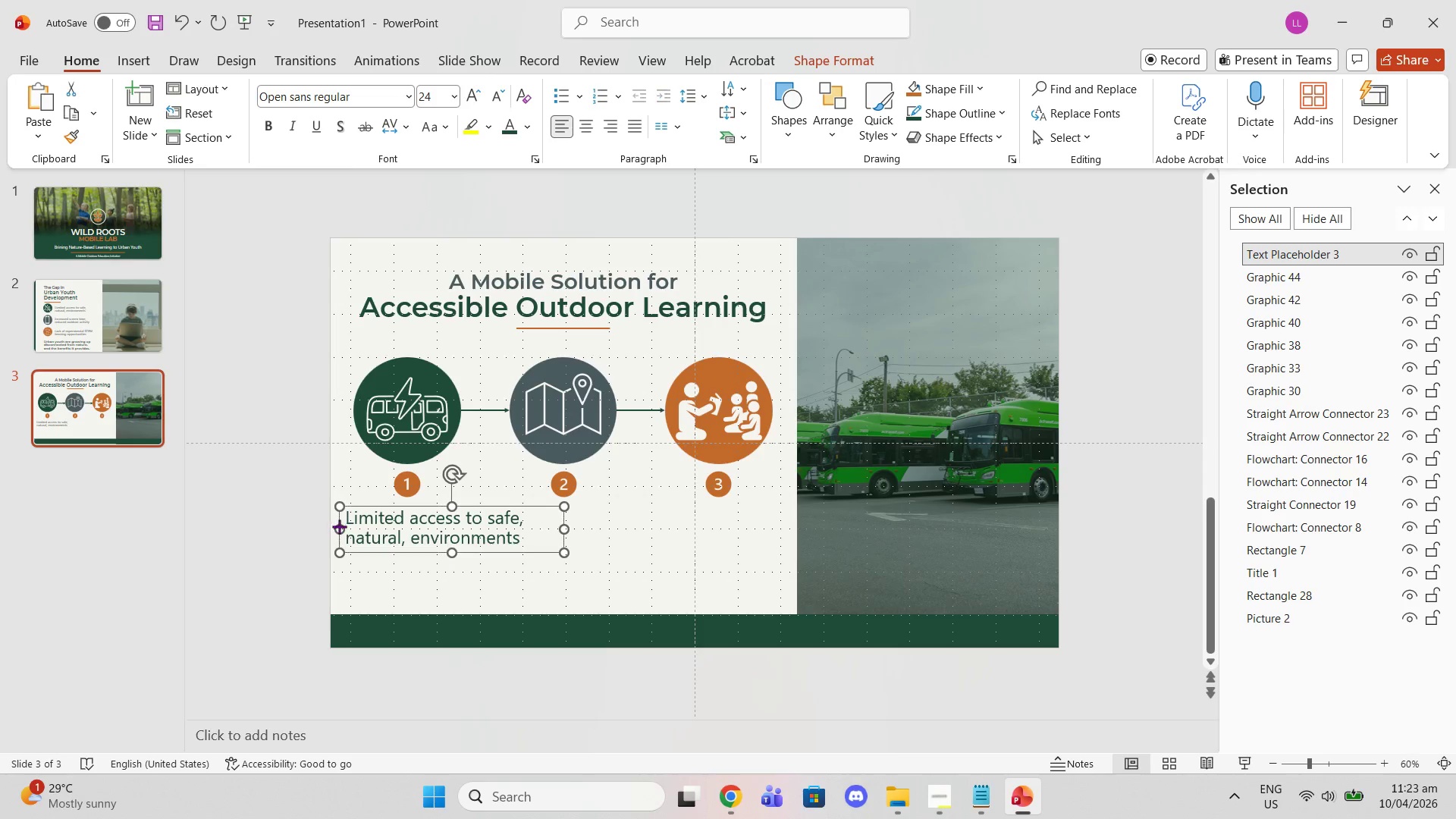 
left_click_drag(start_coordinate=[339, 526], to_coordinate=[352, 526])
 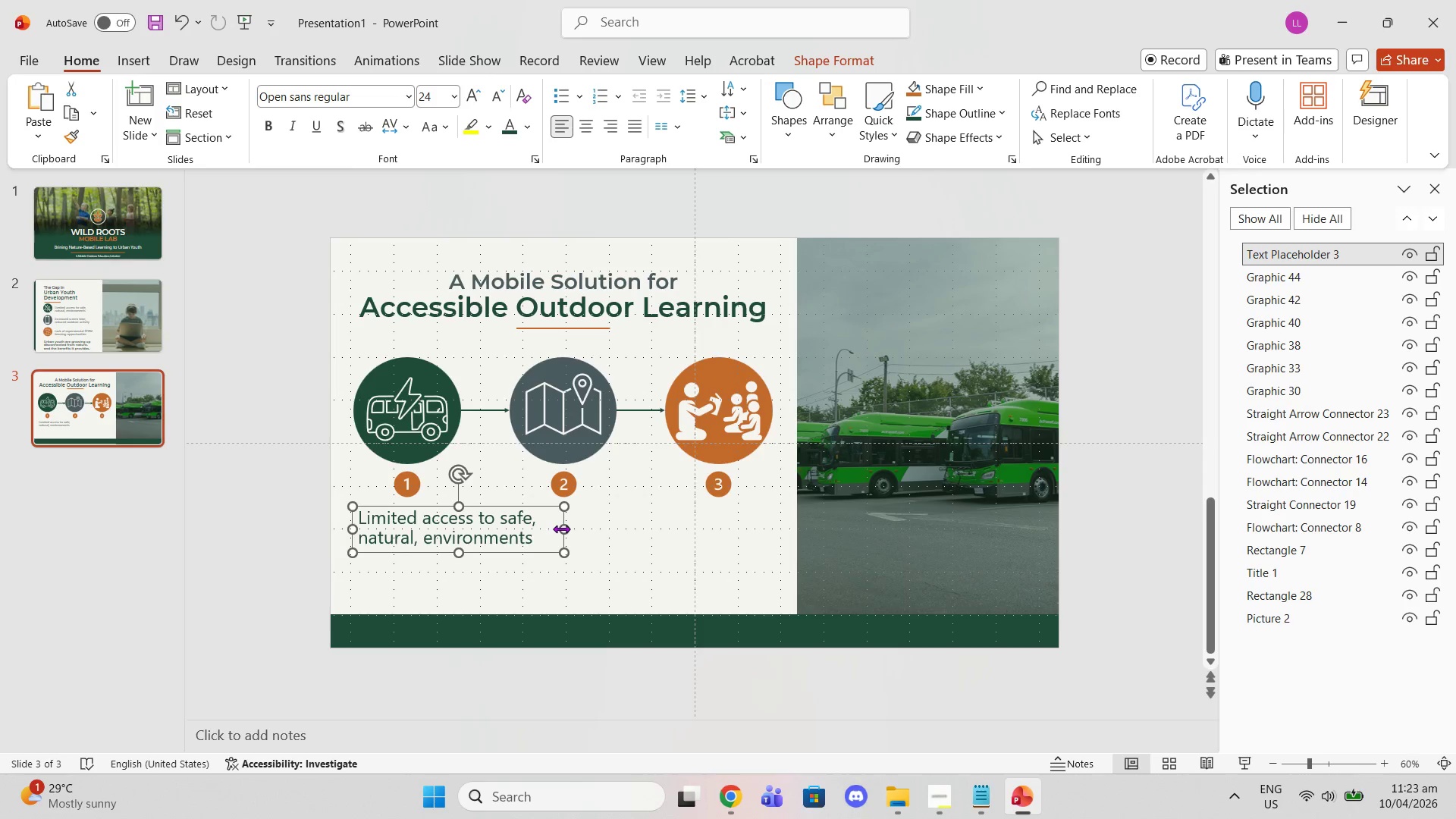 
left_click_drag(start_coordinate=[564, 529], to_coordinate=[454, 496])
 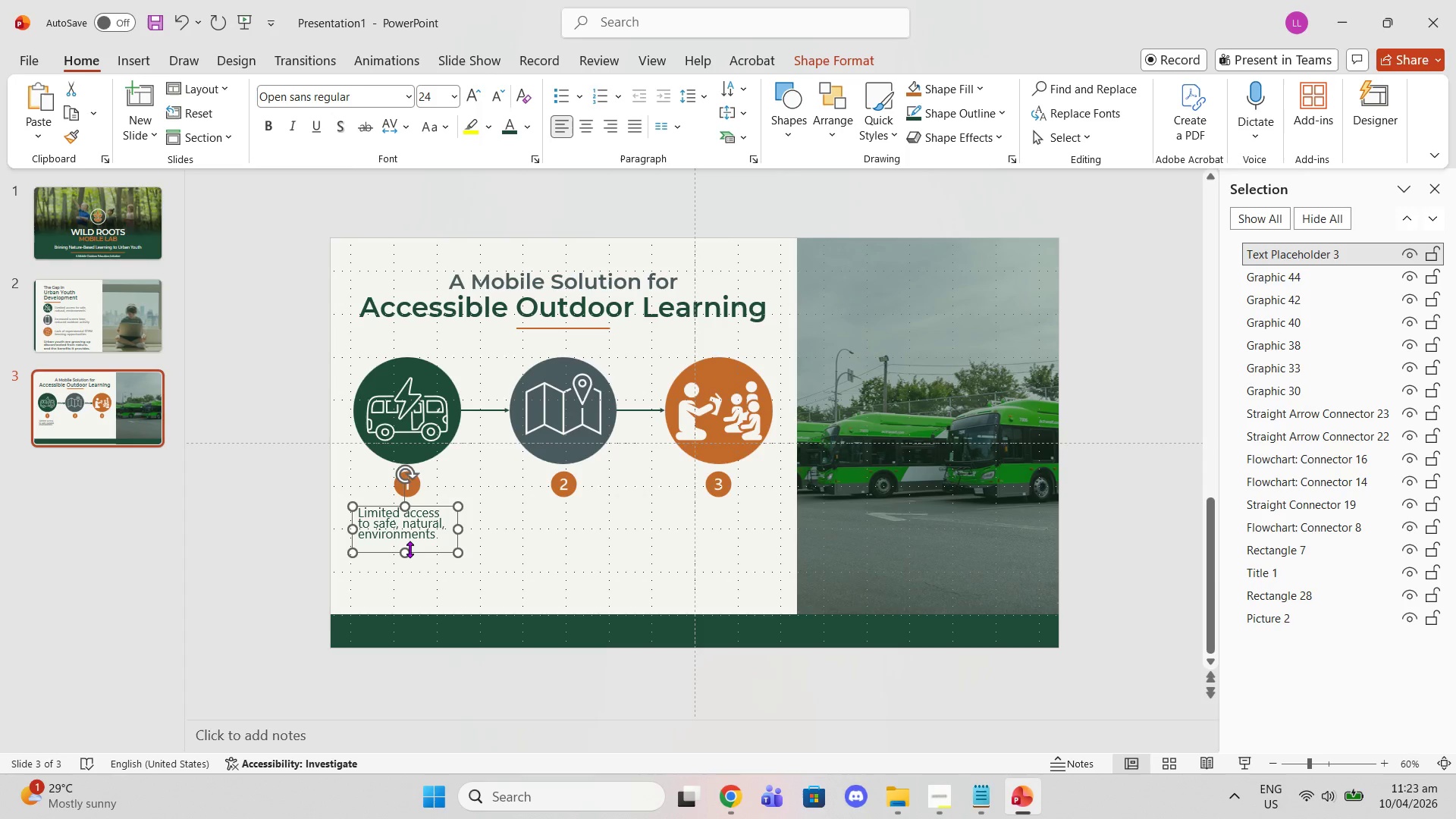 
left_click_drag(start_coordinate=[410, 549], to_coordinate=[414, 594])
 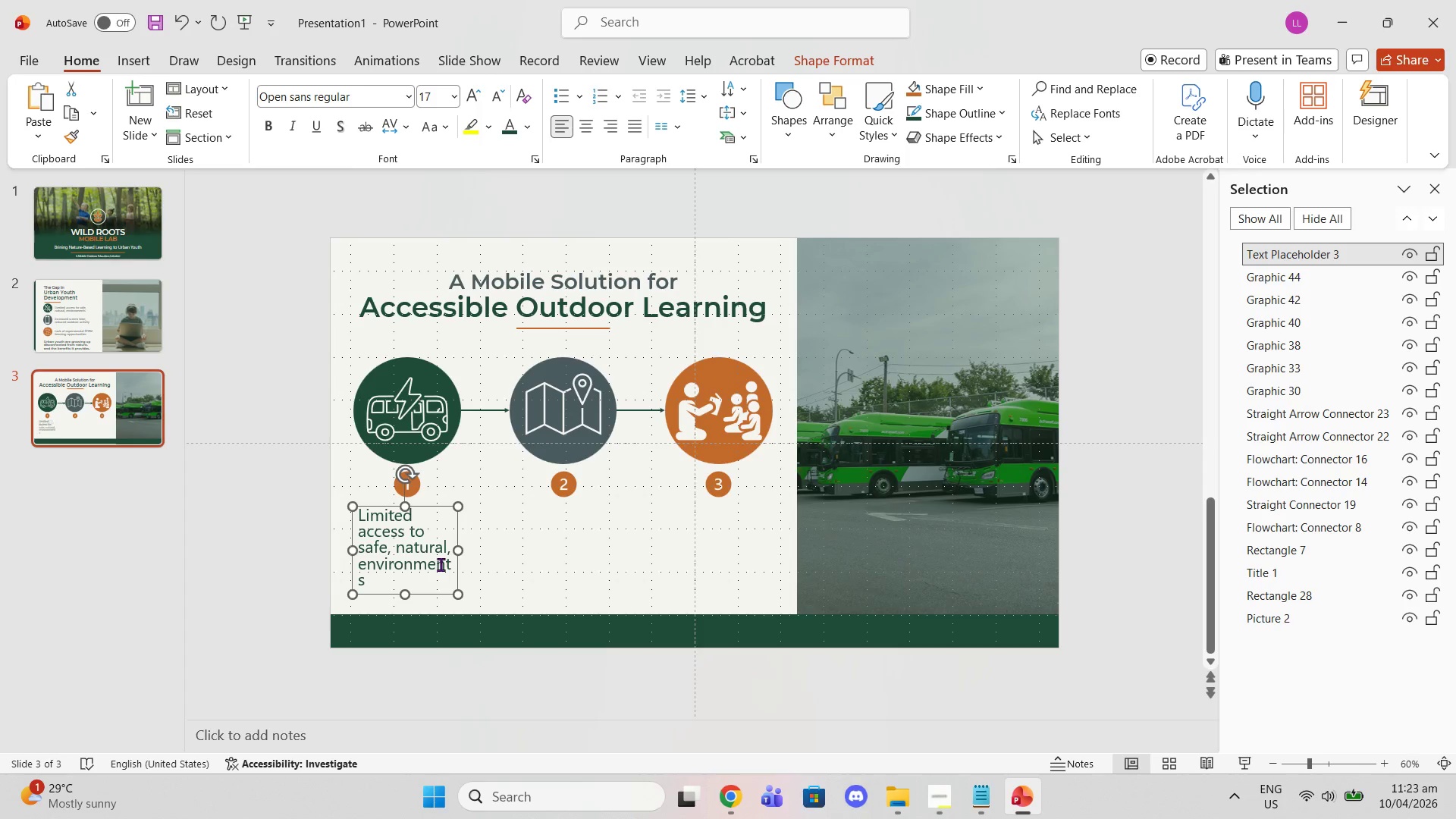 
left_click([441, 564])
 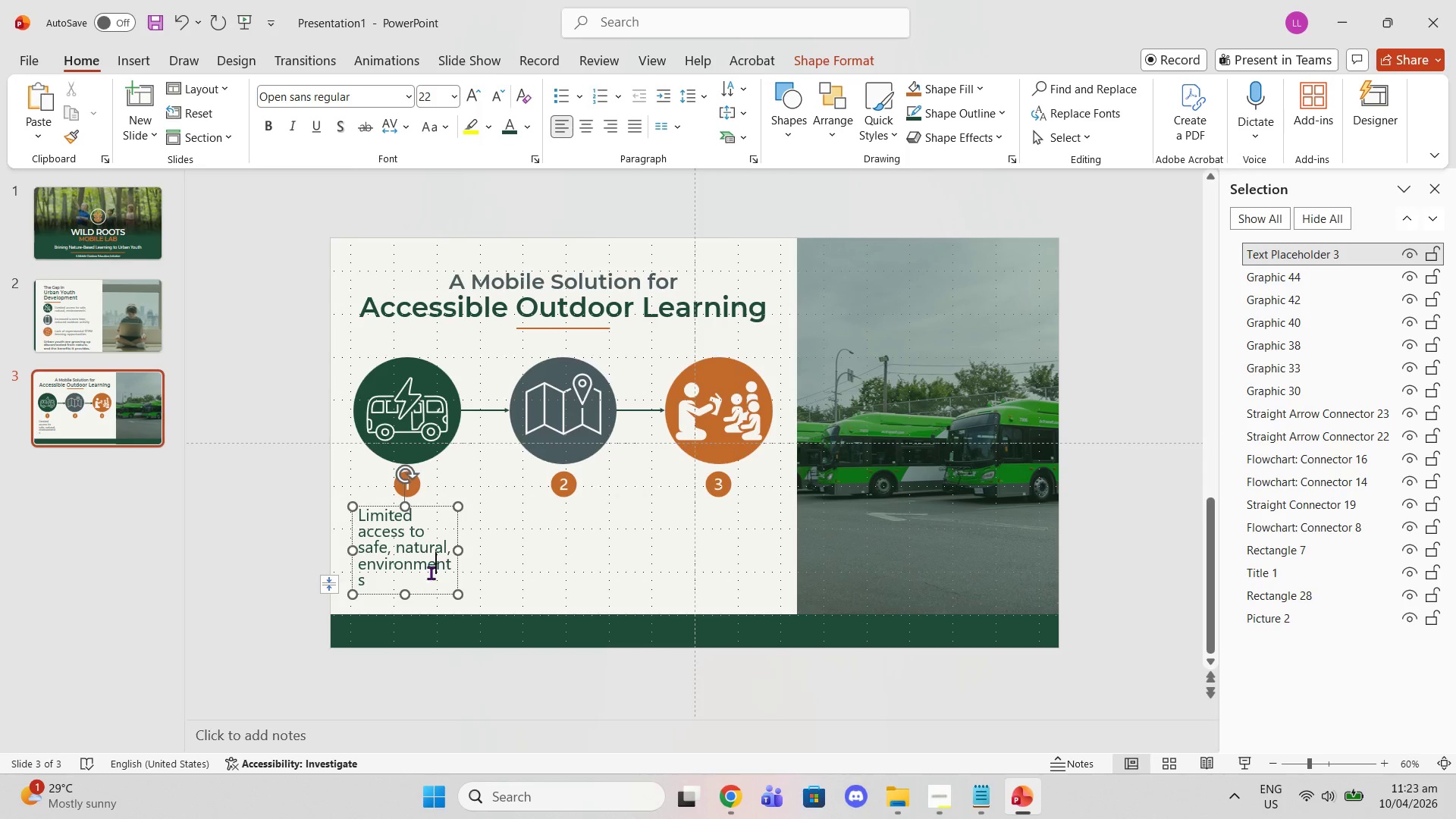 
left_click_drag(start_coordinate=[431, 573], to_coordinate=[337, 483])
 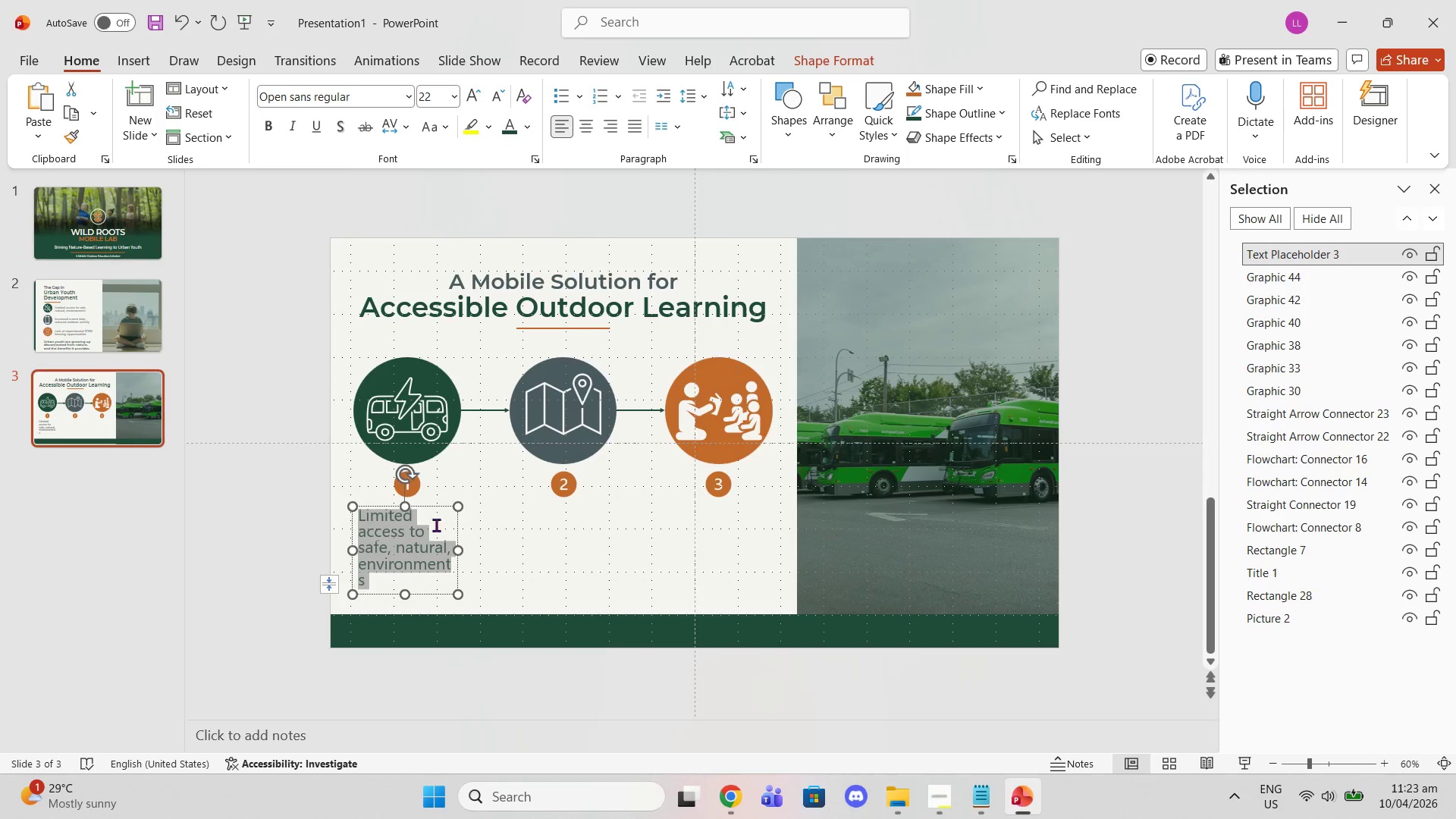 
left_click([423, 508])
 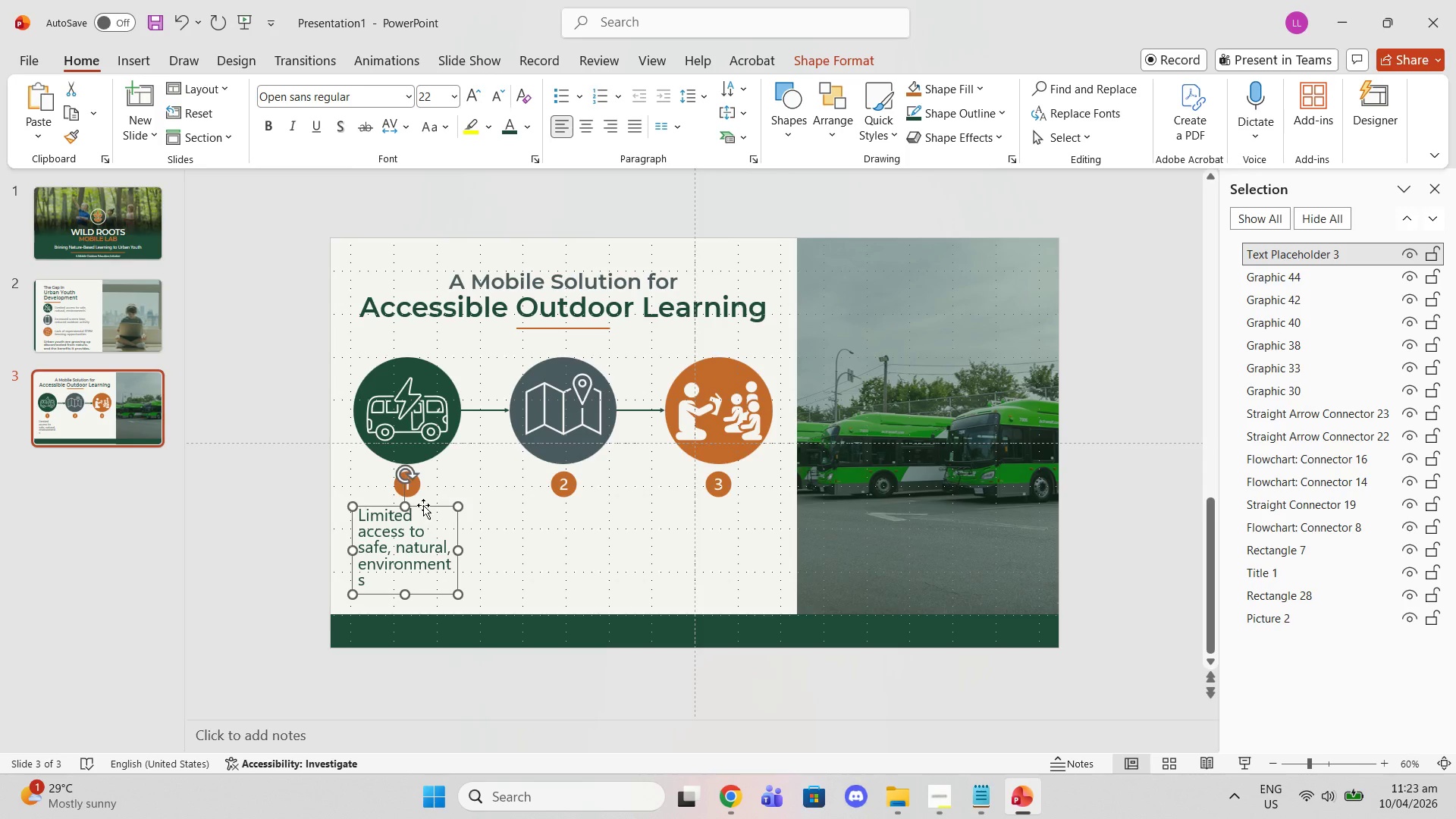 
left_click([423, 505])
 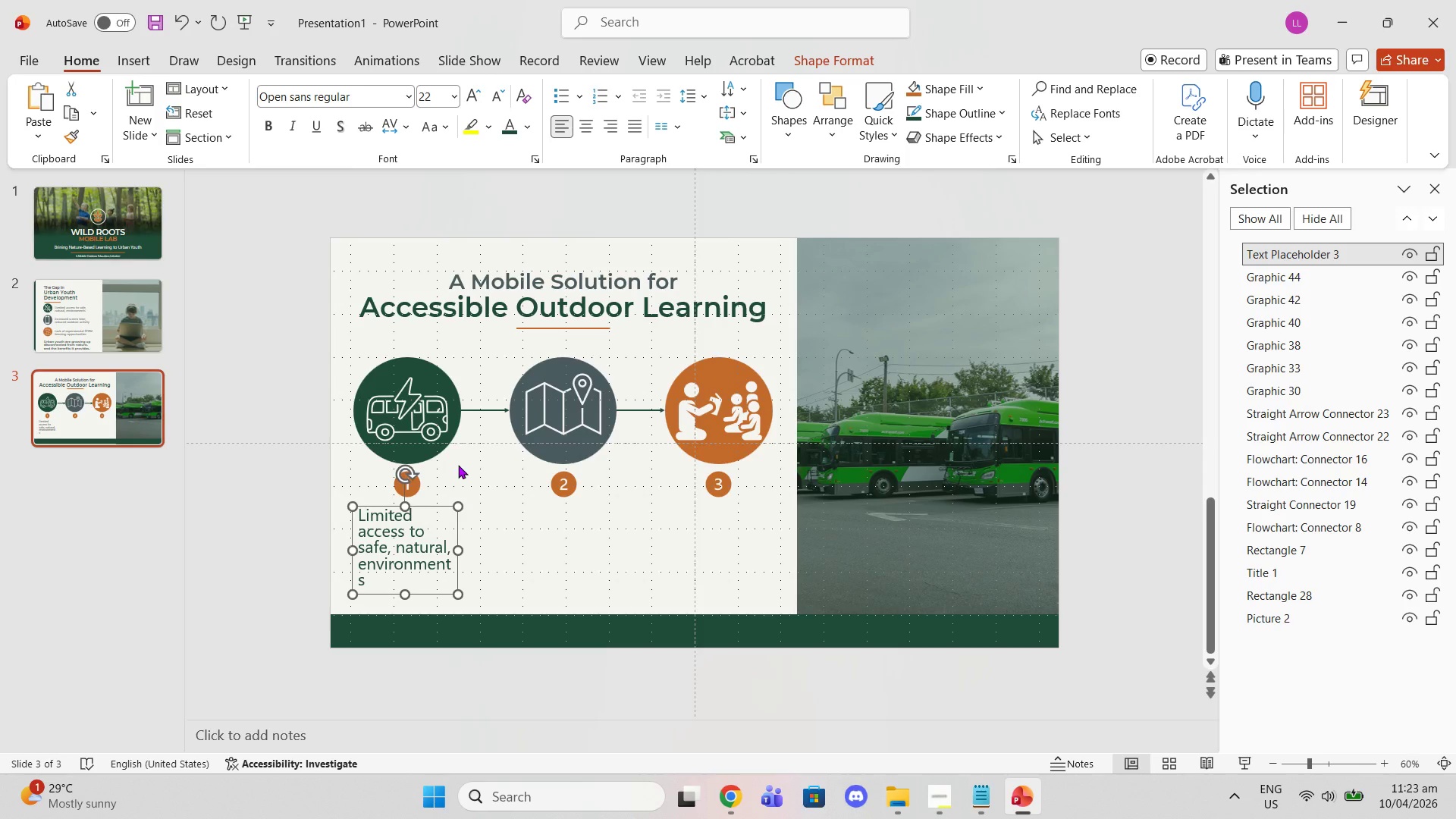 
key(Control+C)
 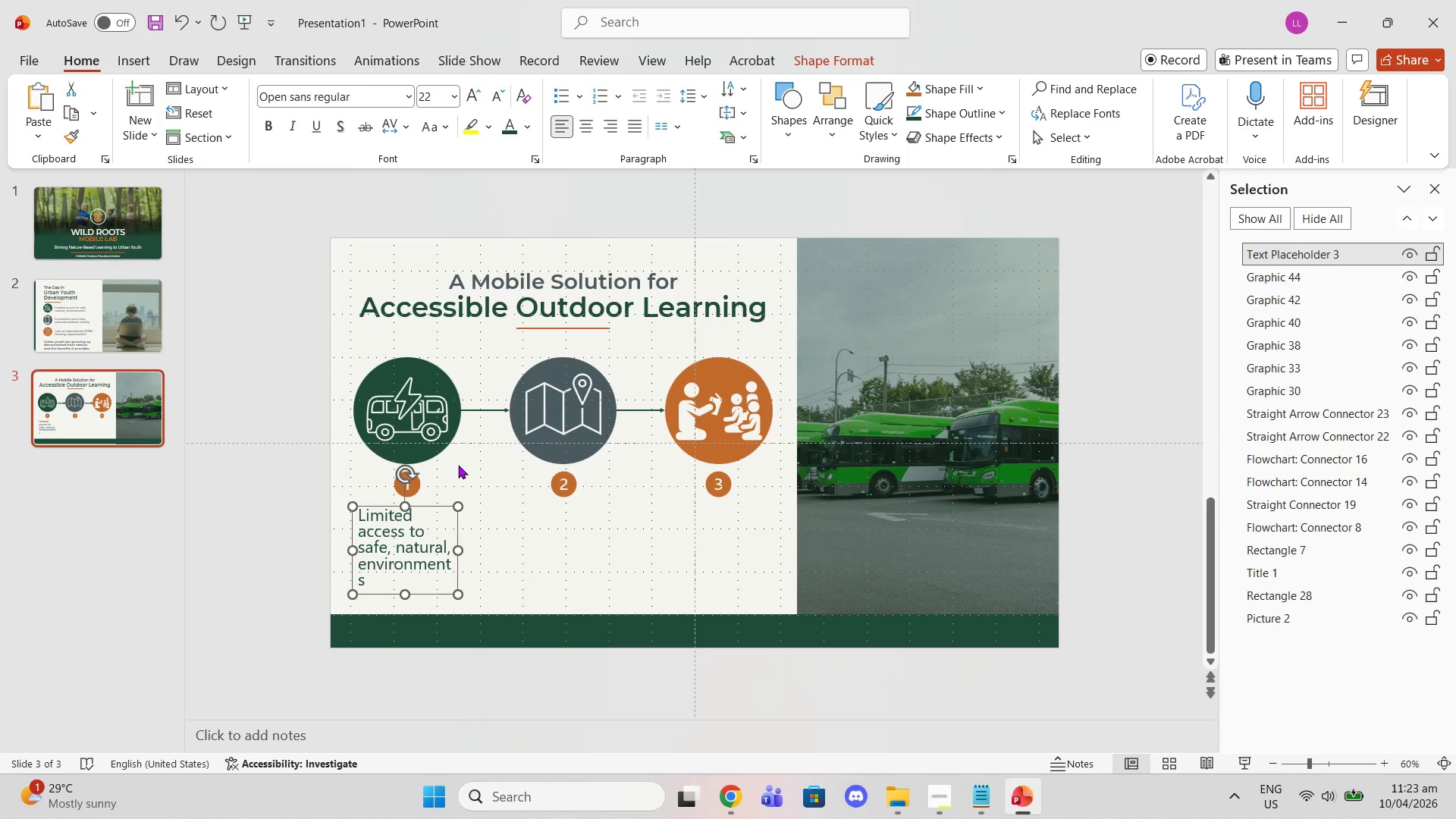 
key(Control+ControlLeft)
 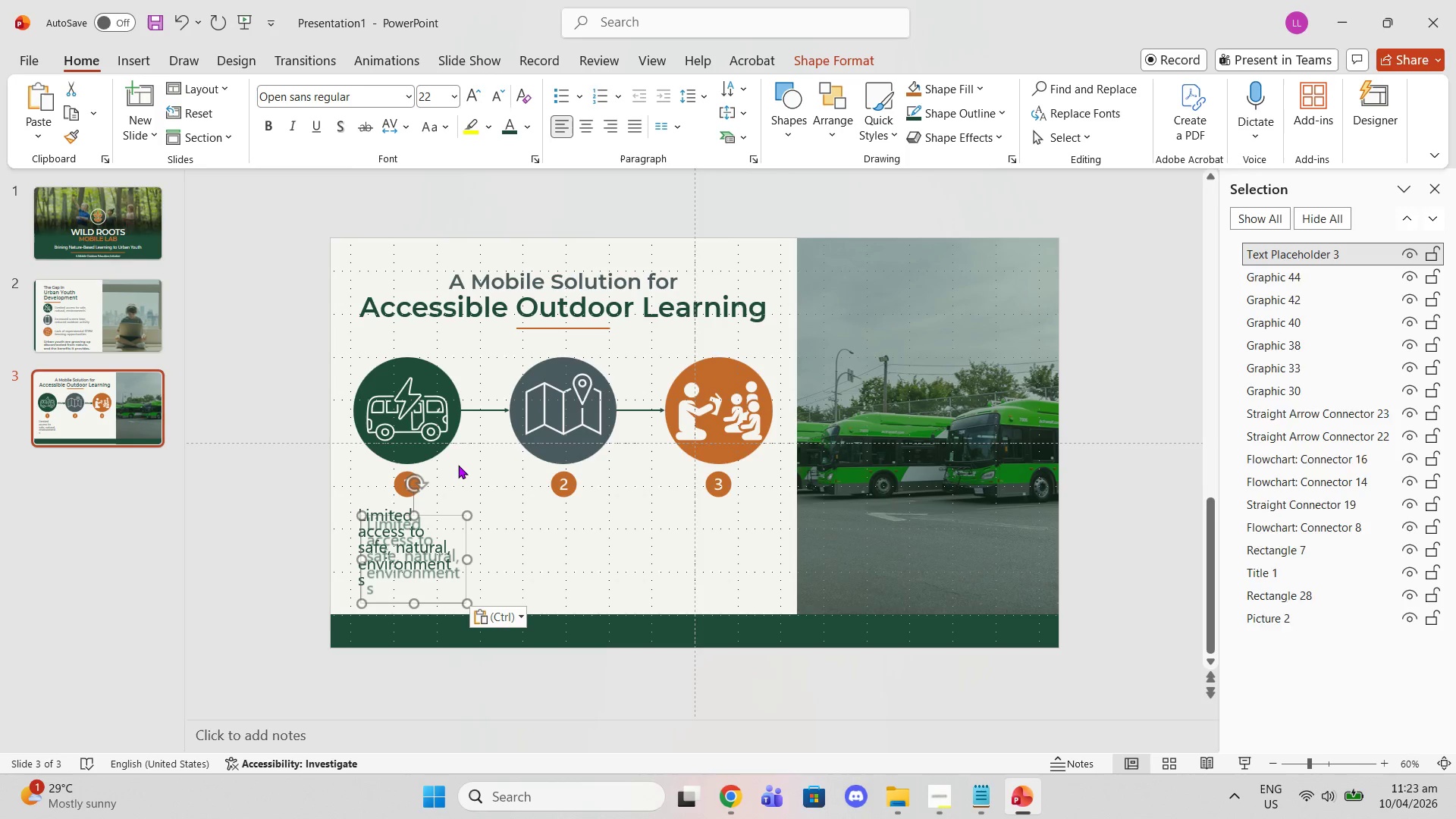 
key(Control+V)
 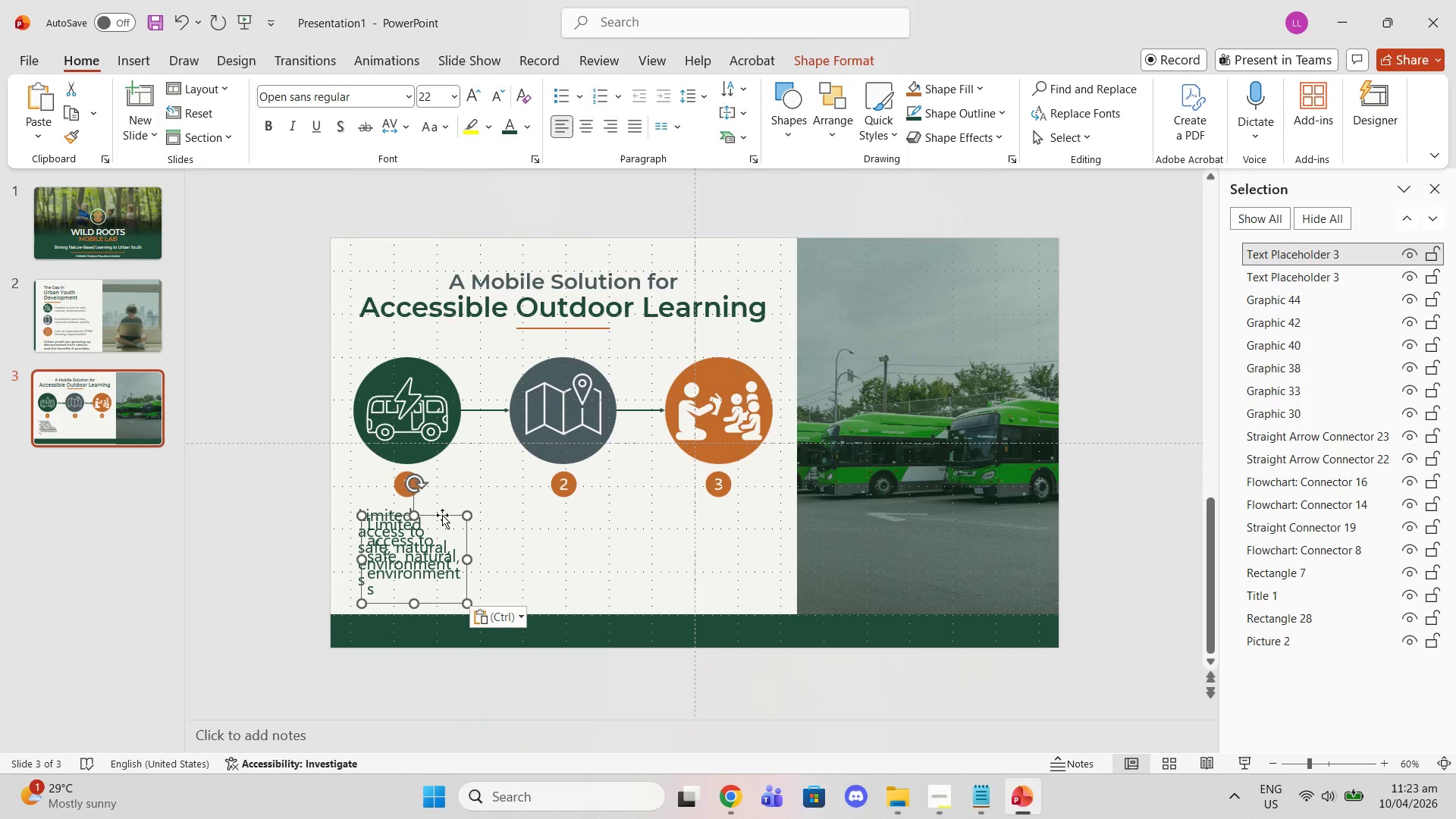 
left_click_drag(start_coordinate=[442, 515], to_coordinate=[591, 505])
 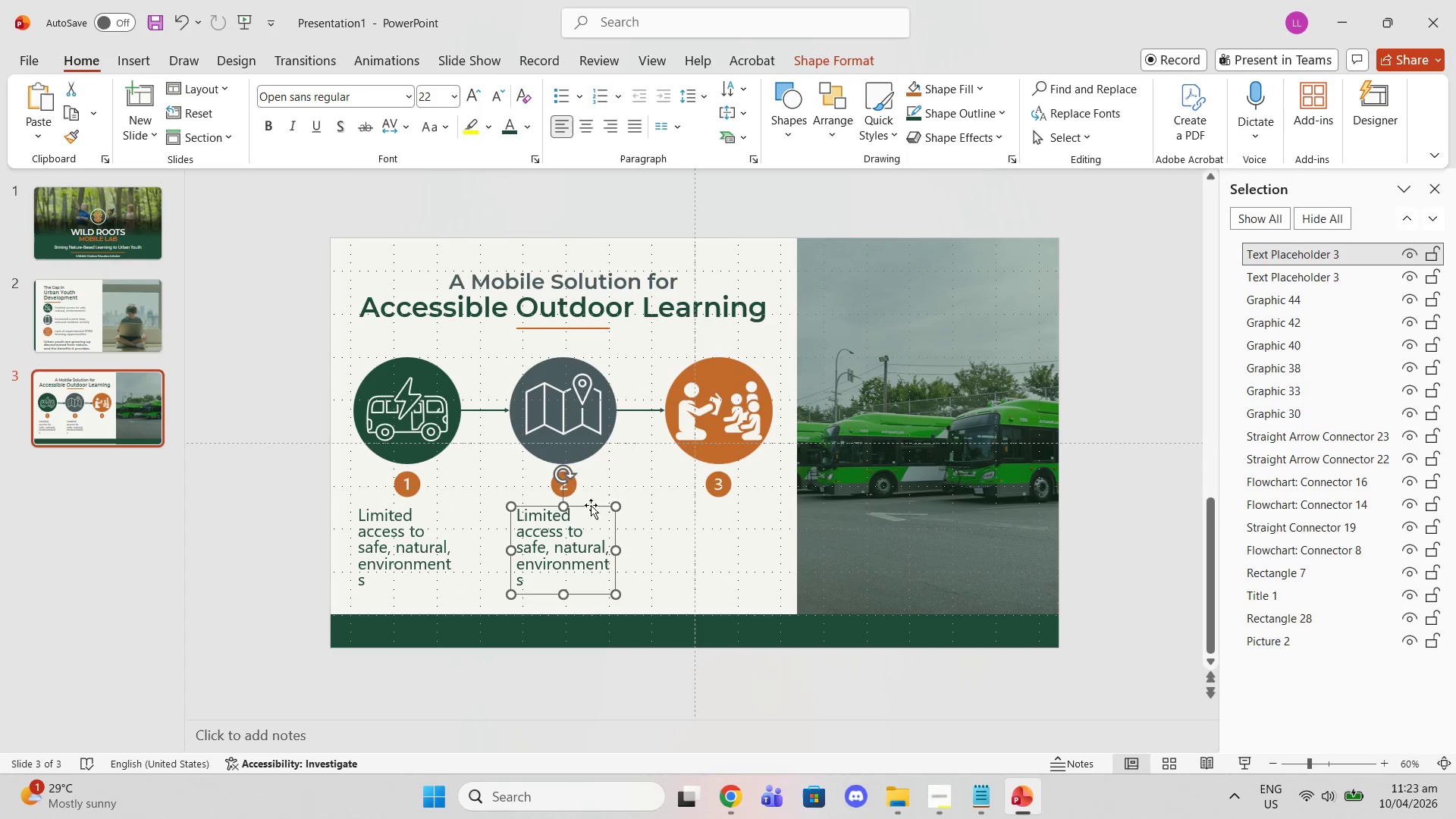 
key(Control+V)
 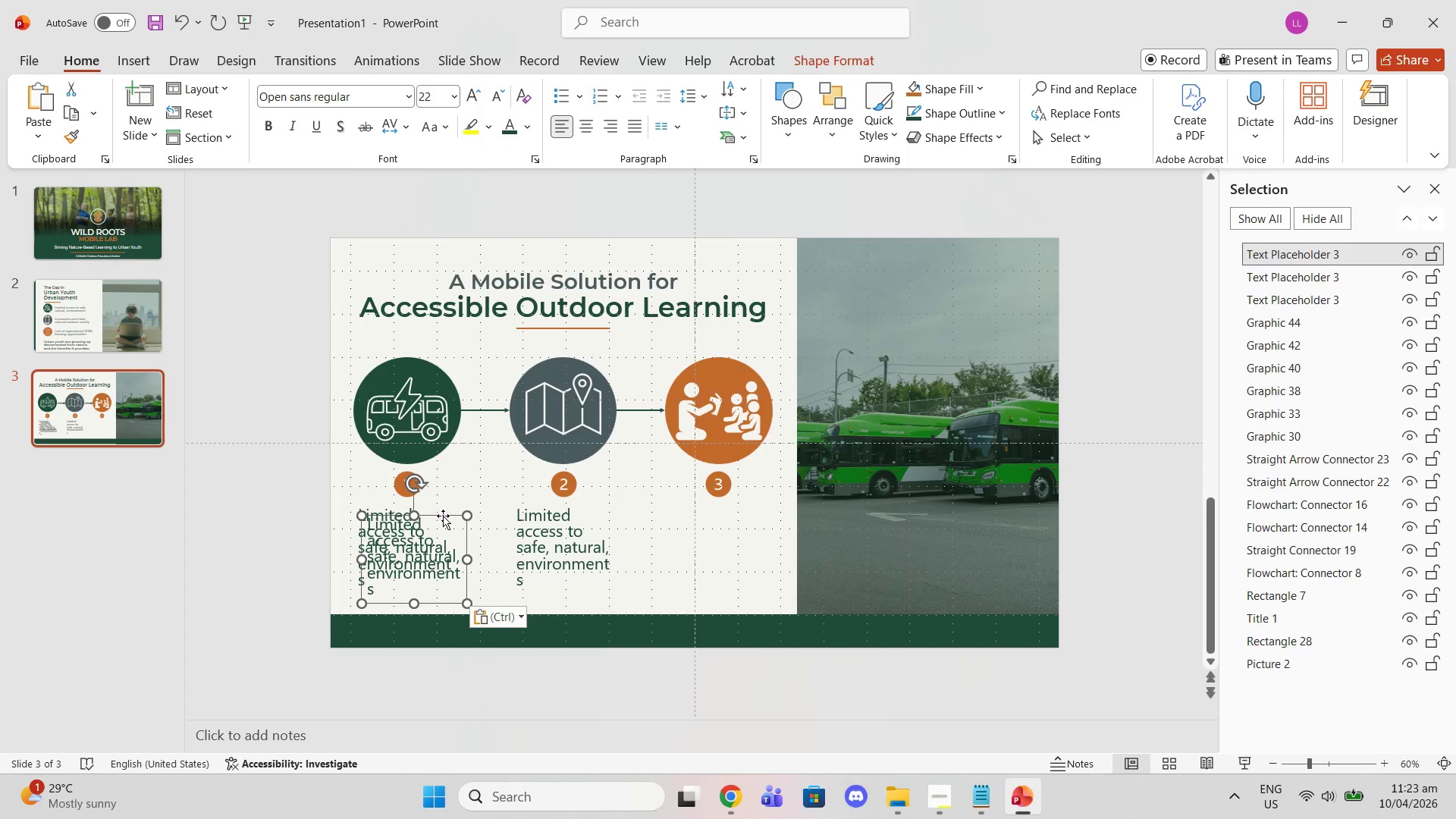 
left_click([443, 518])
 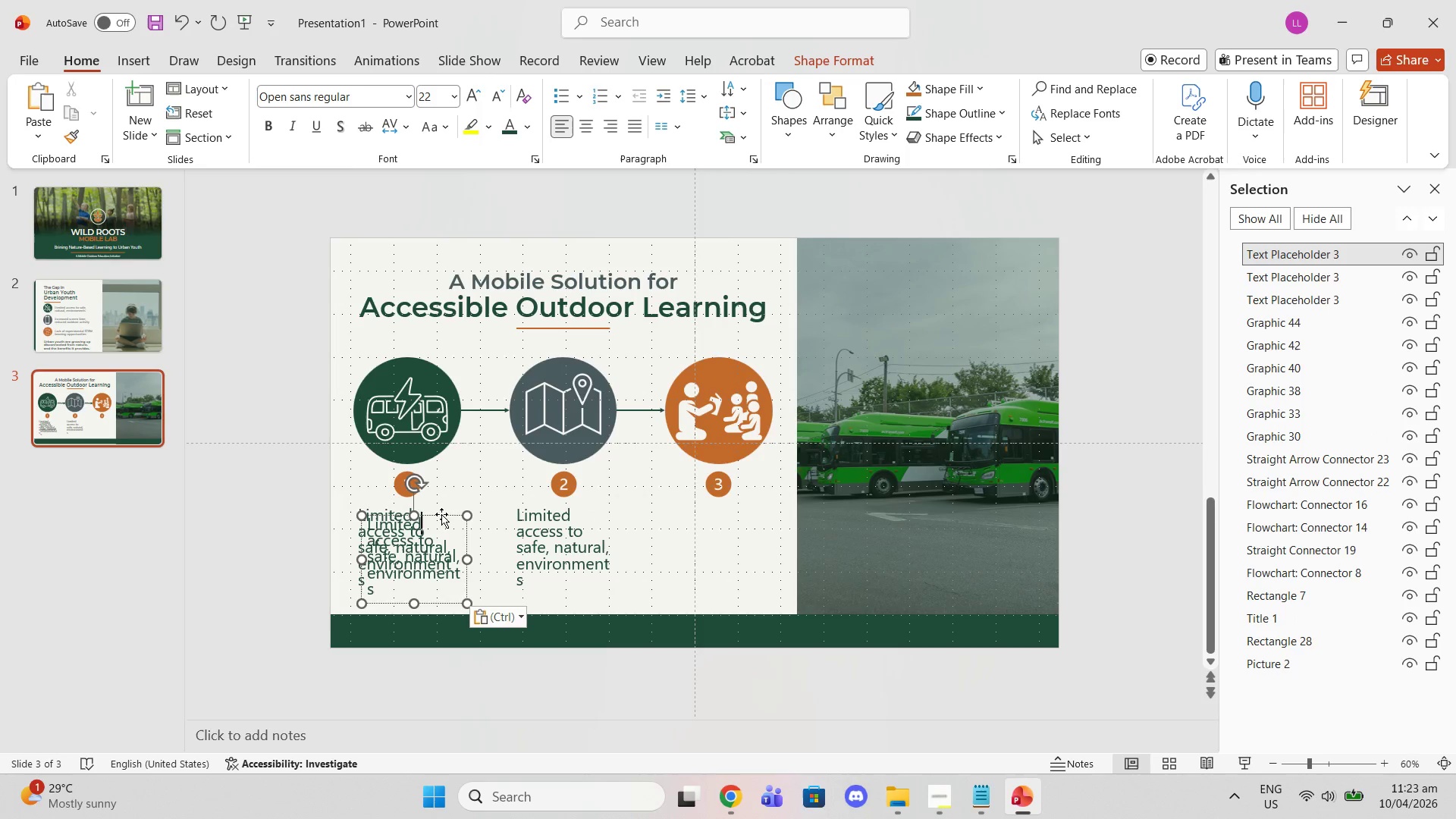 
left_click_drag(start_coordinate=[441, 514], to_coordinate=[747, 505])
 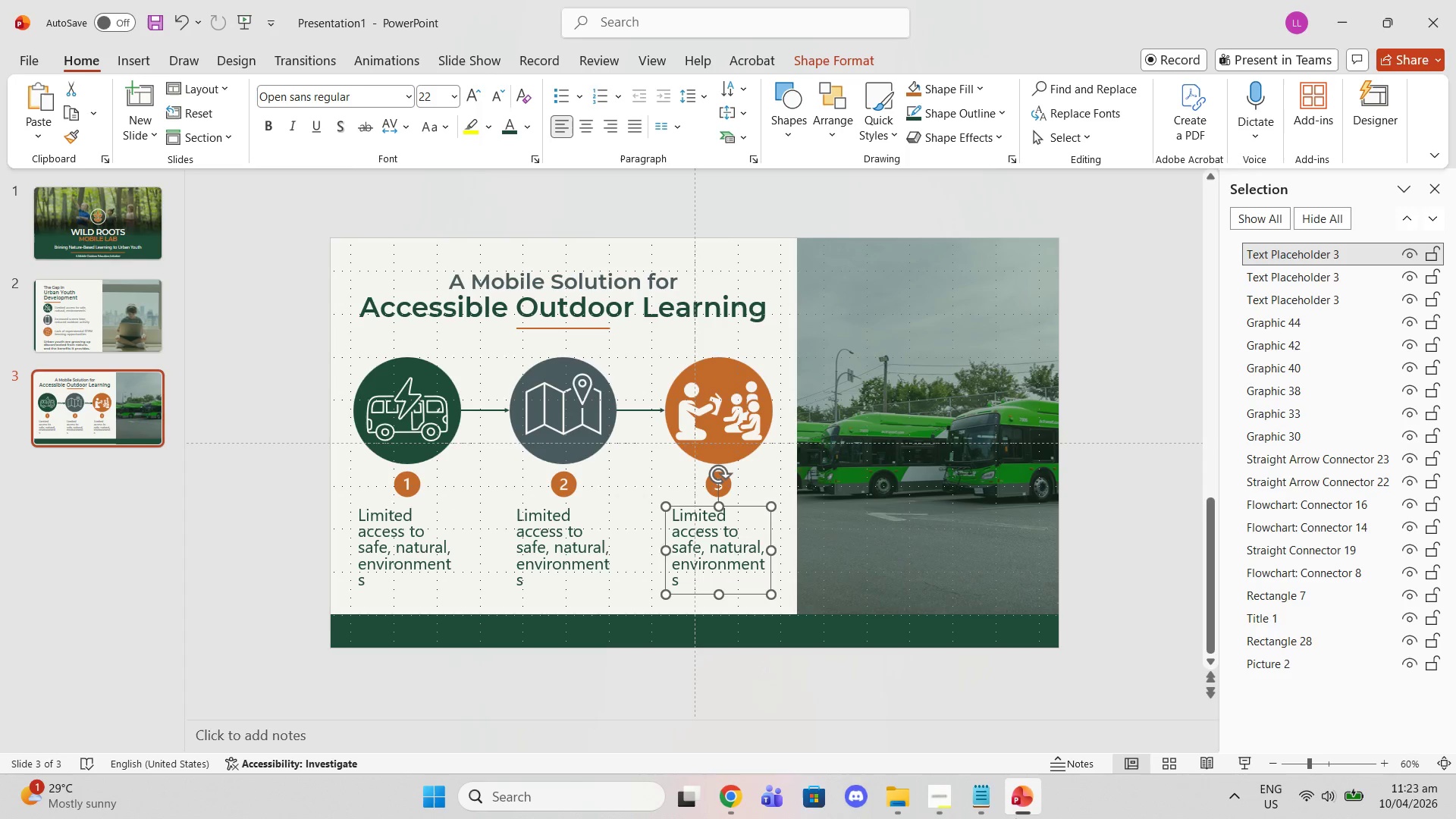 
left_click([981, 800])
 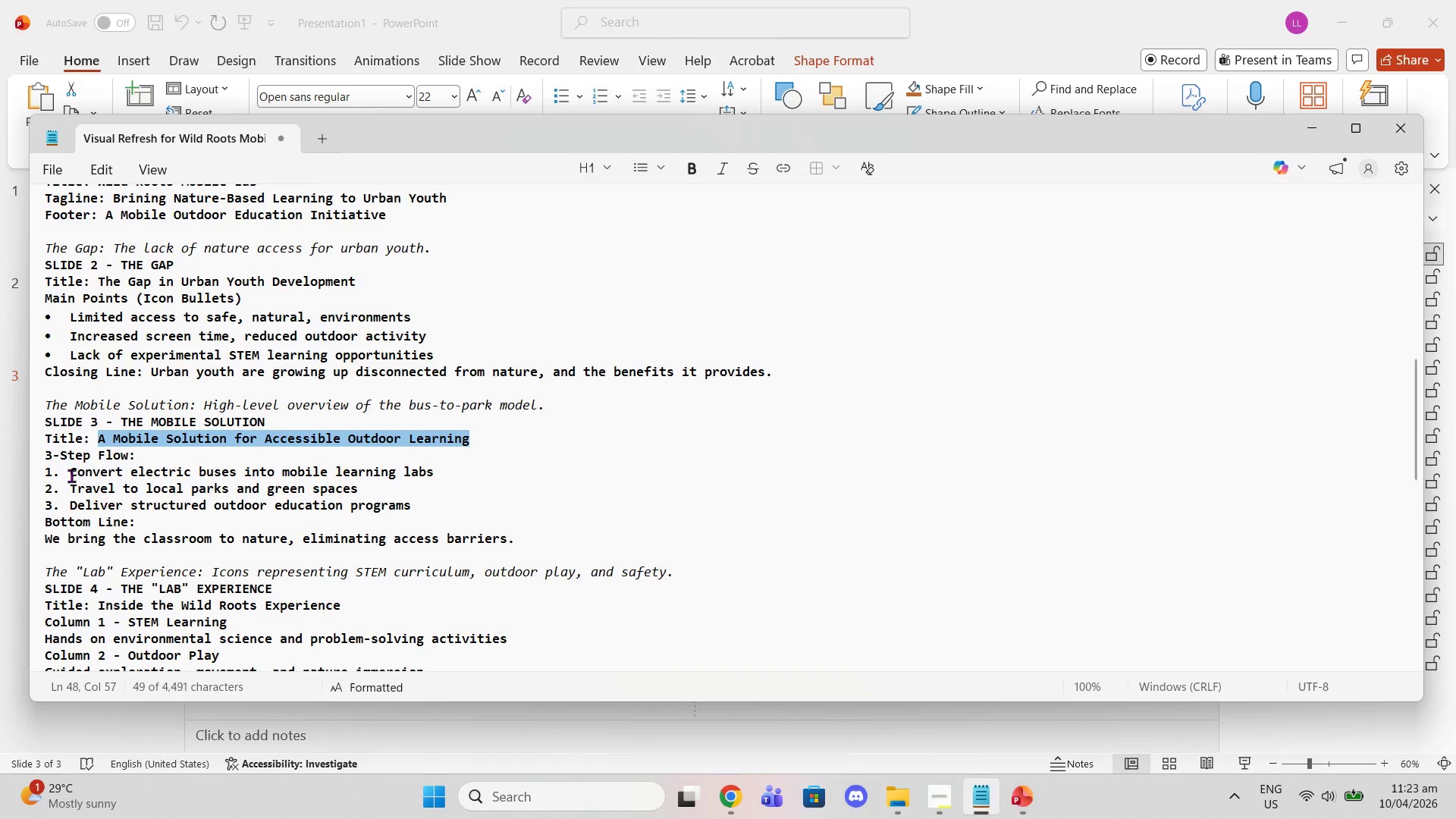 
left_click_drag(start_coordinate=[73, 474], to_coordinate=[435, 470])
 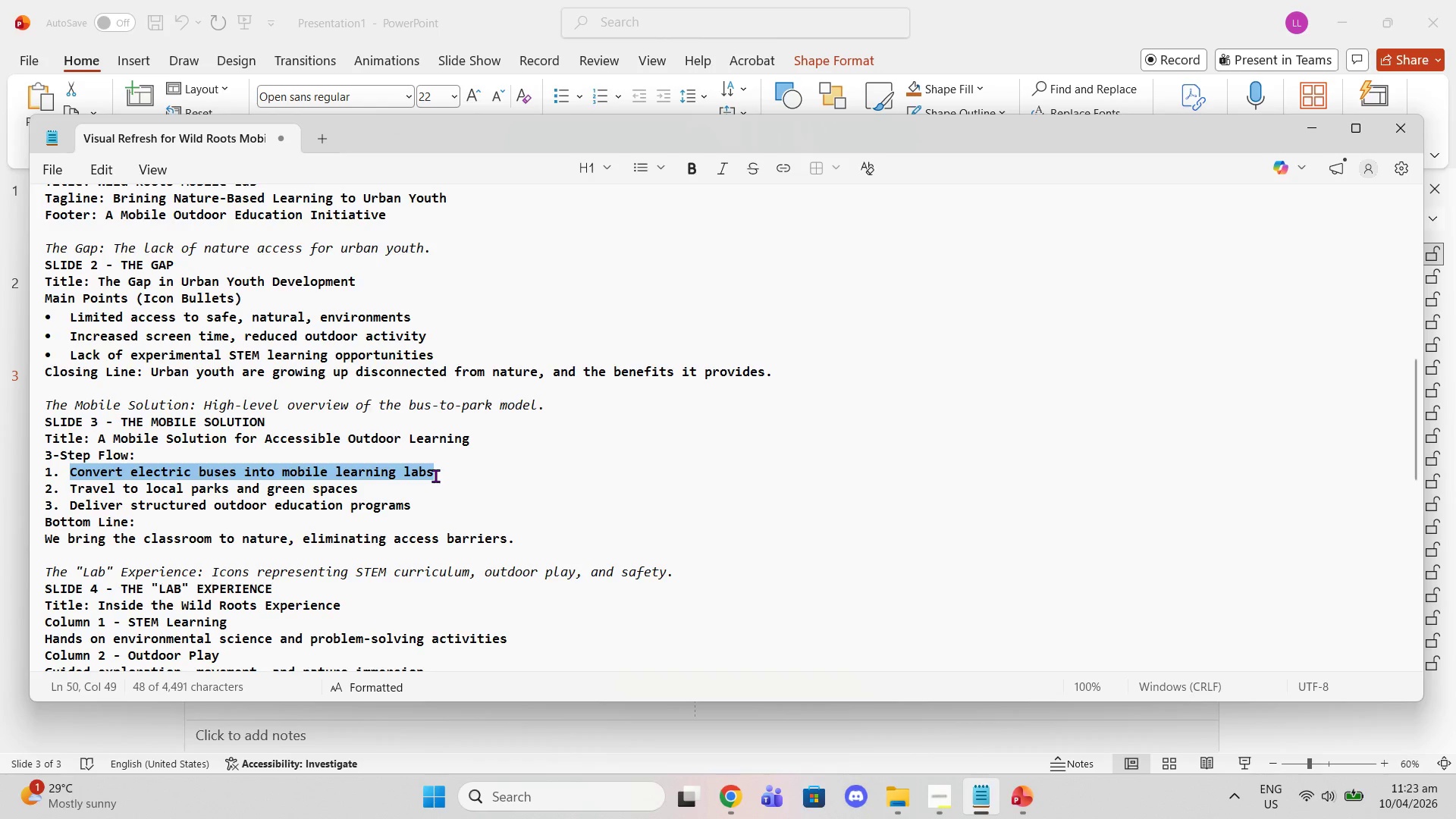 
key(Control+C)
 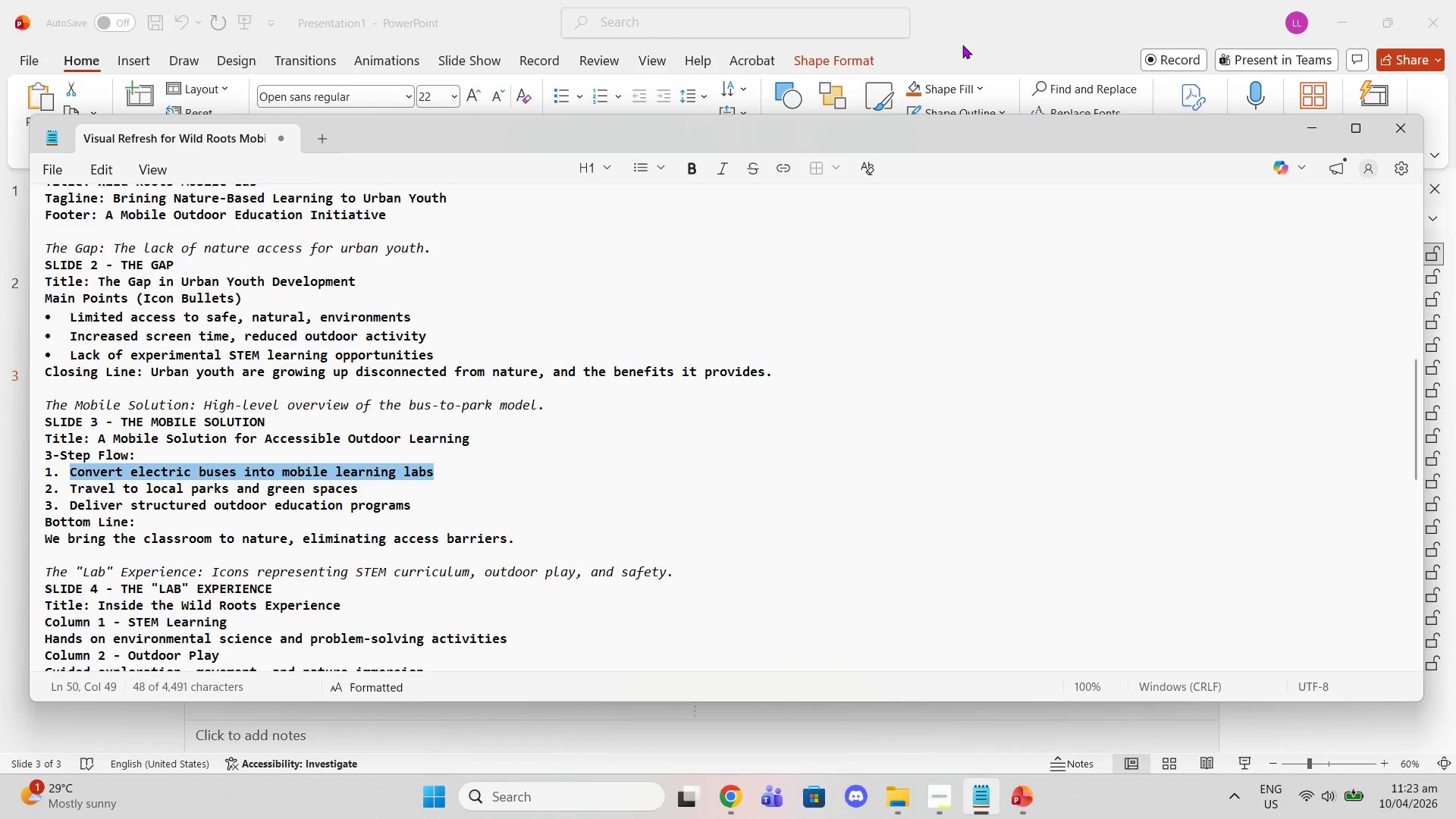 
left_click([971, 30])
 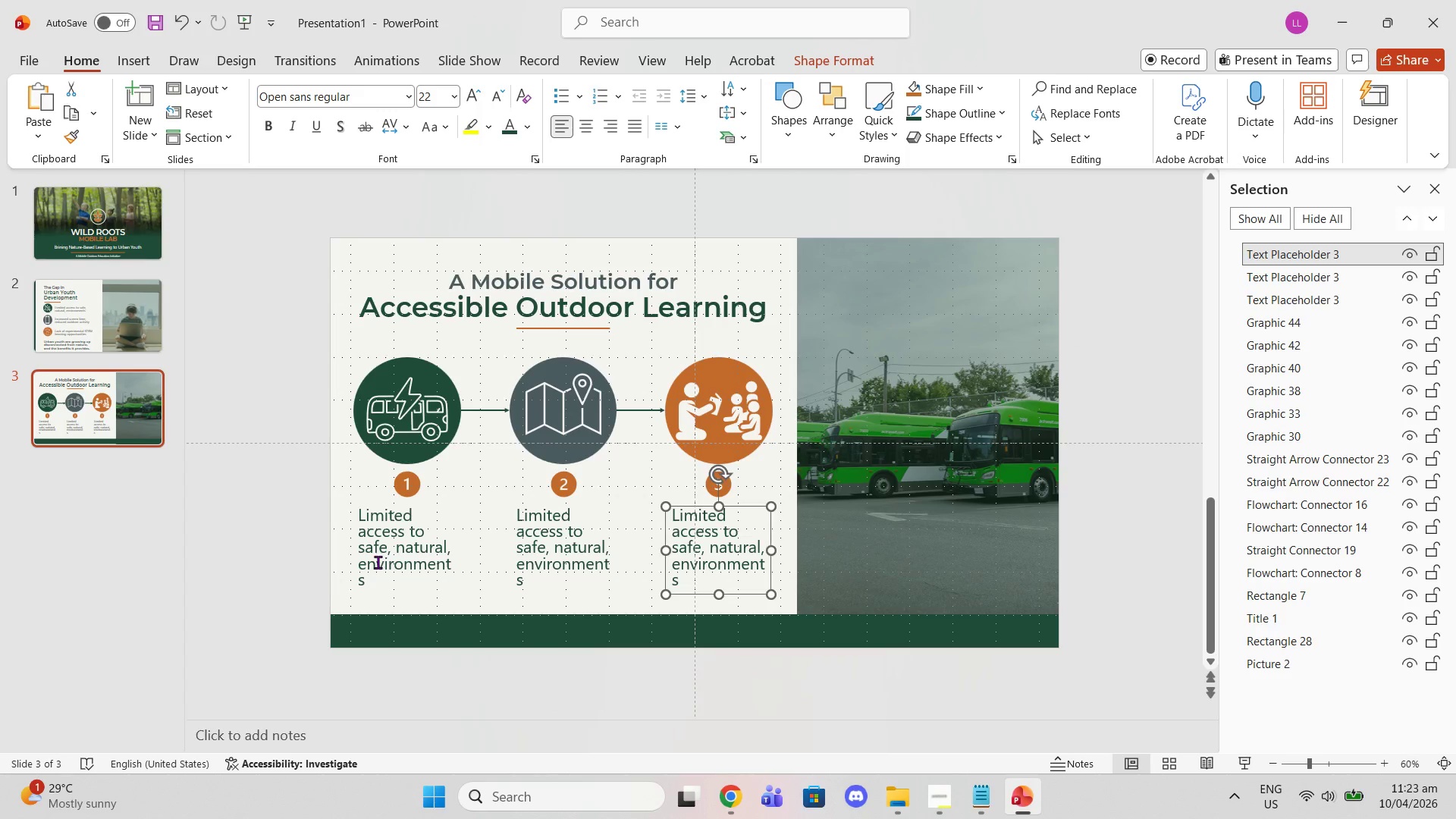 
double_click([378, 559])
 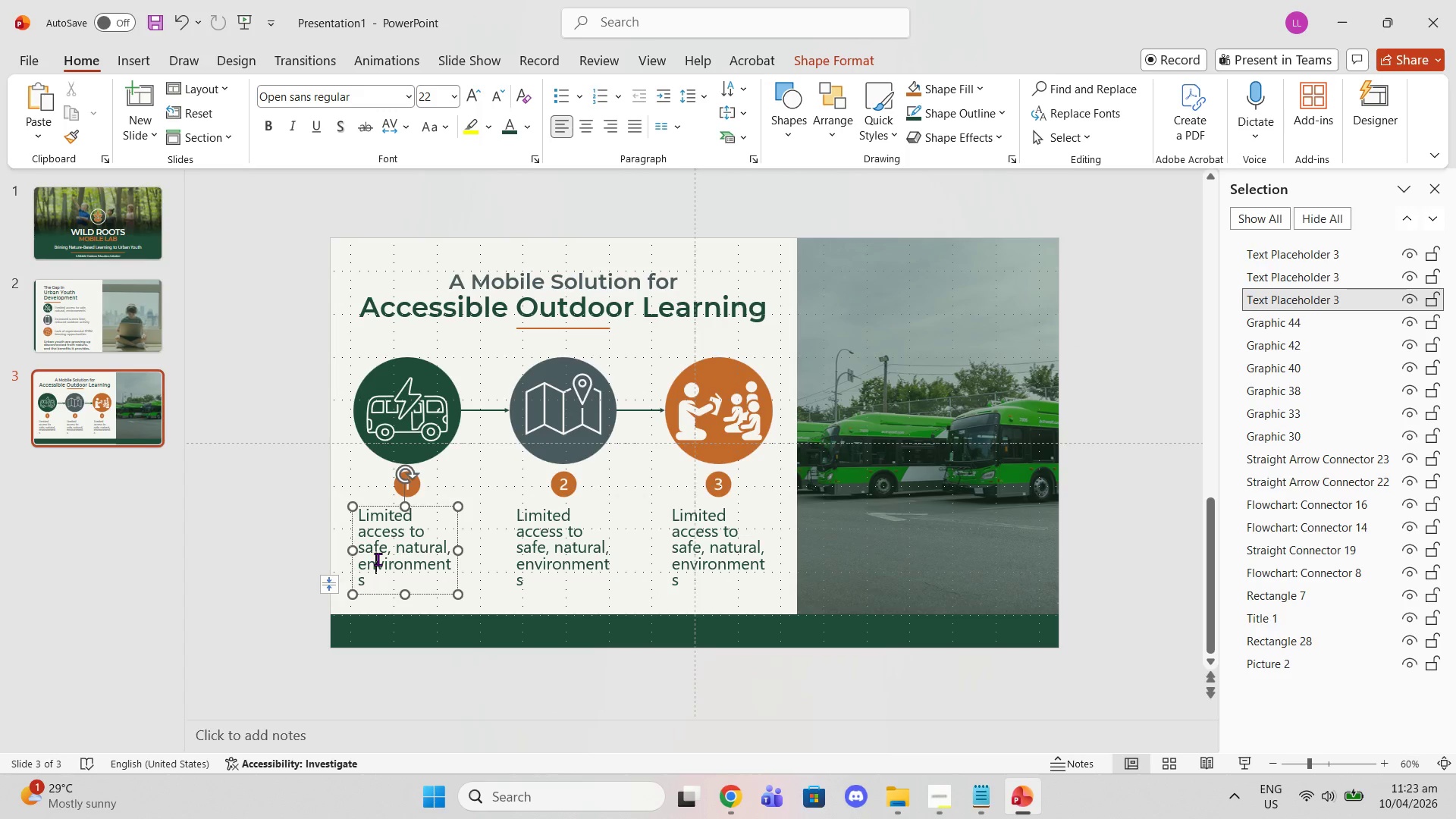 
triple_click([378, 559])
 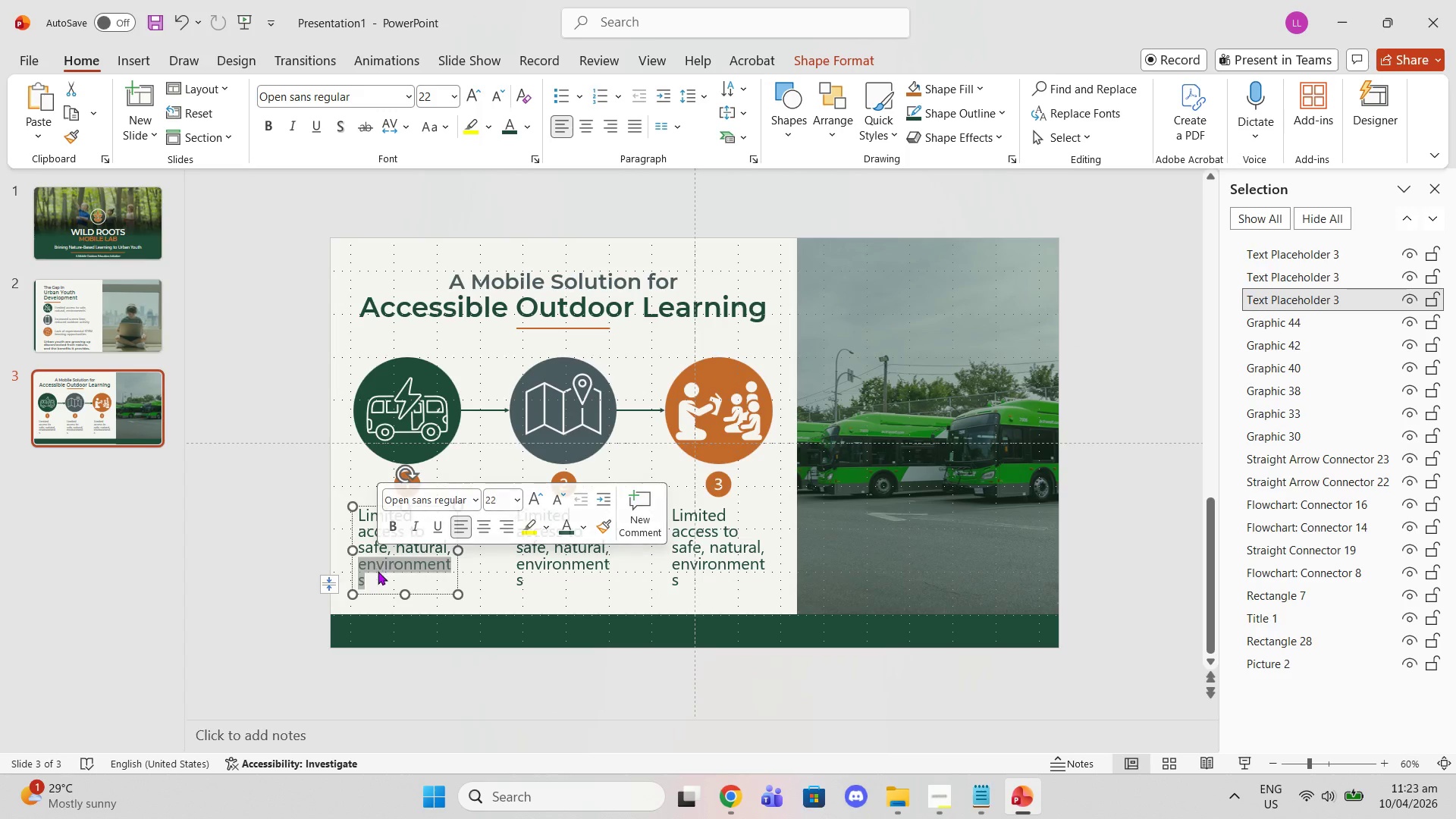 
triple_click([378, 571])
 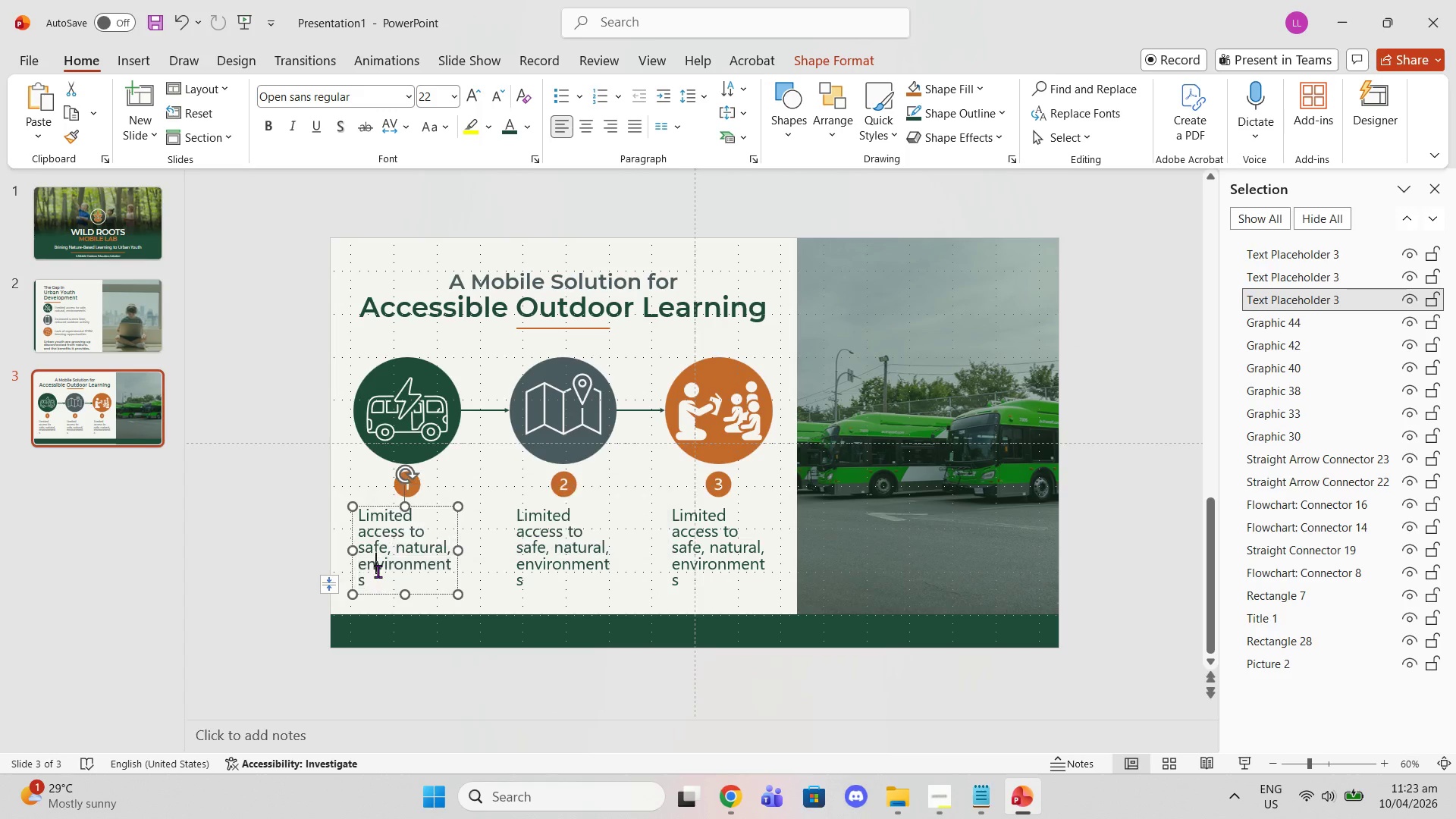 
triple_click([378, 571])
 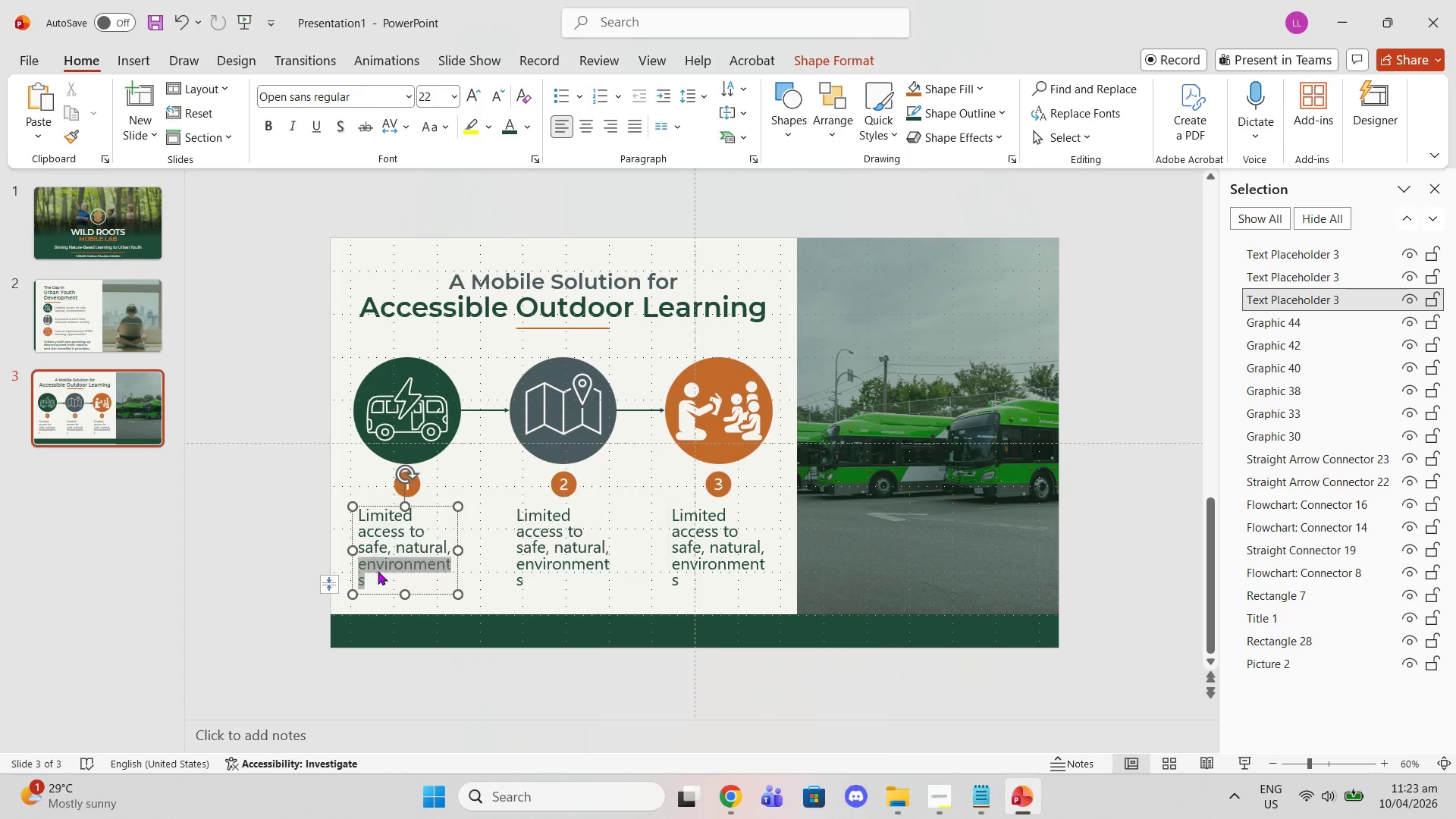 
triple_click([378, 571])
 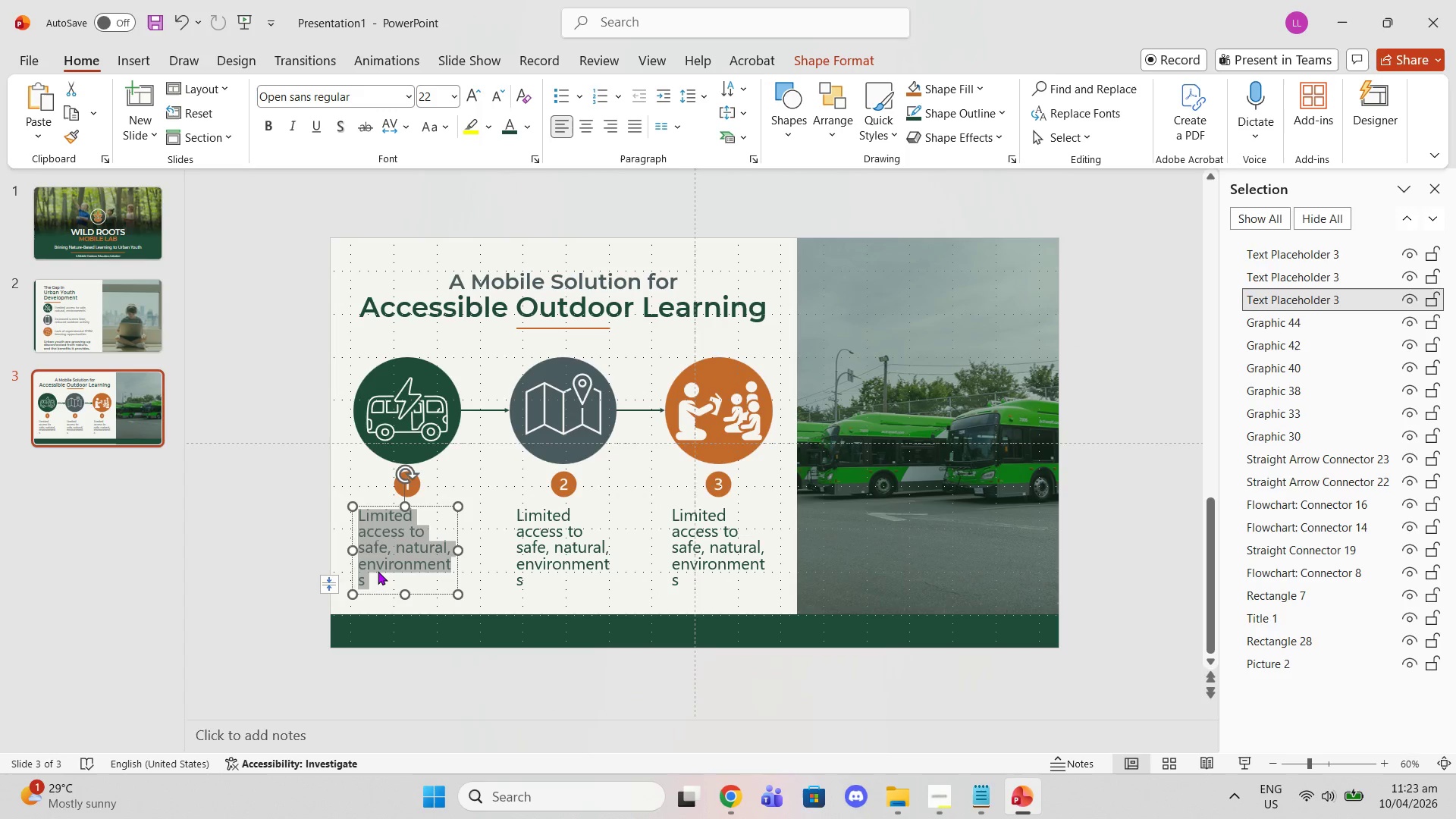 
key(Control+V)
 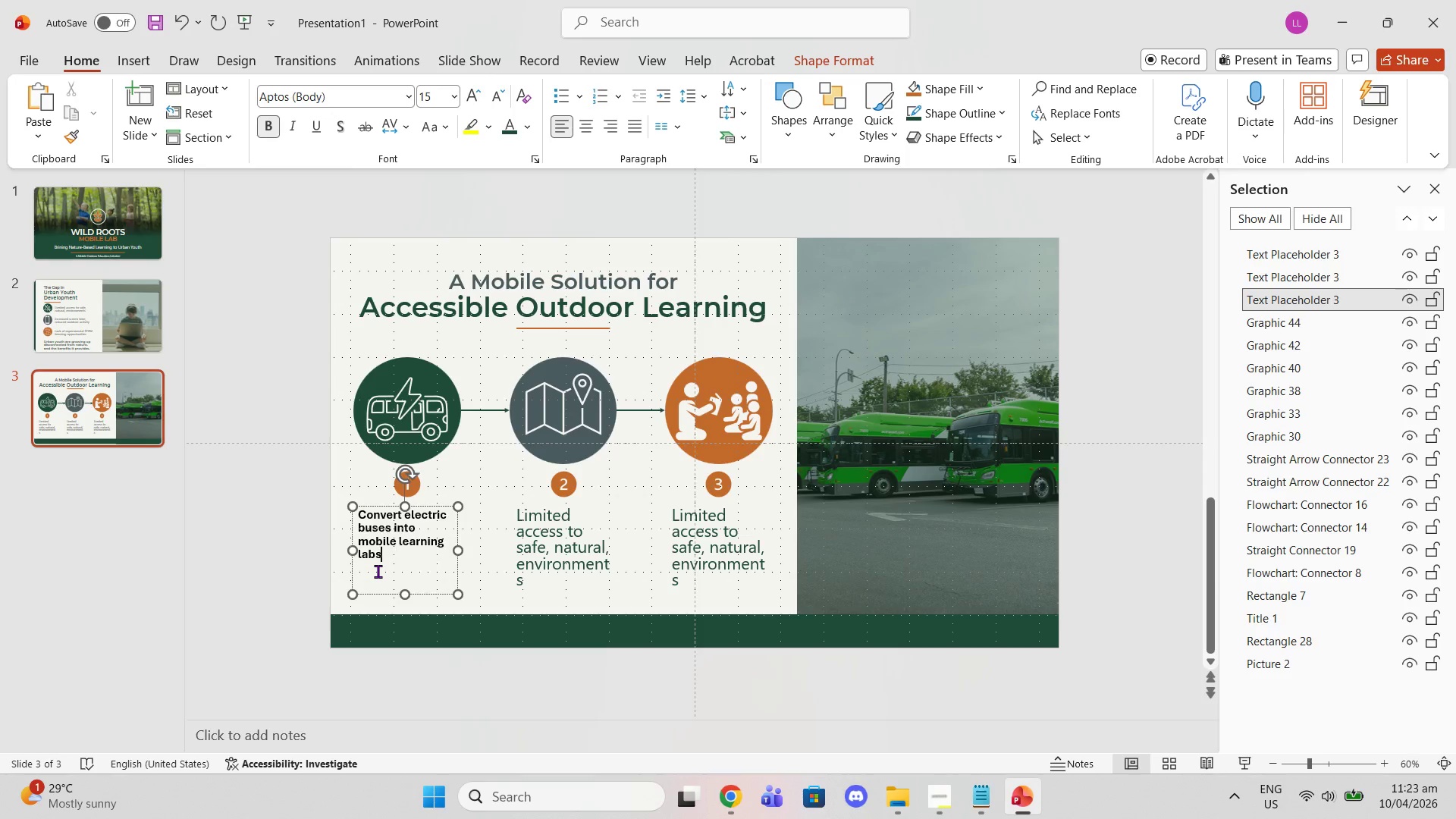 
key(Control+ControlLeft)
 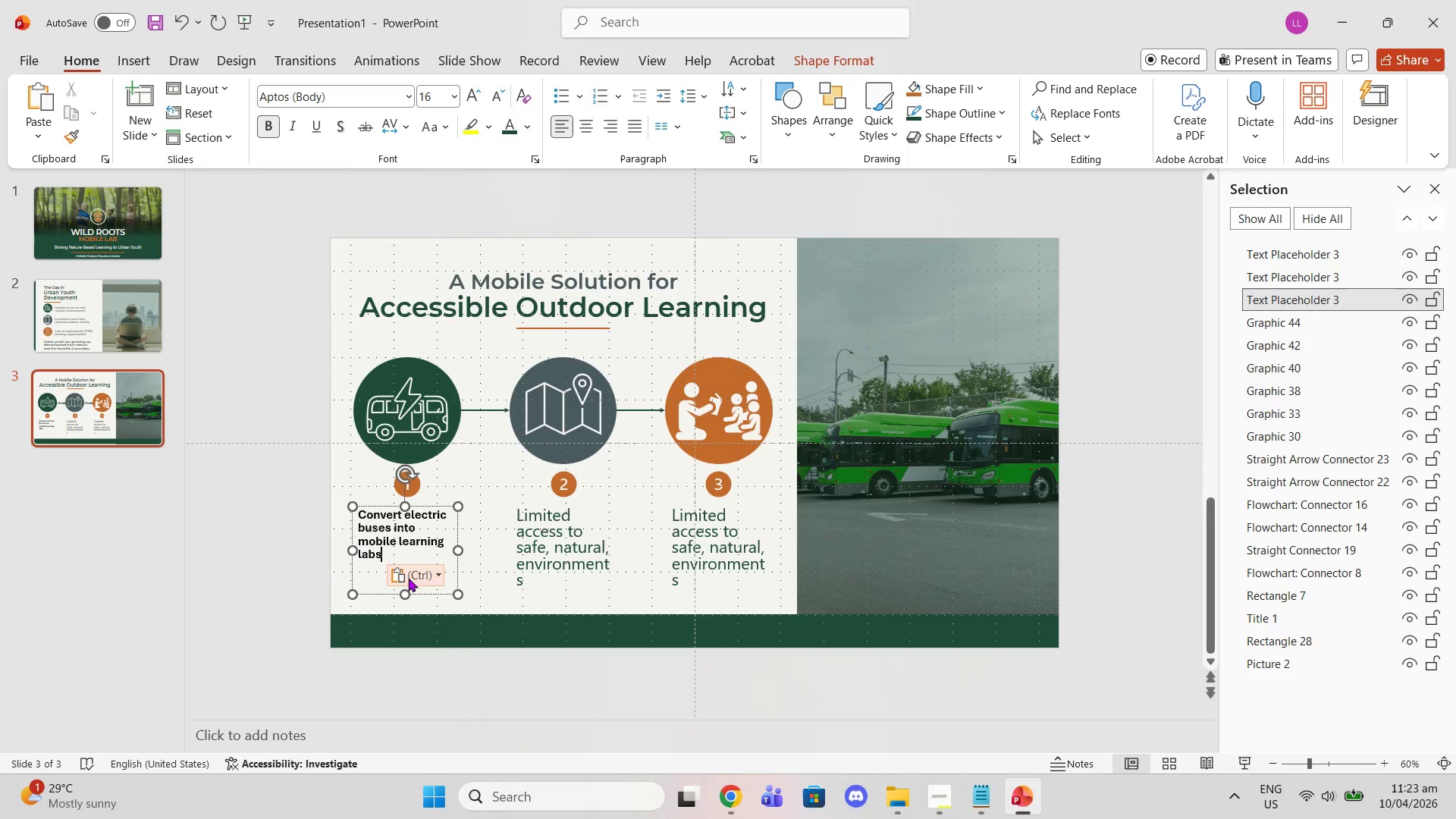 
left_click([410, 576])
 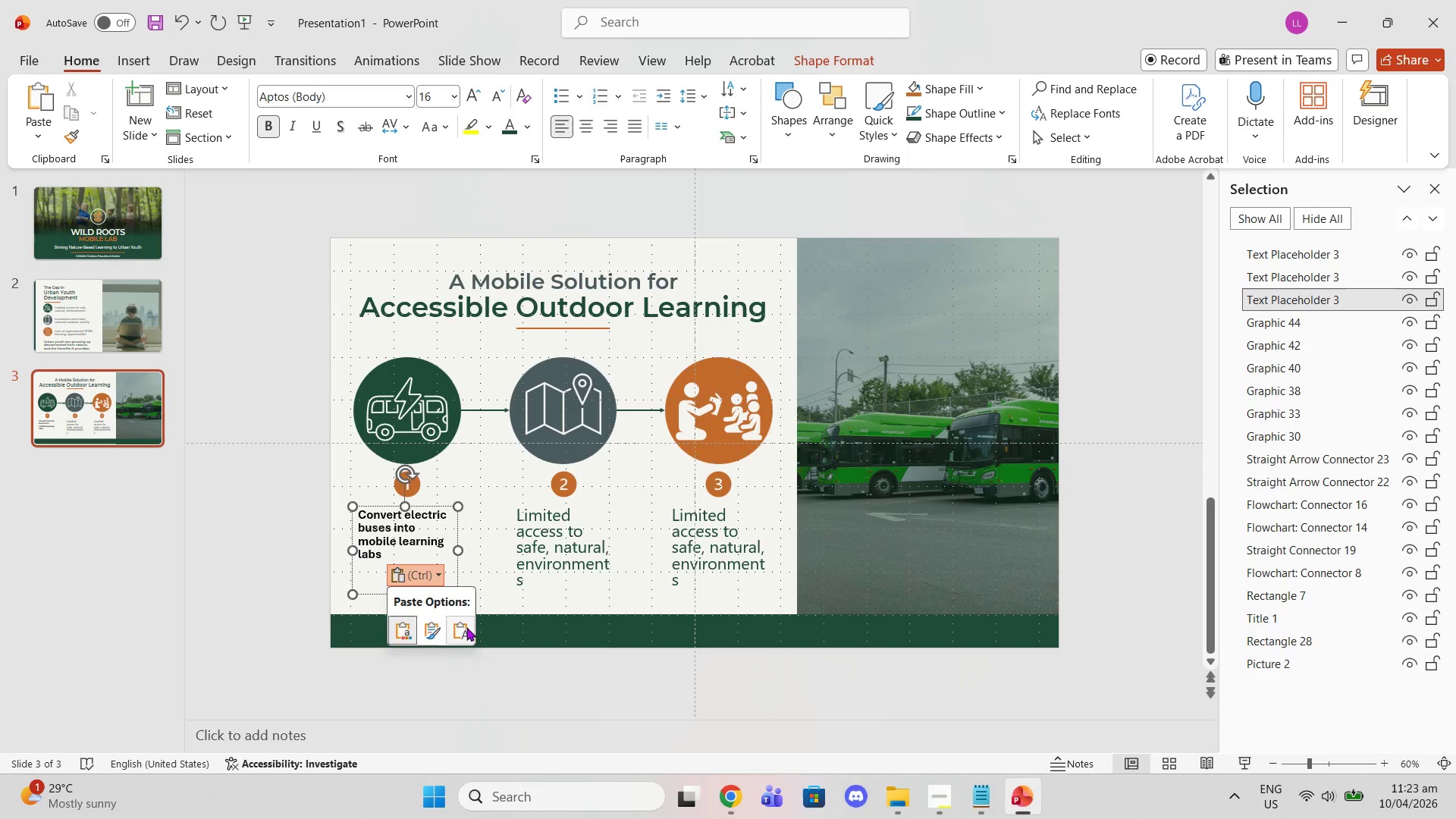 
left_click([466, 628])
 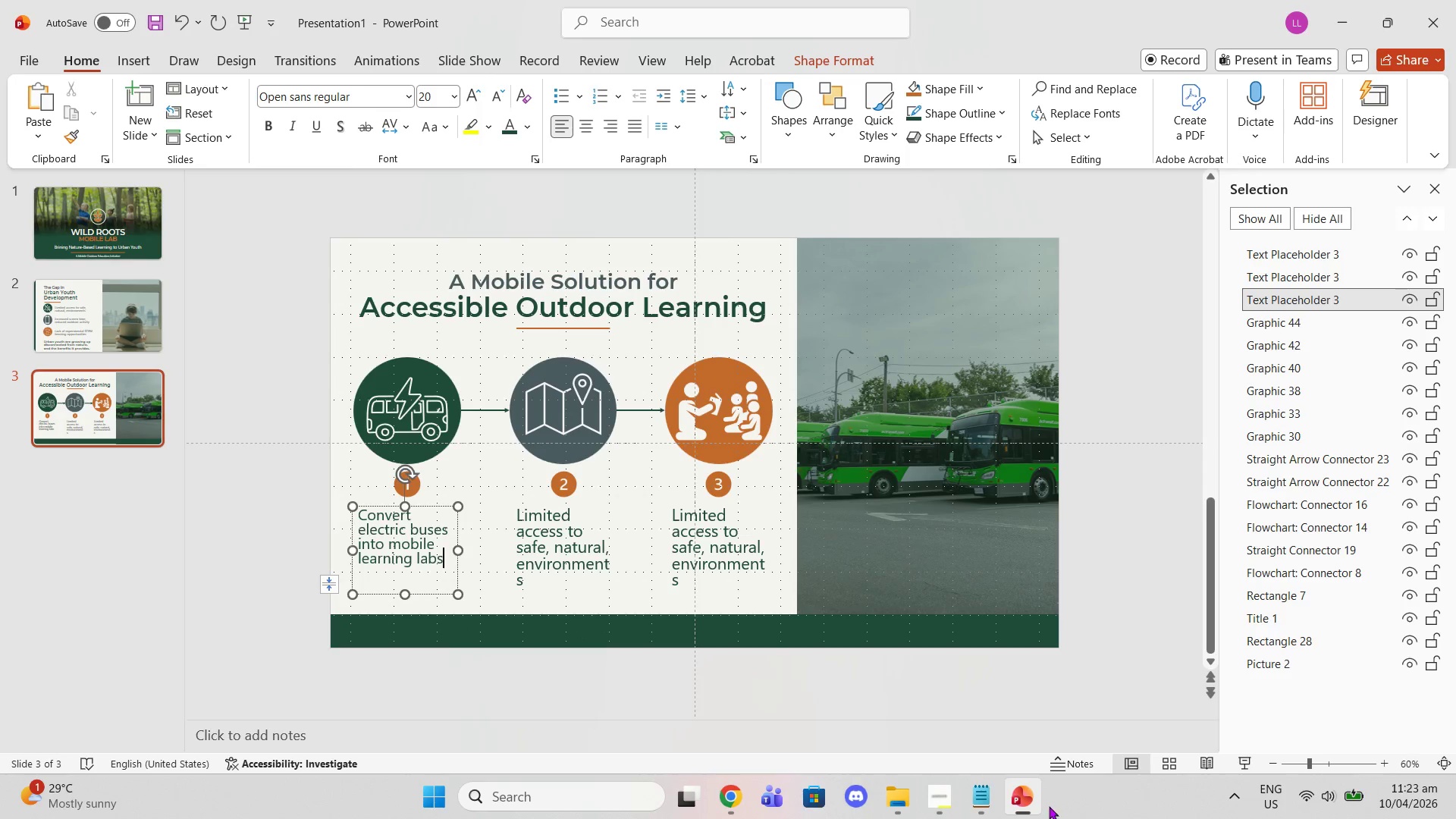 
left_click([981, 802])
 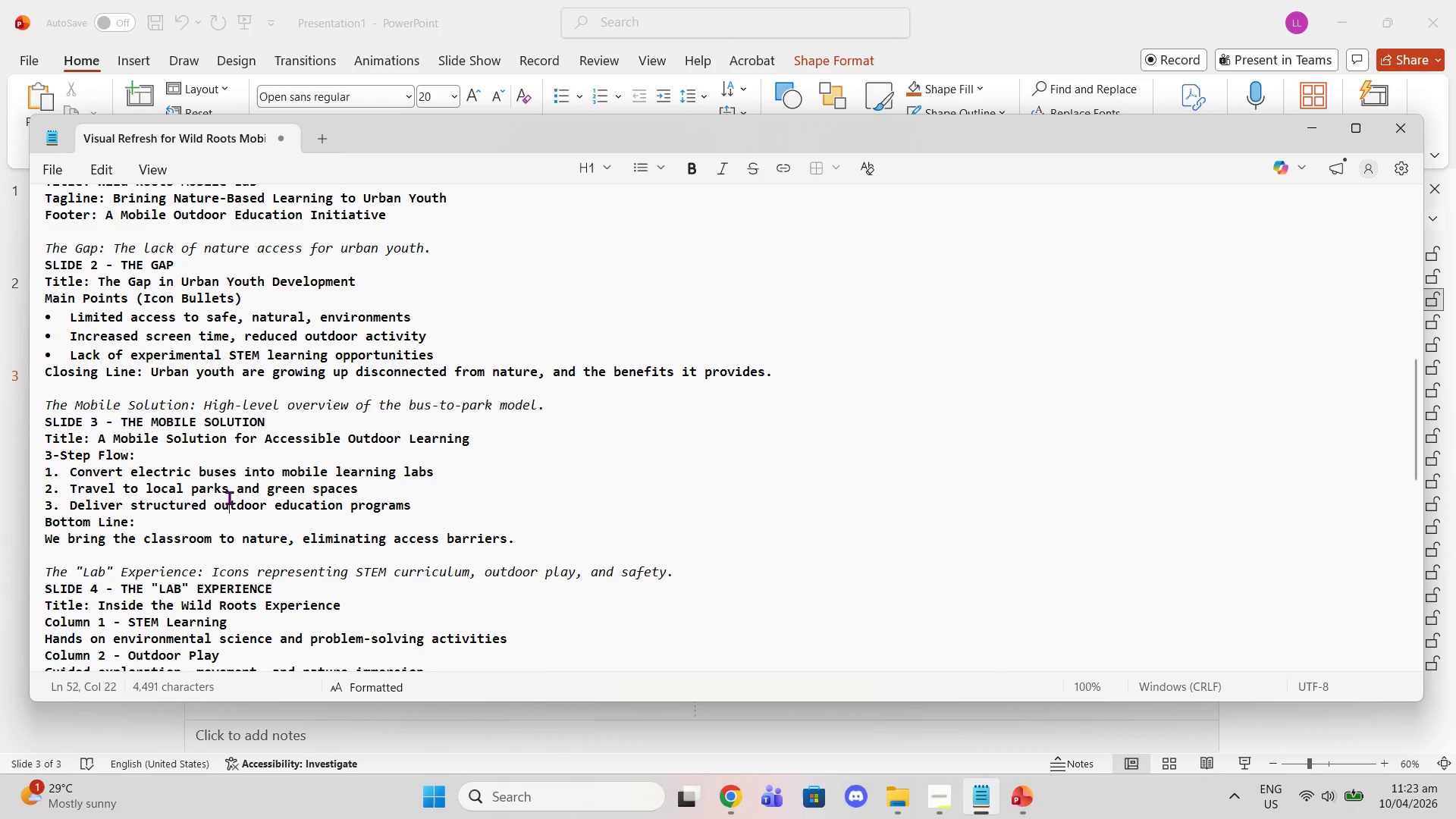 
double_click([229, 497])
 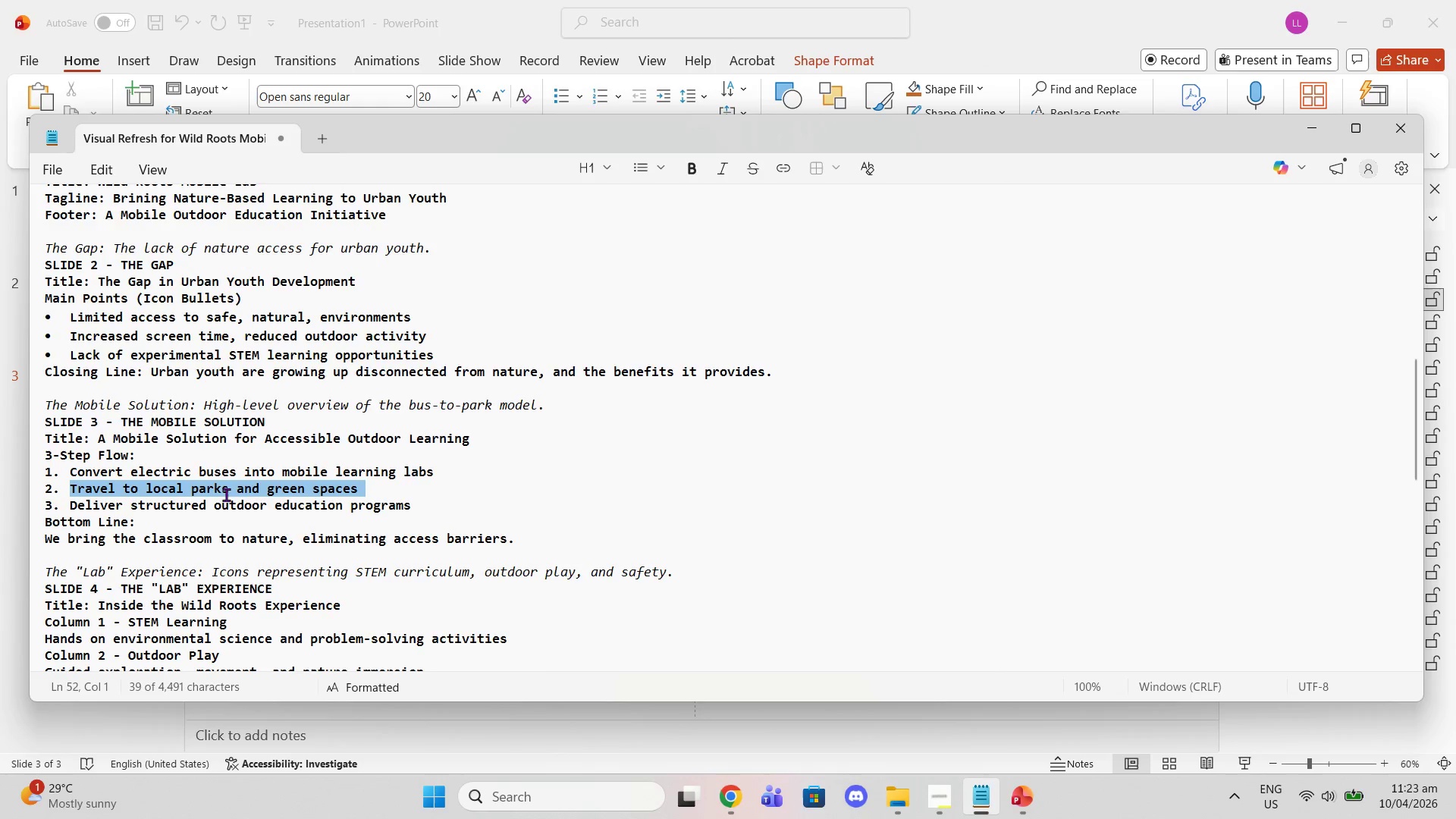 
triple_click([226, 494])
 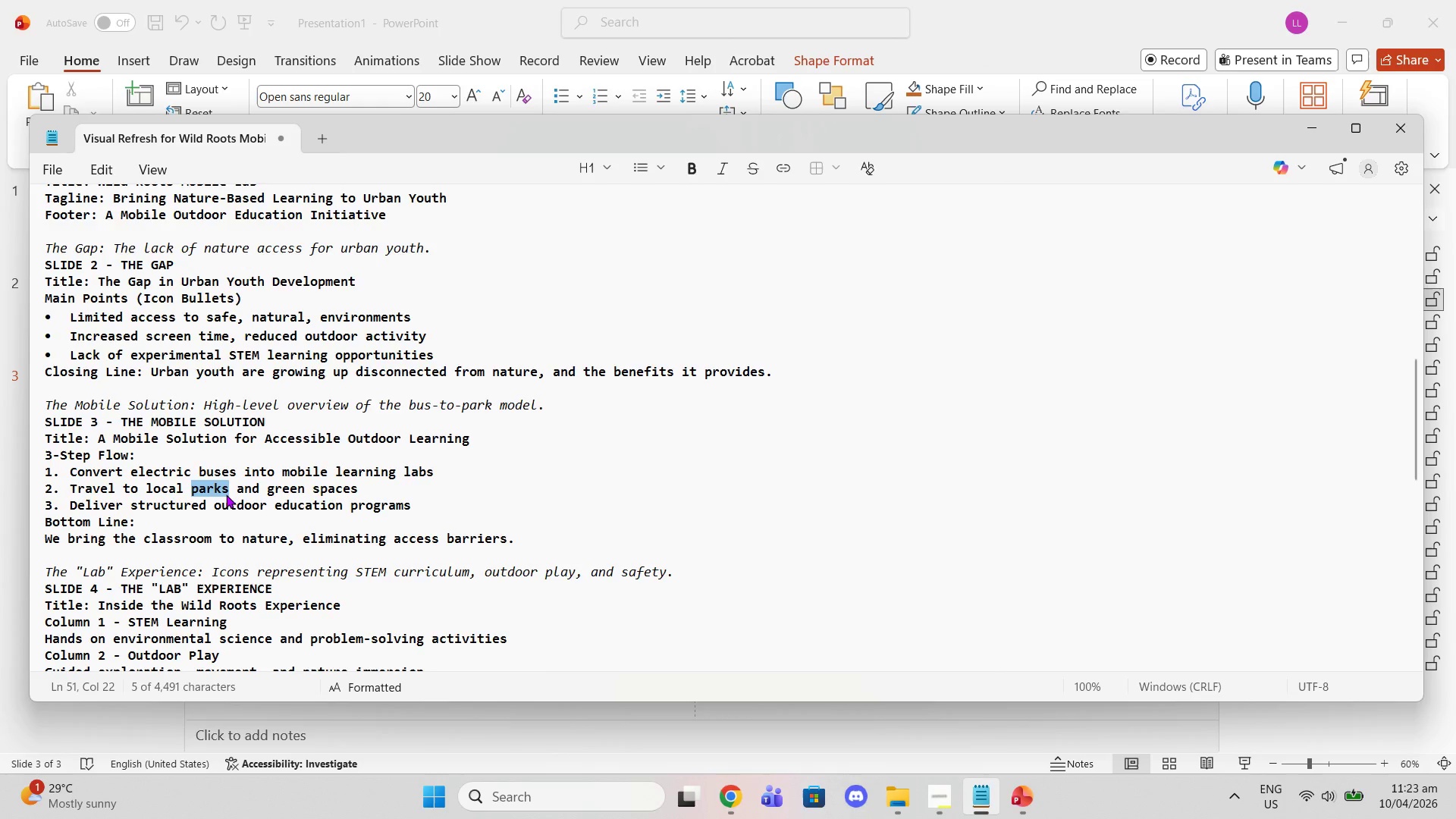 
triple_click([226, 494])
 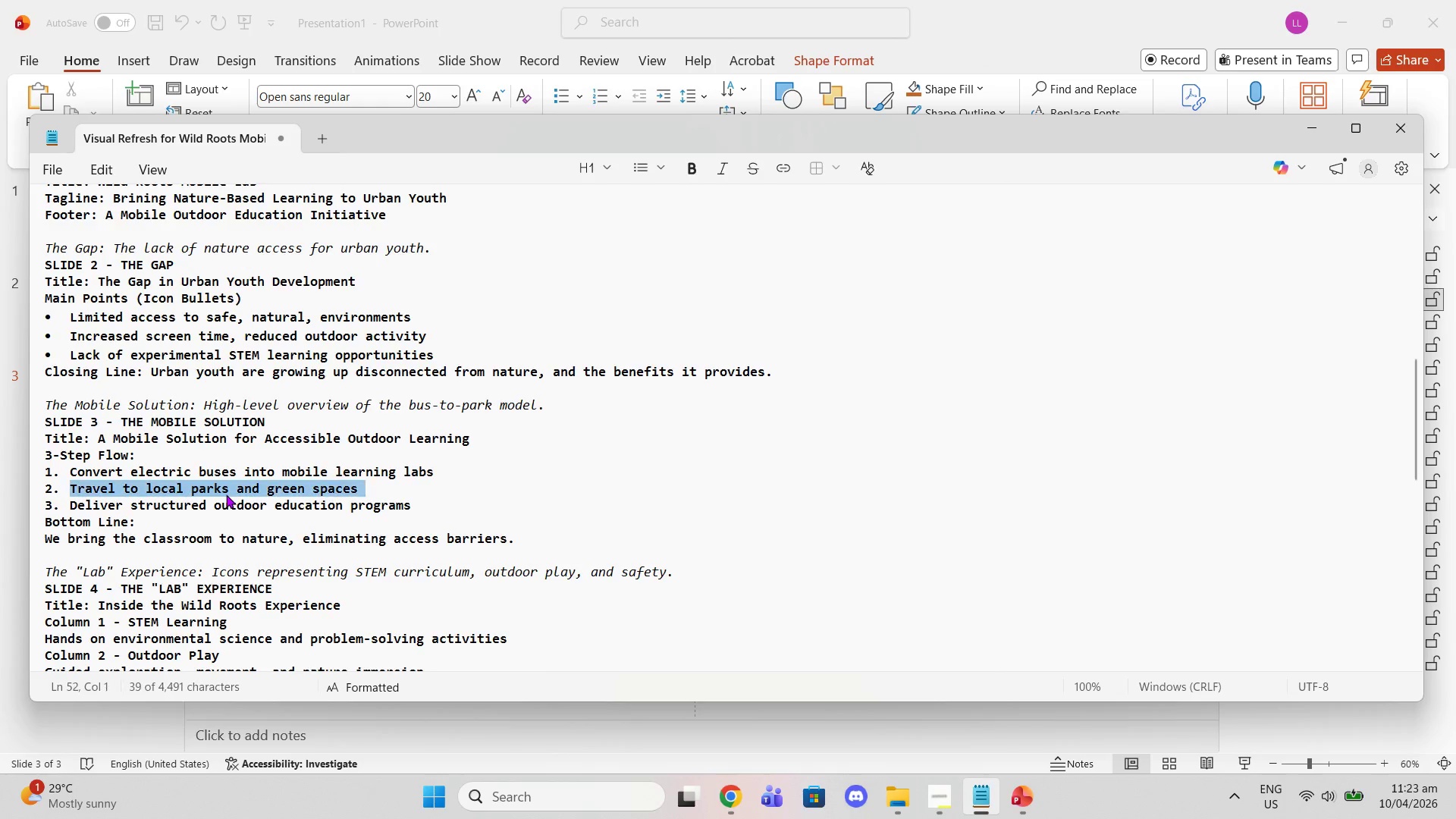 
triple_click([226, 494])
 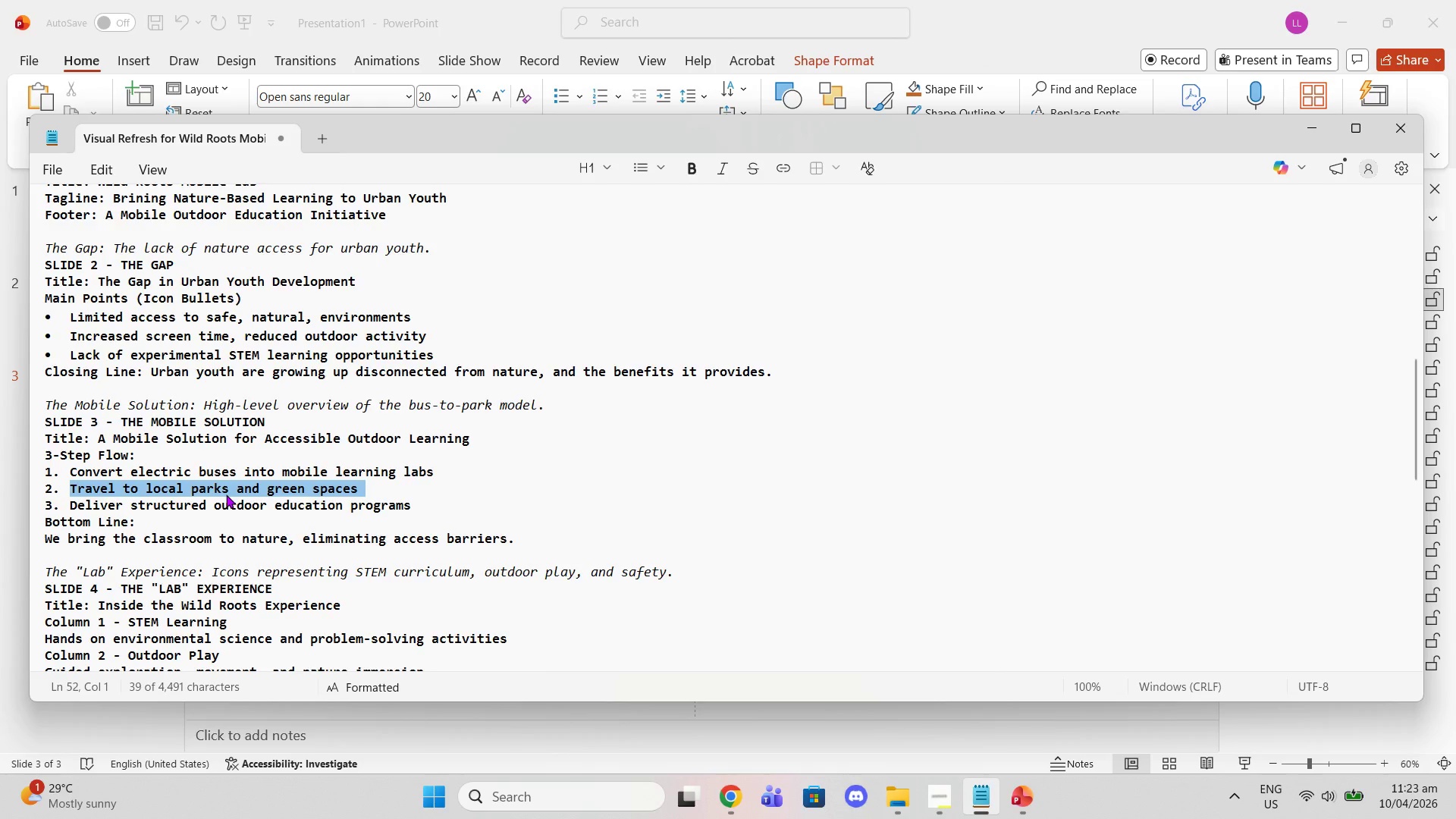 
key(Control+C)
 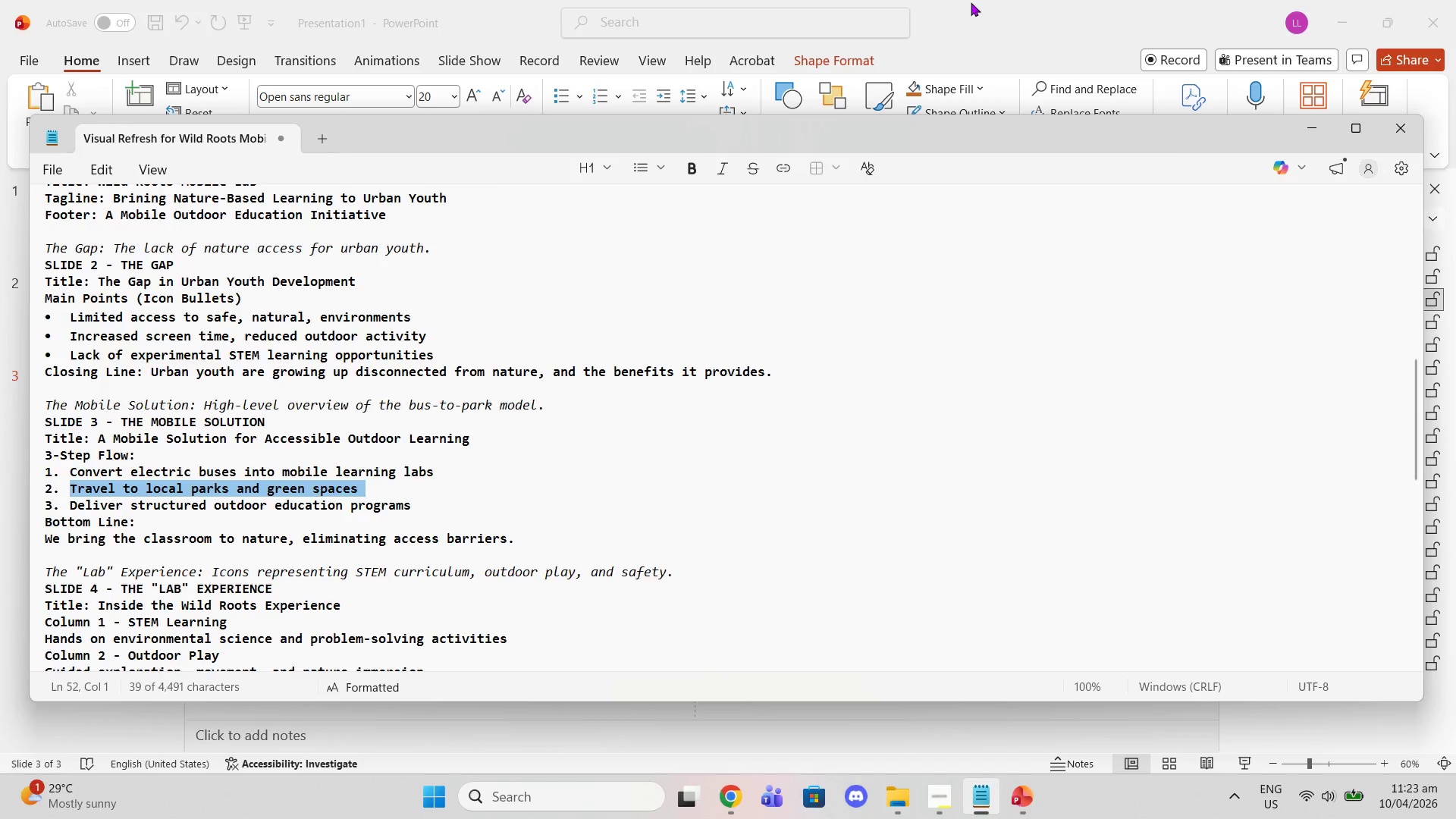 
left_click([971, 2])
 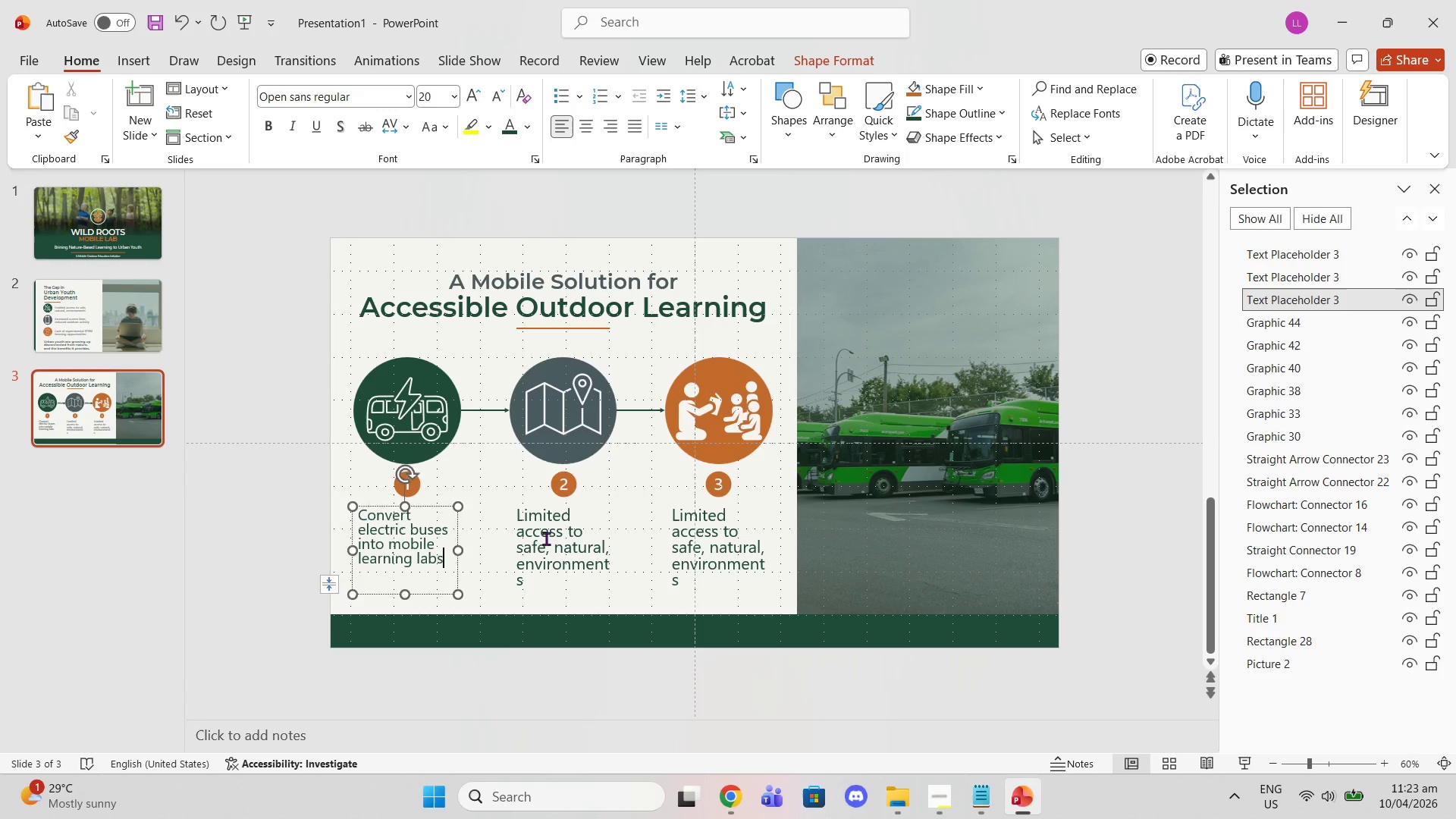 
double_click([547, 541])
 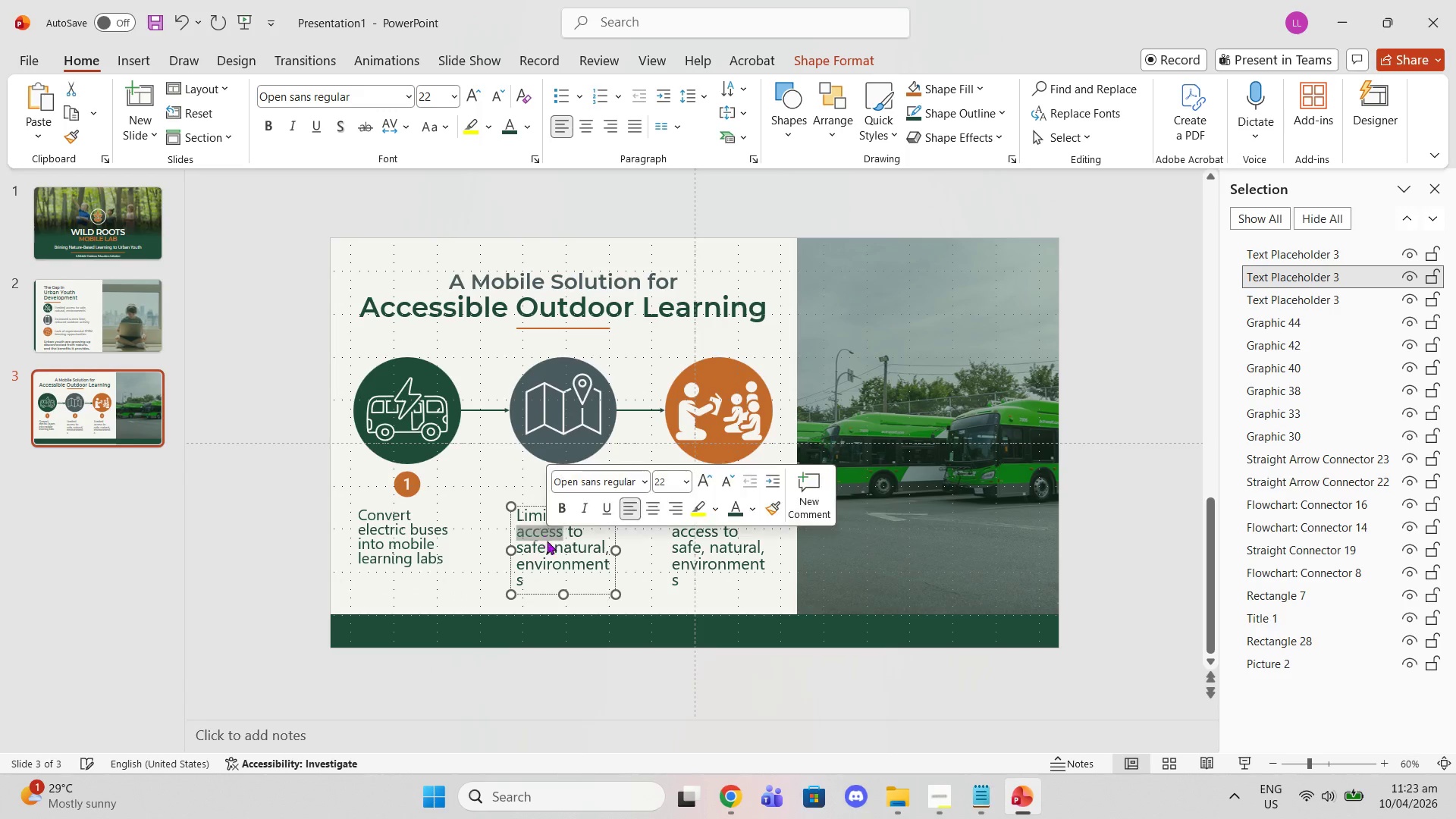 
triple_click([547, 541])
 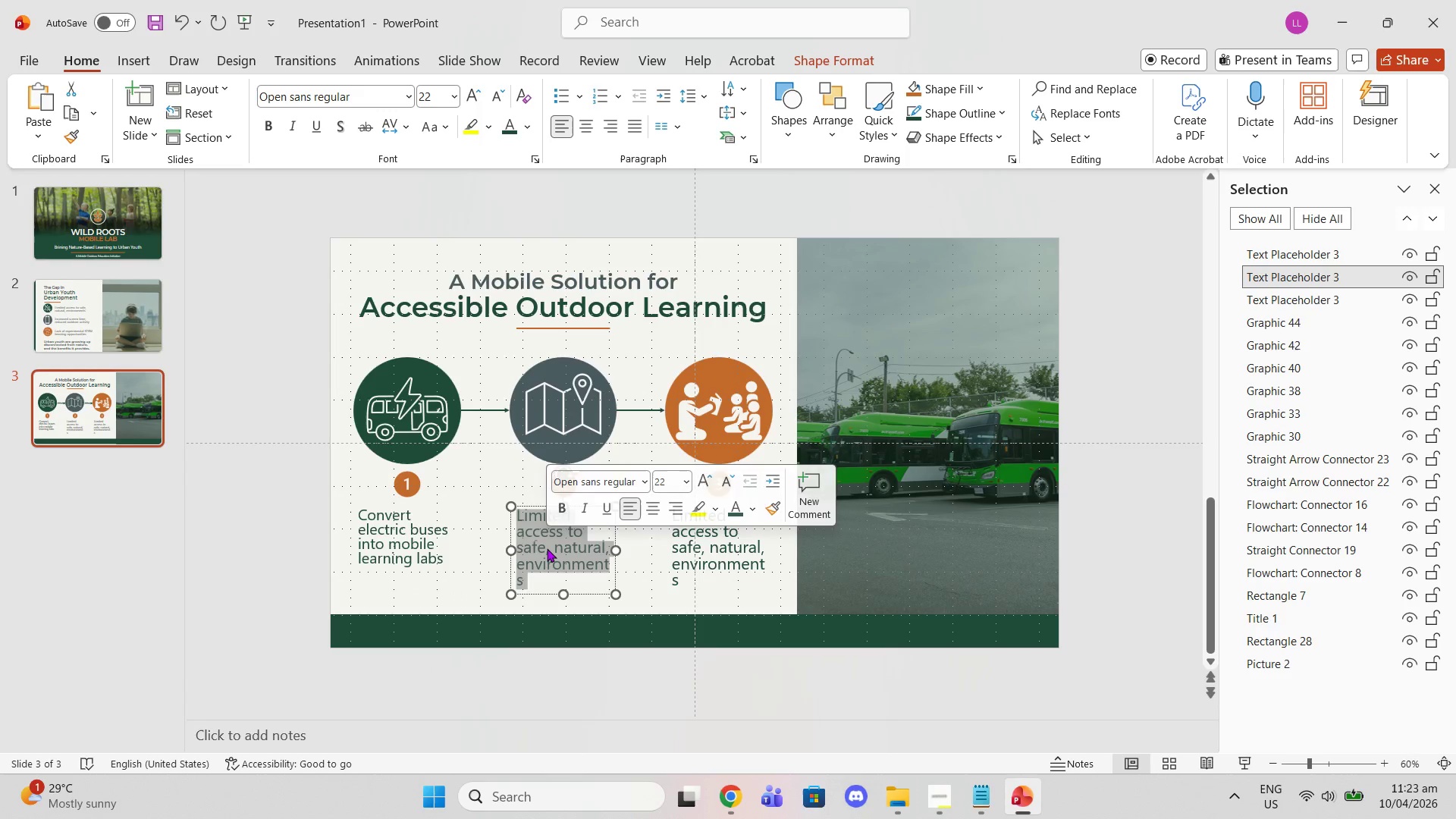 
key(Control+V)
 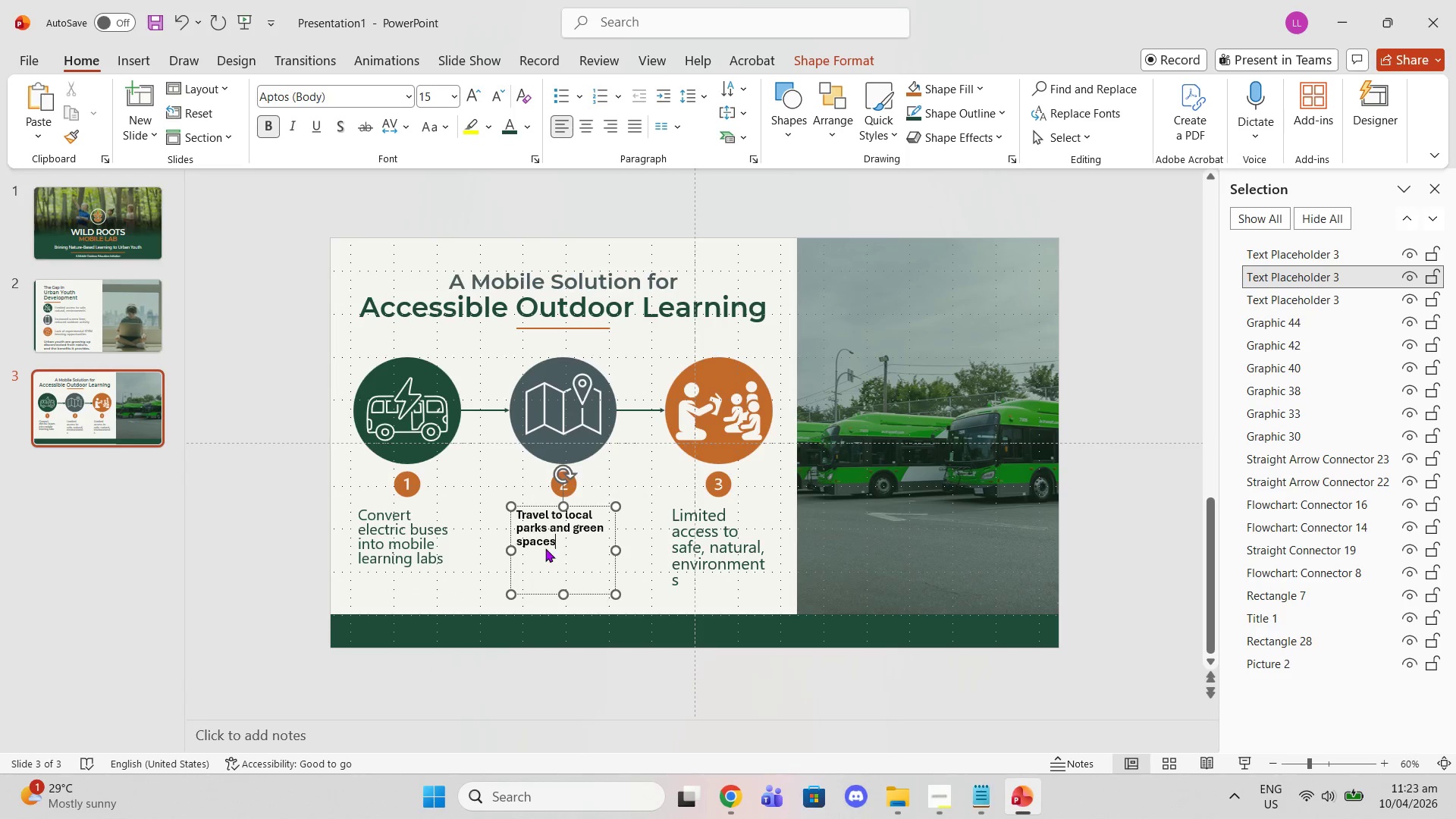 
key(Control+ControlLeft)
 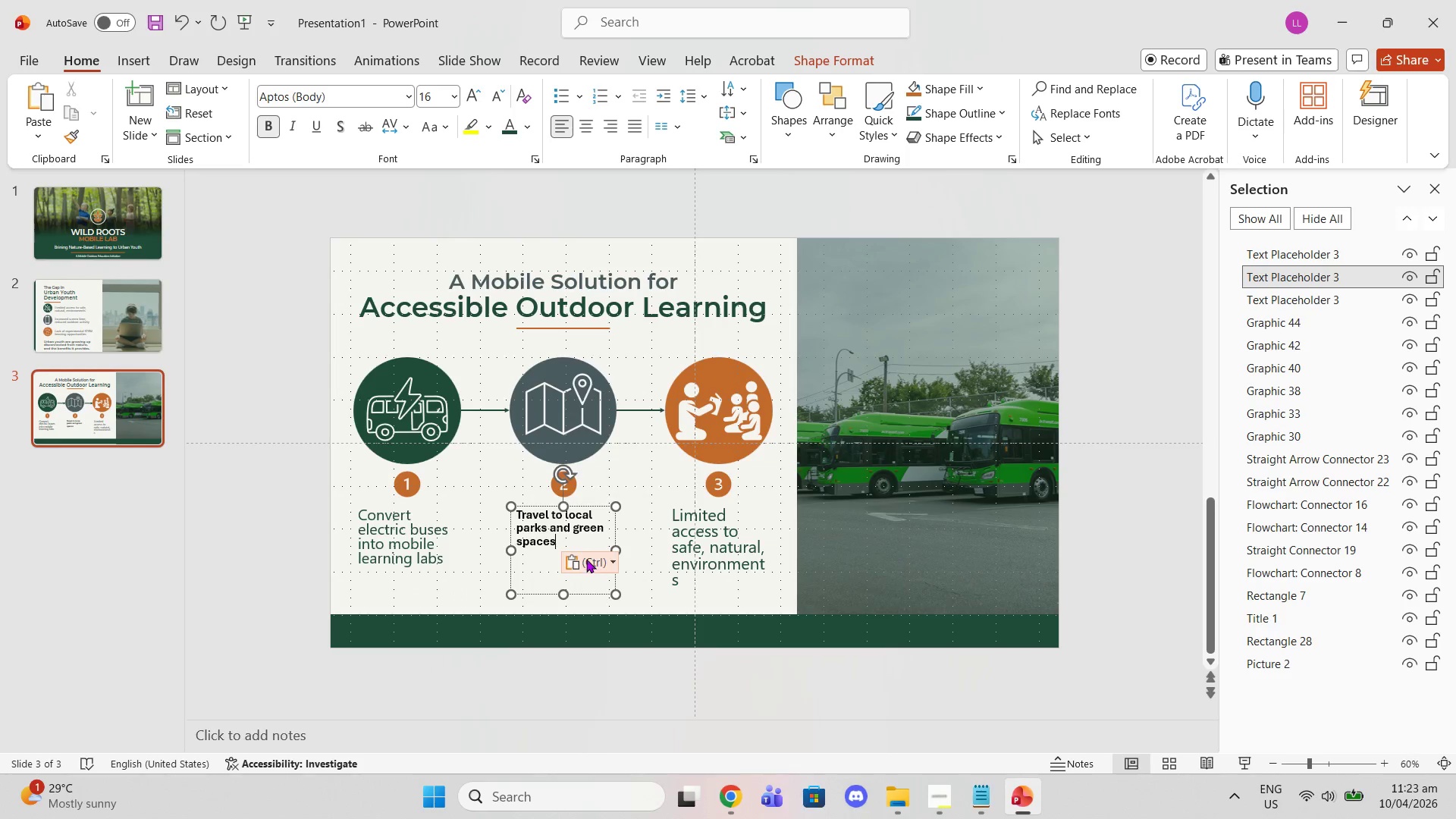 
left_click([585, 559])
 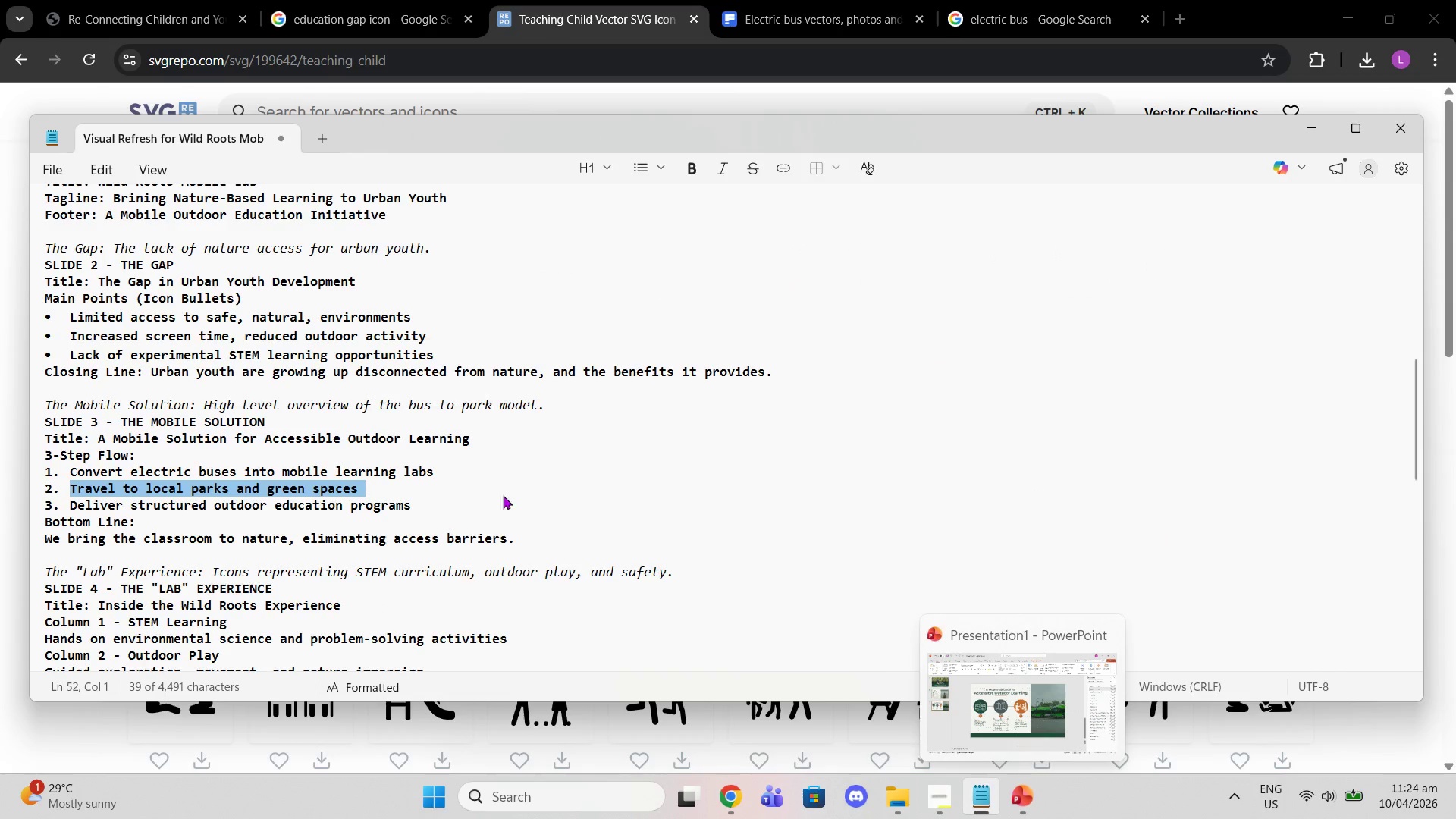 
left_click([356, 500])
 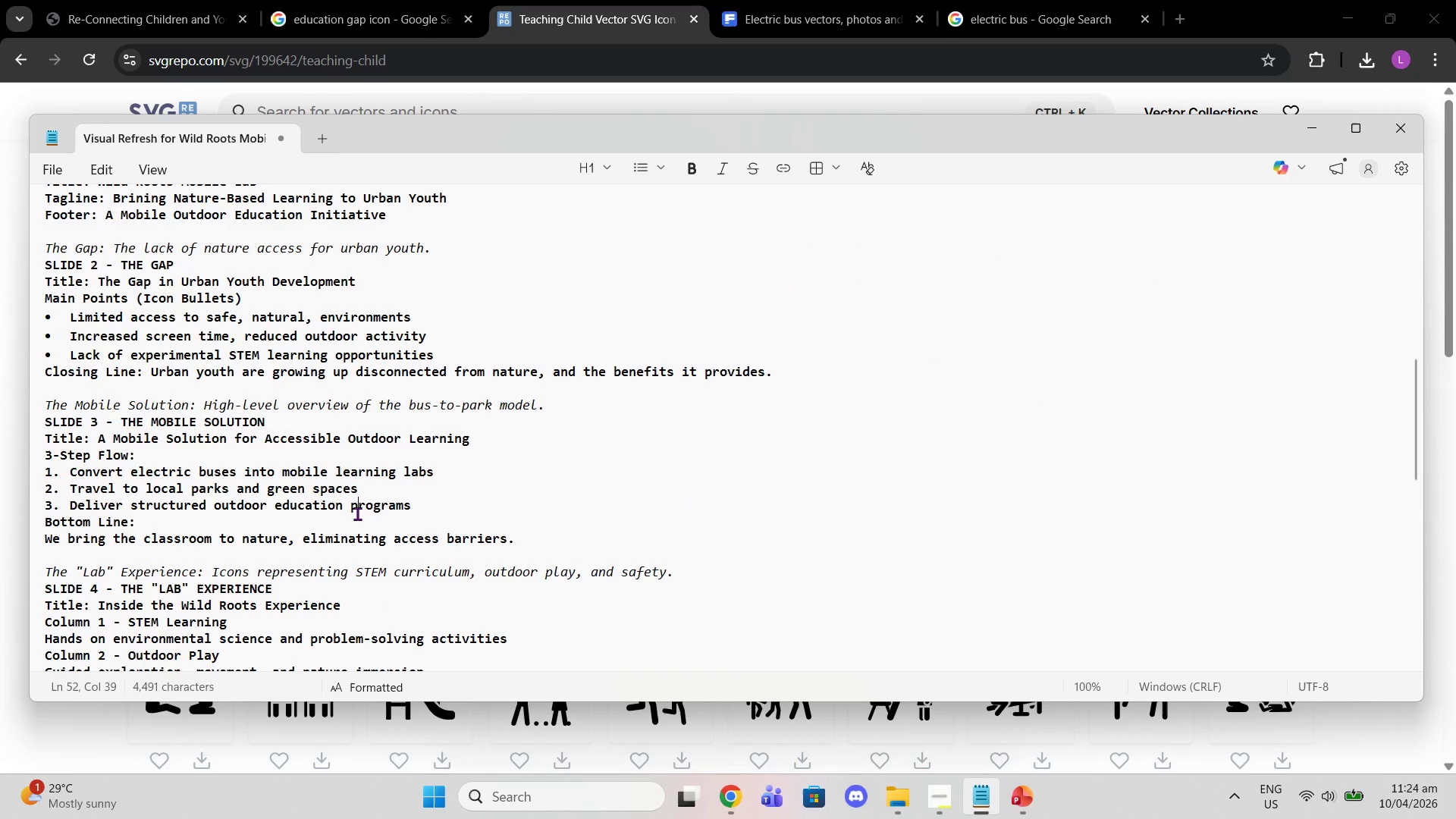 
double_click([357, 513])
 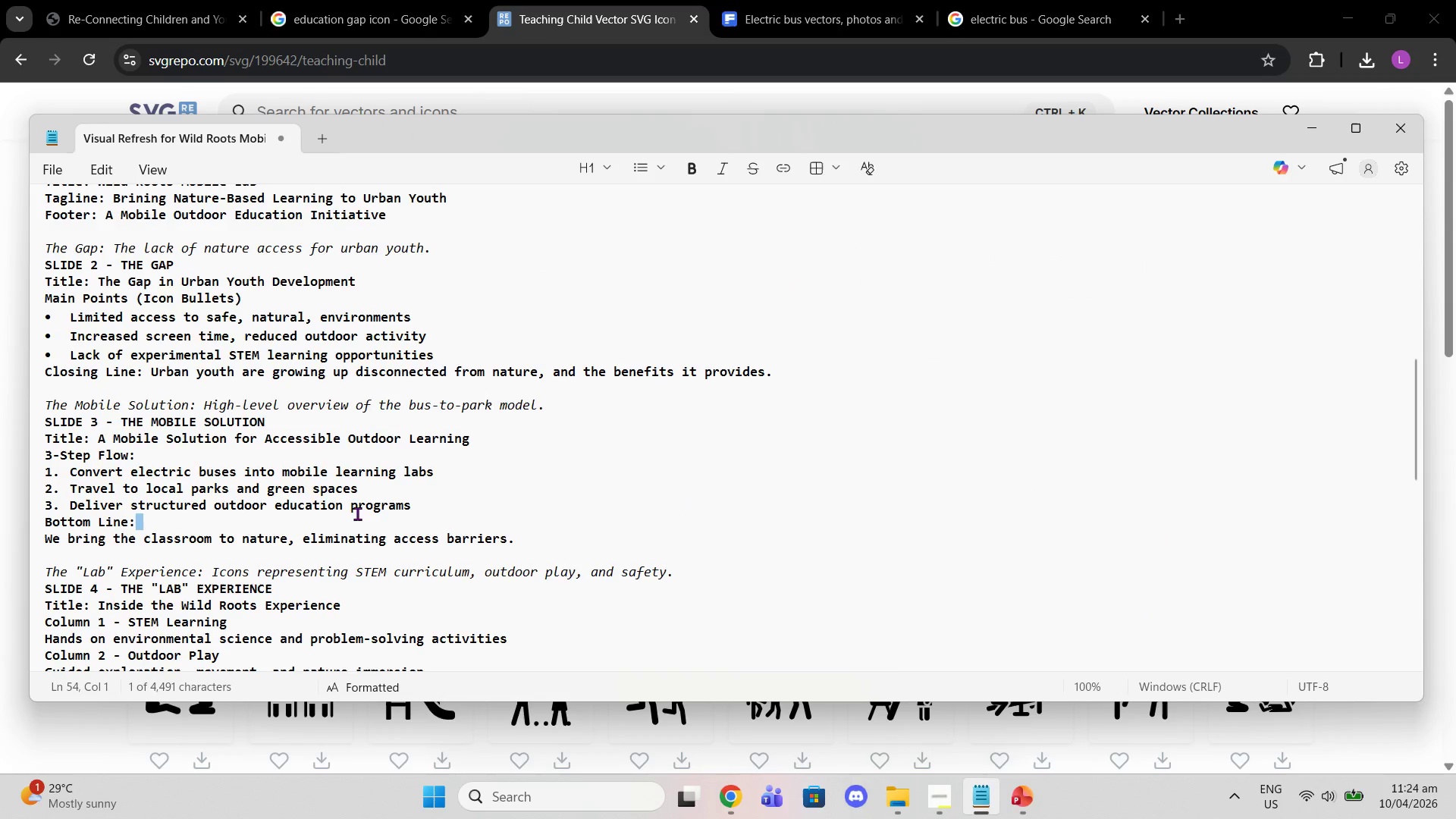 
triple_click([357, 513])
 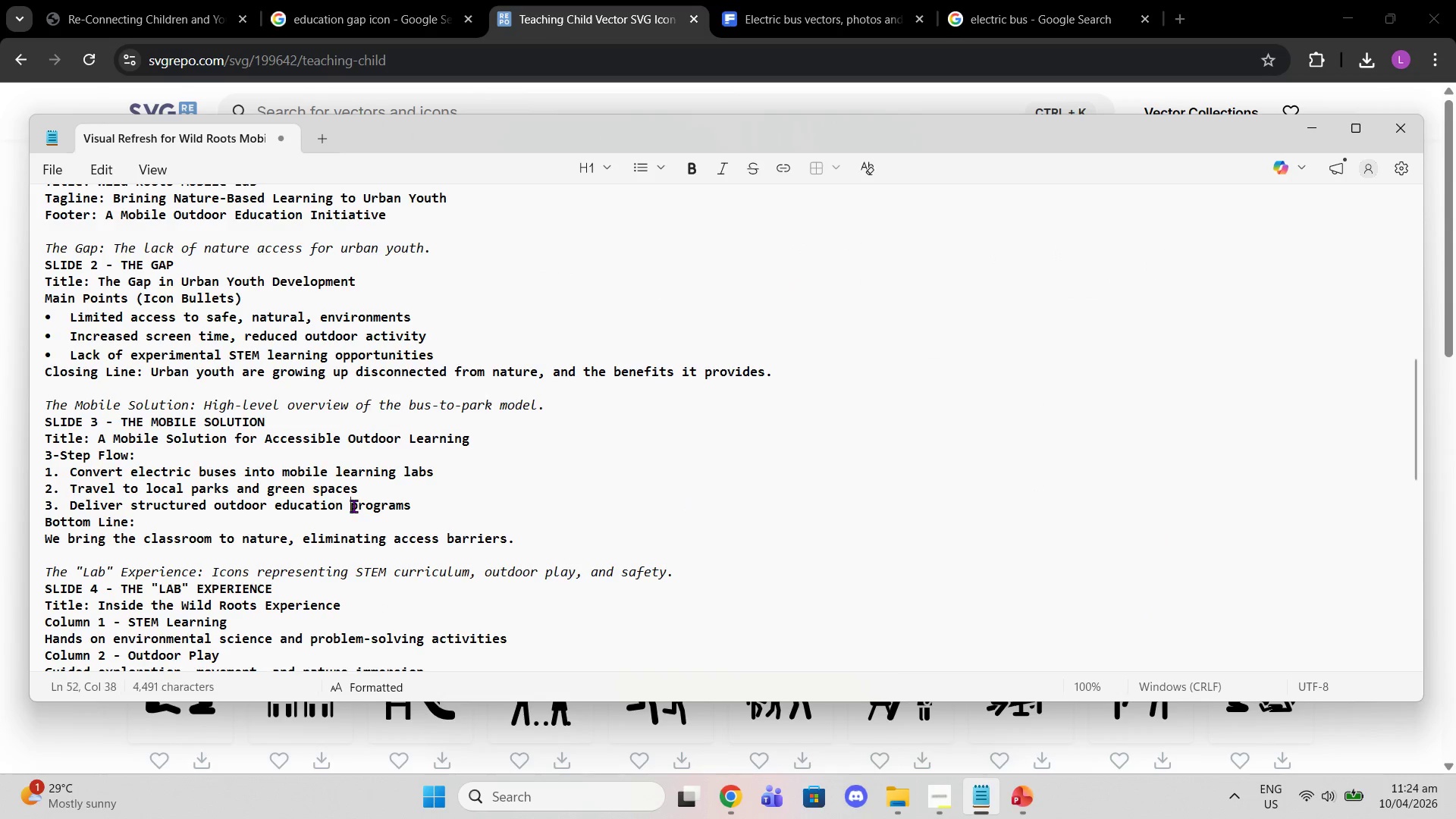 
double_click([353, 506])
 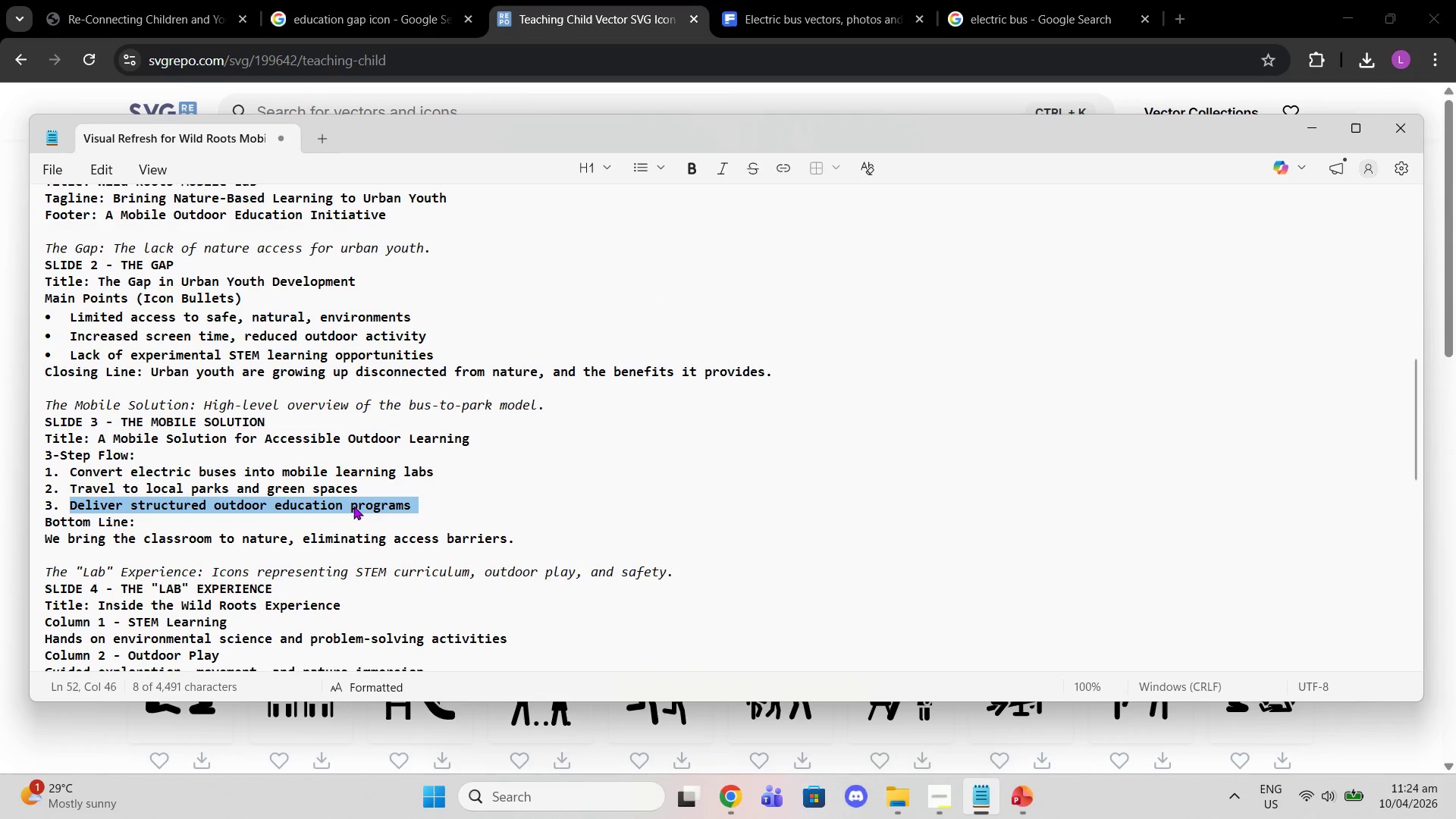 
triple_click([353, 506])
 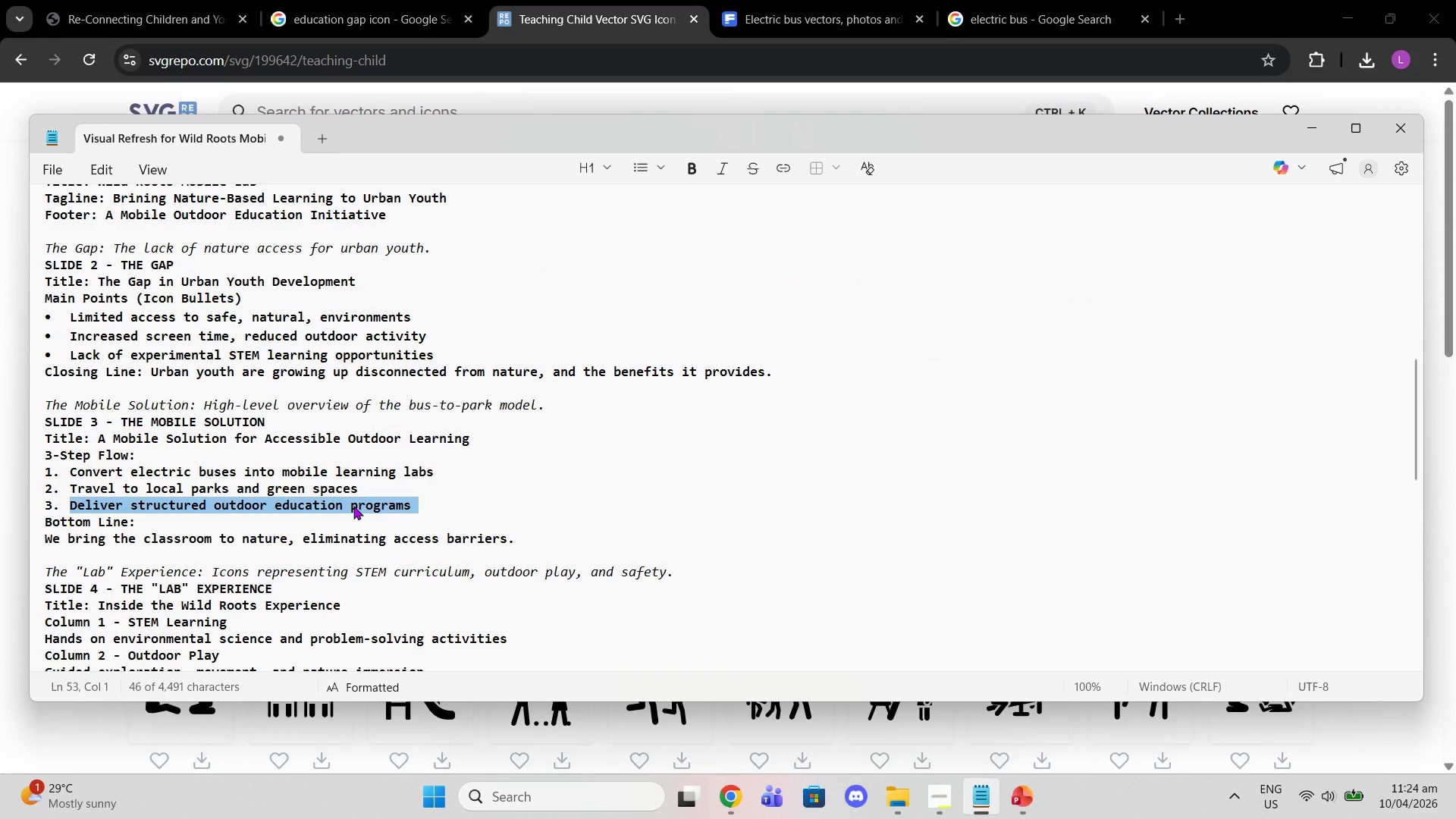 
key(Control+C)
 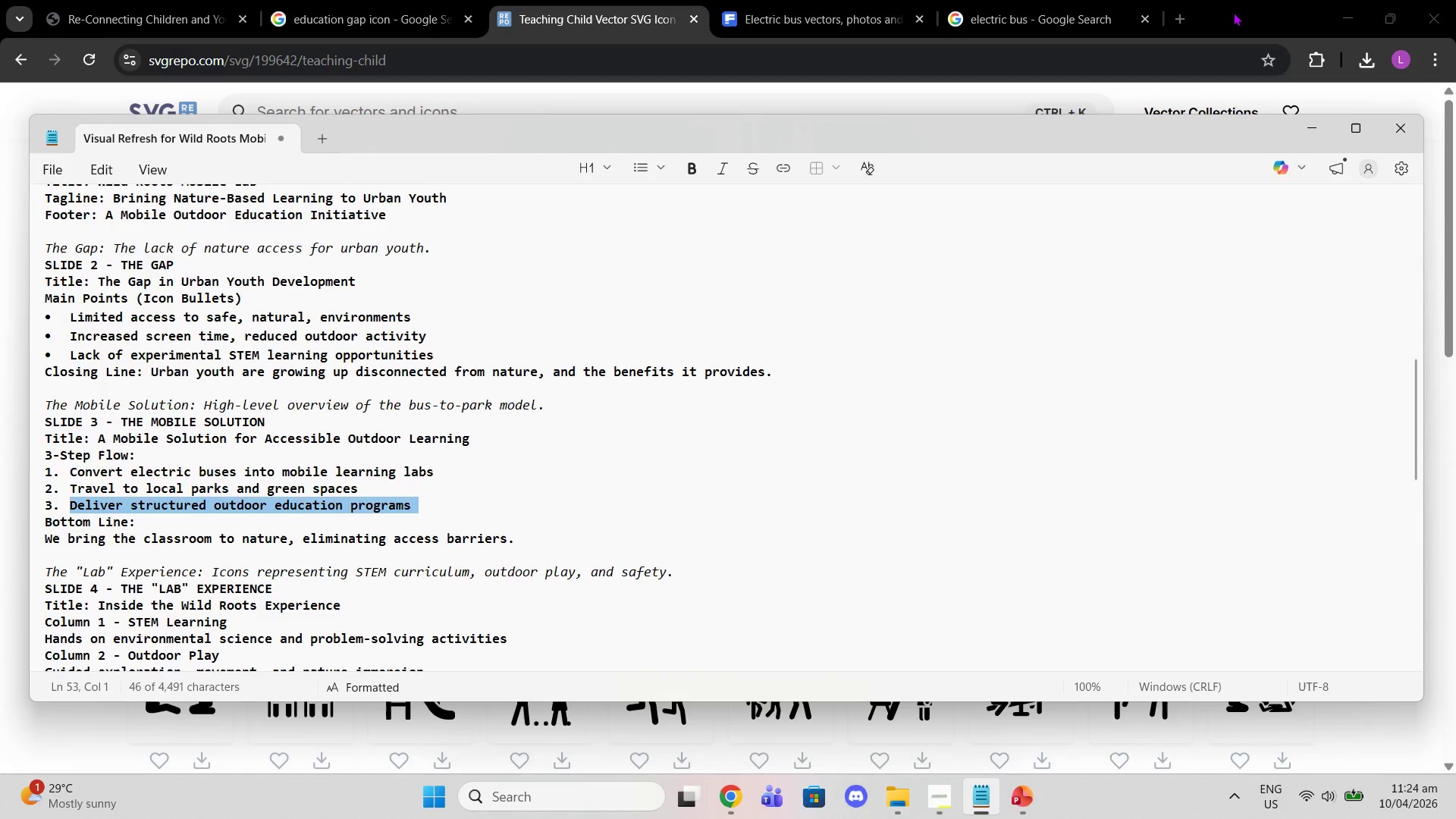 
left_click([1233, 12])
 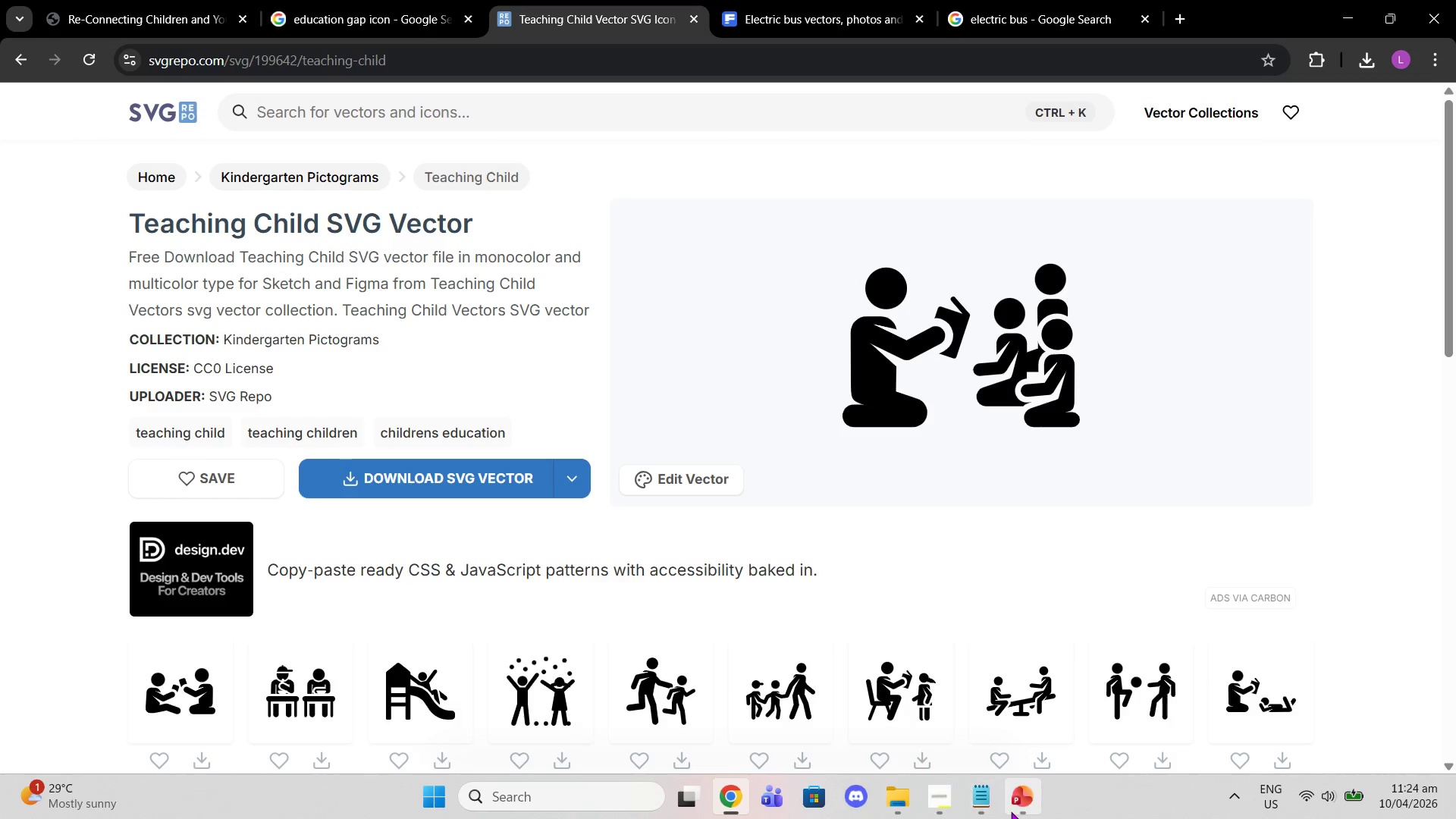 
left_click([1028, 805])
 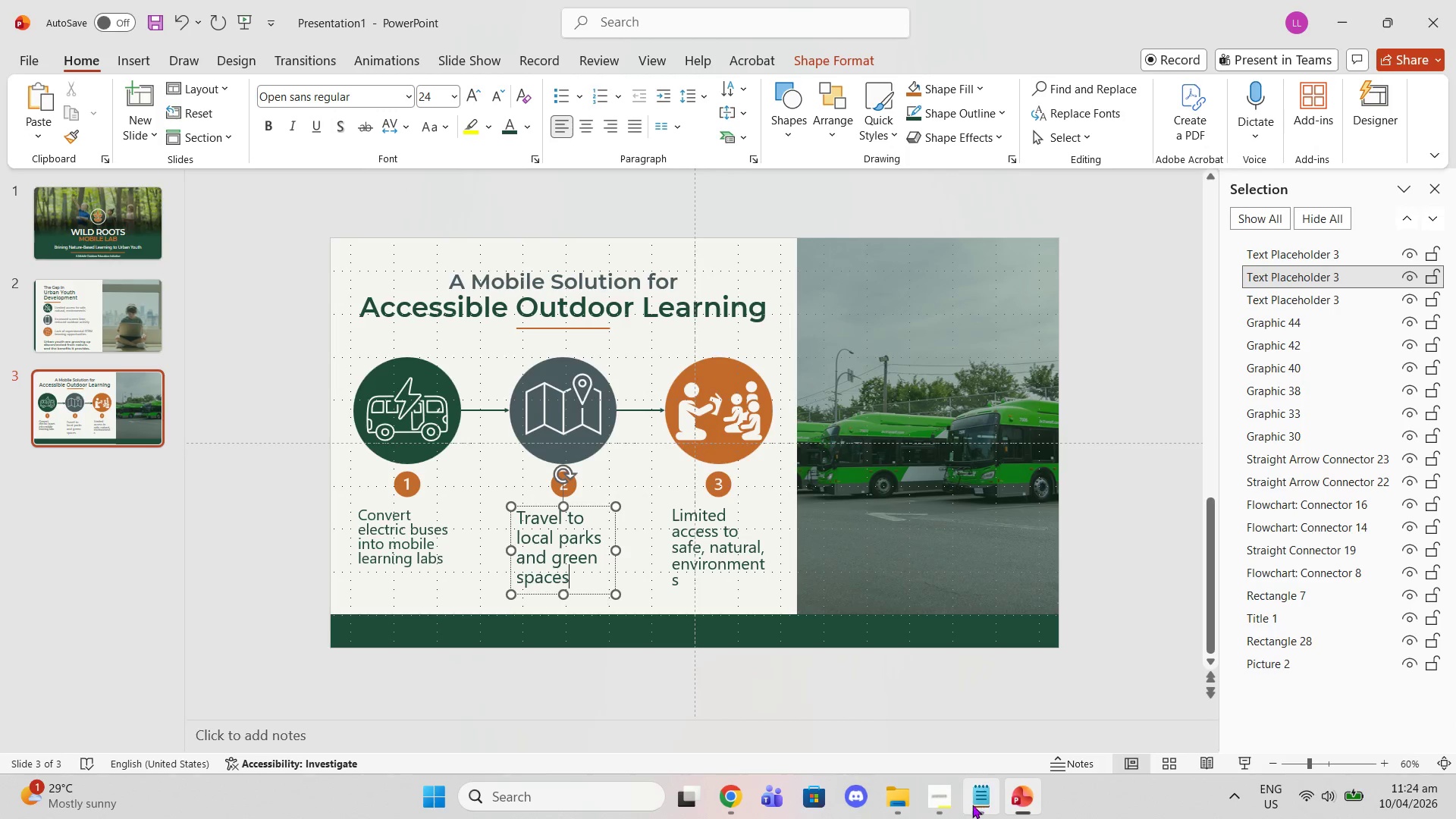 
left_click([950, 803])